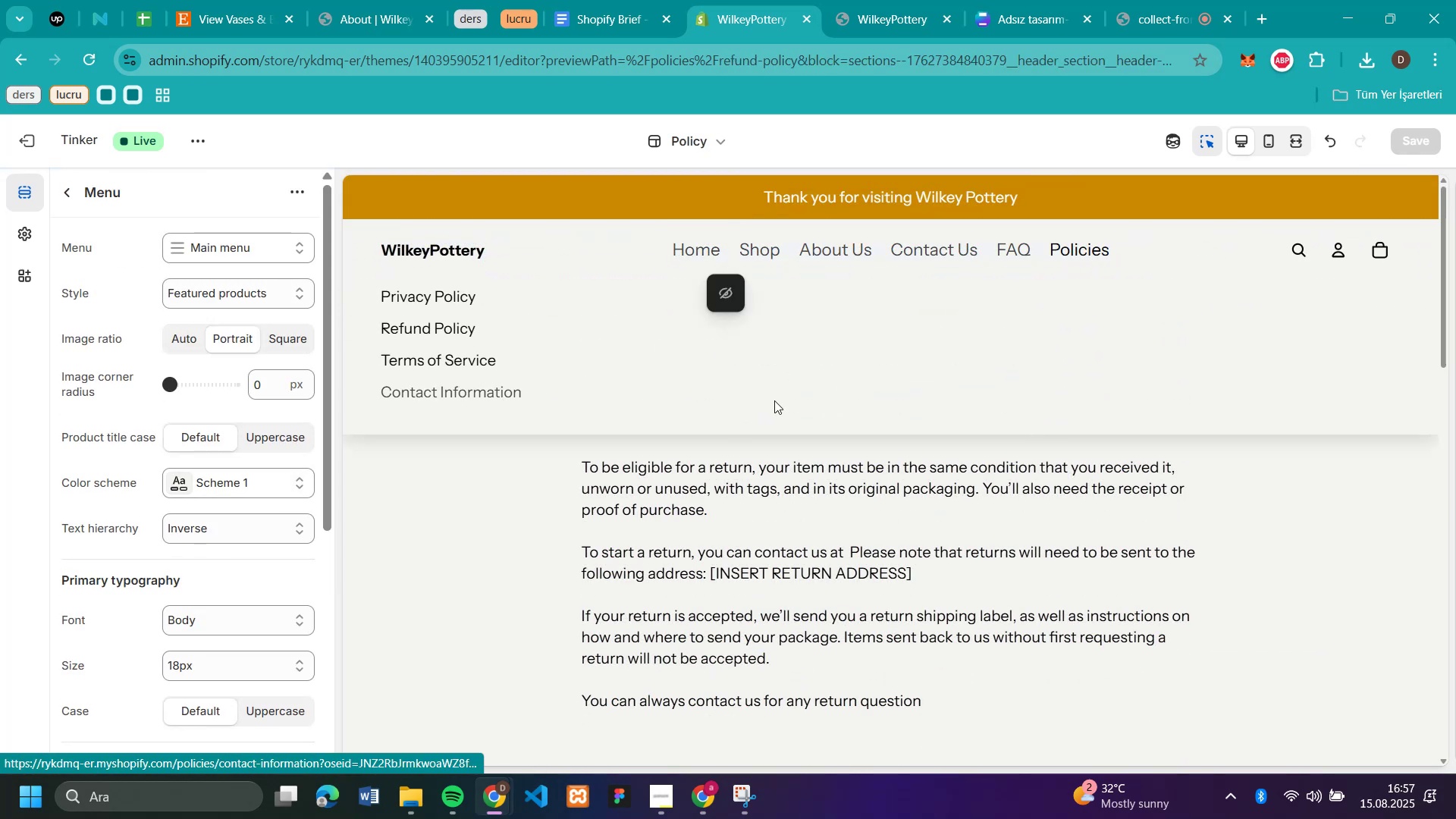 
mouse_move([1442, 397])
 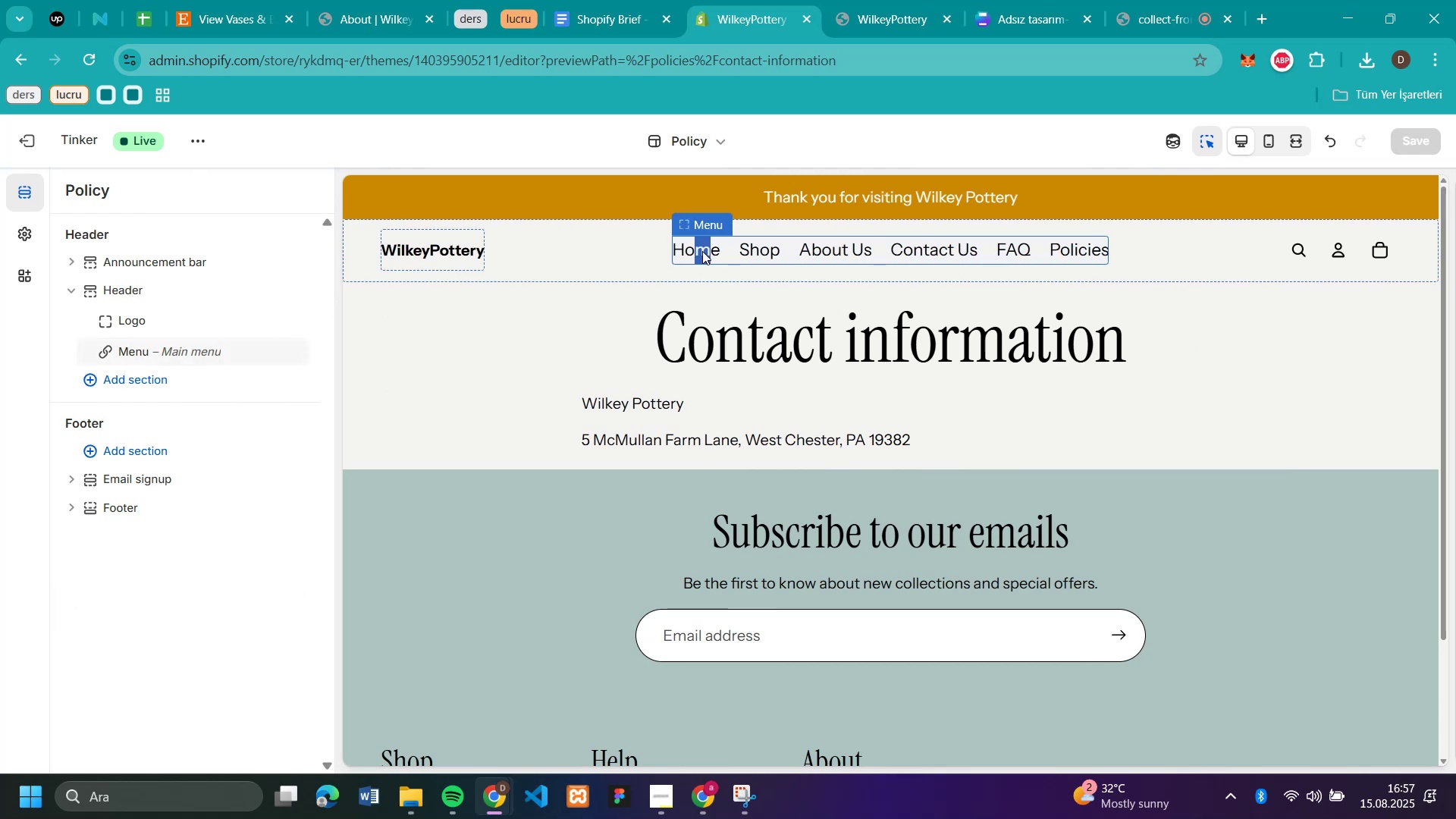 
left_click([702, 251])
 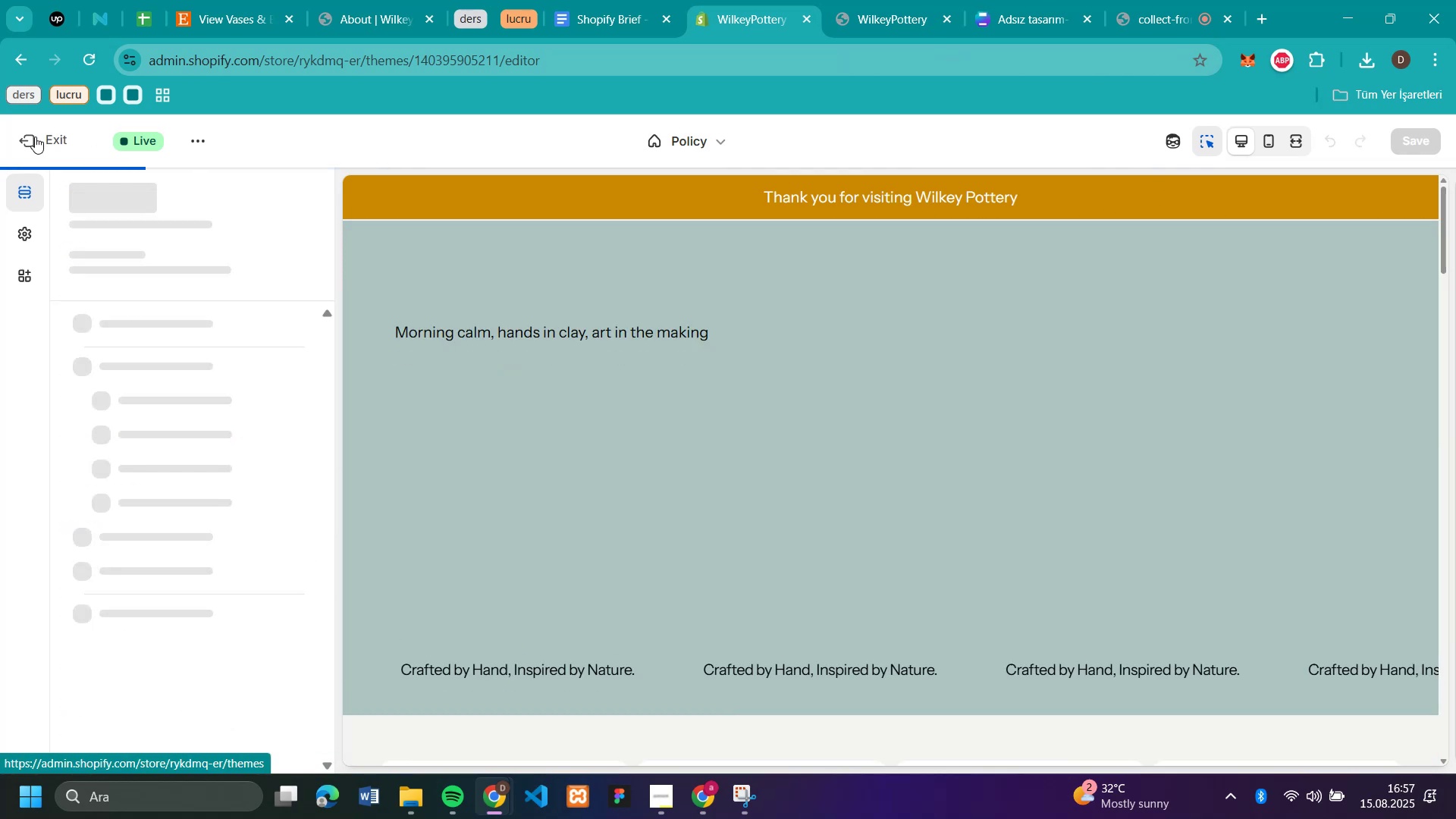 
left_click([35, 136])
 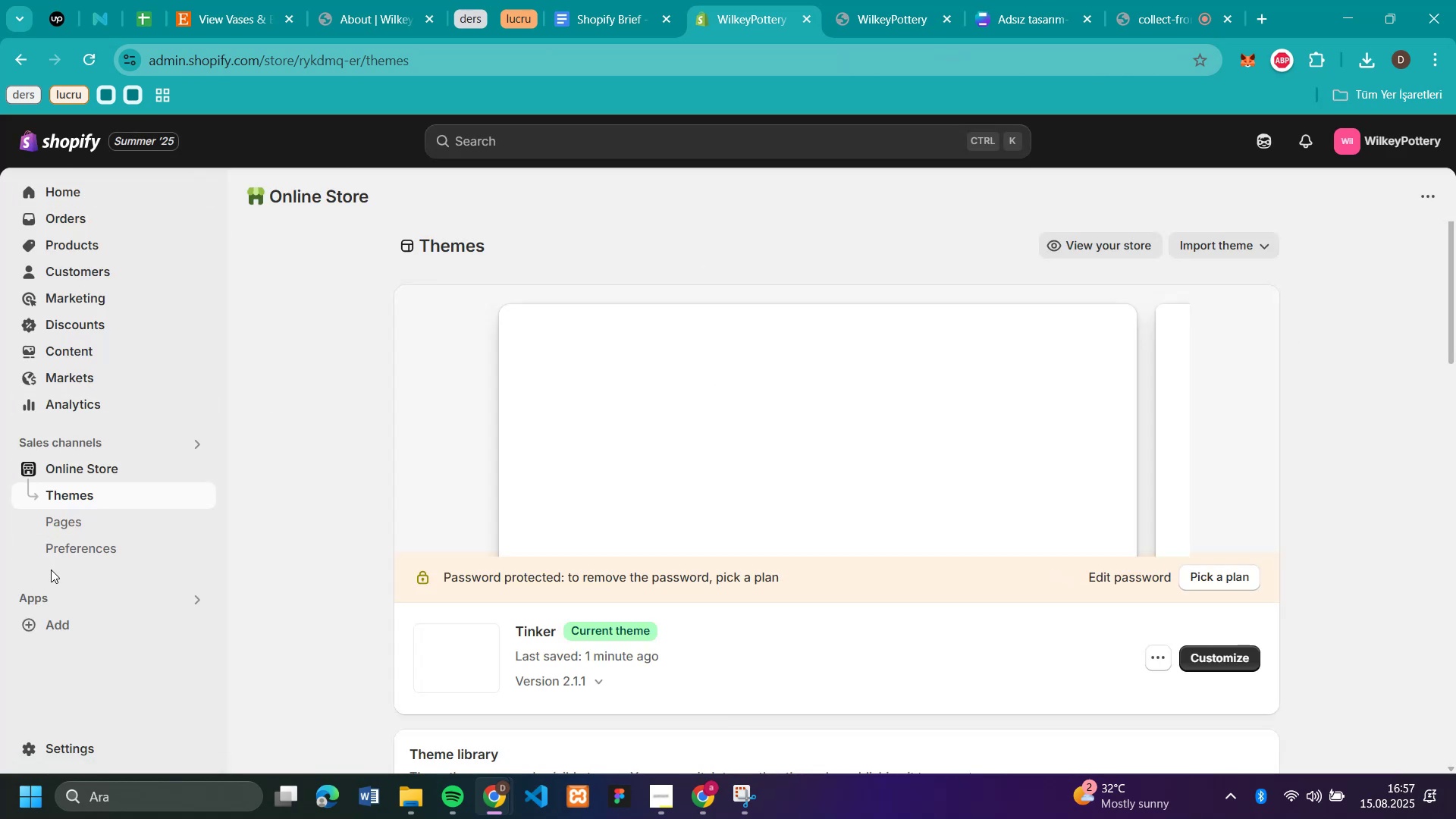 
left_click([83, 523])
 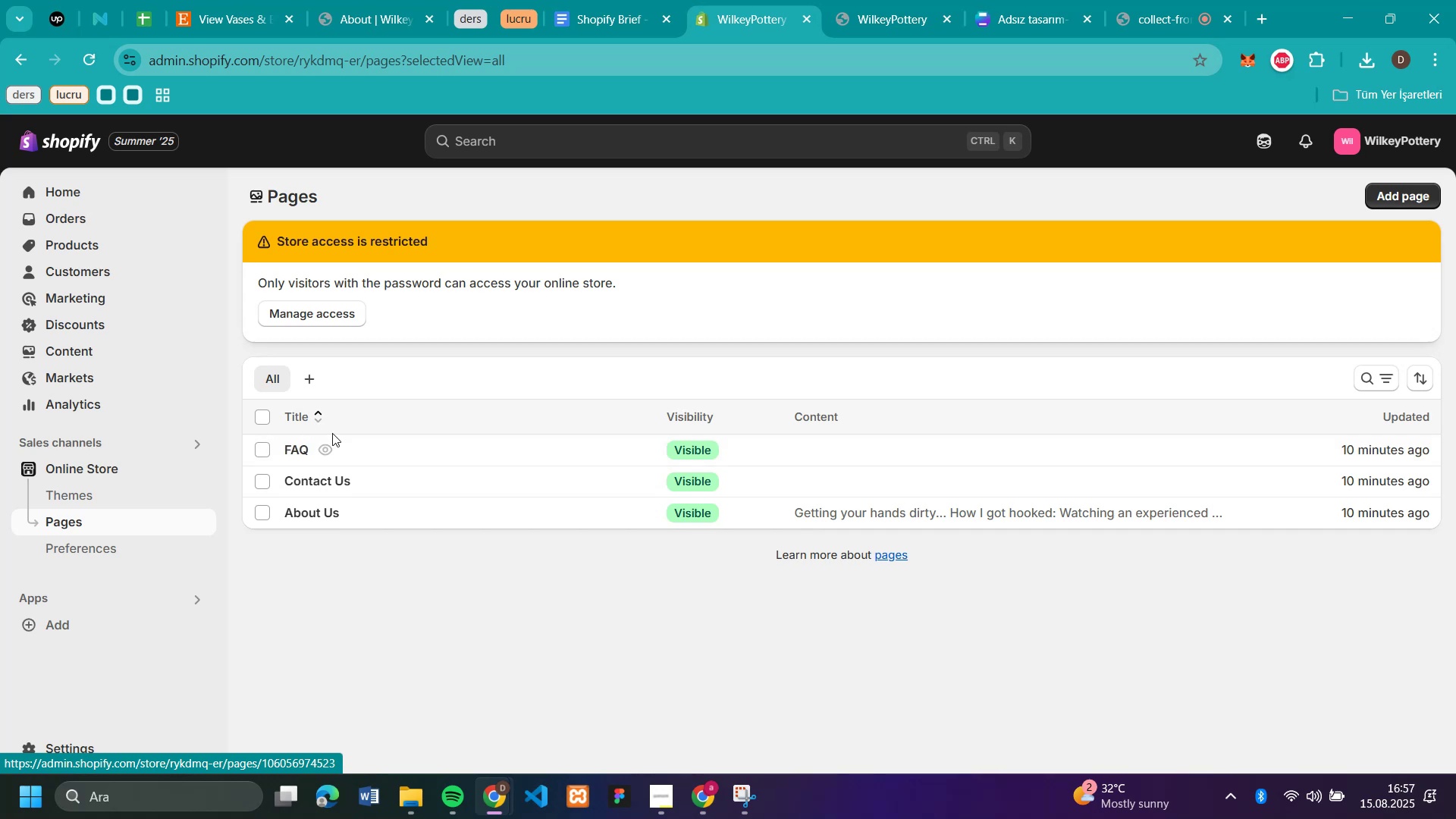 
left_click([396, 450])
 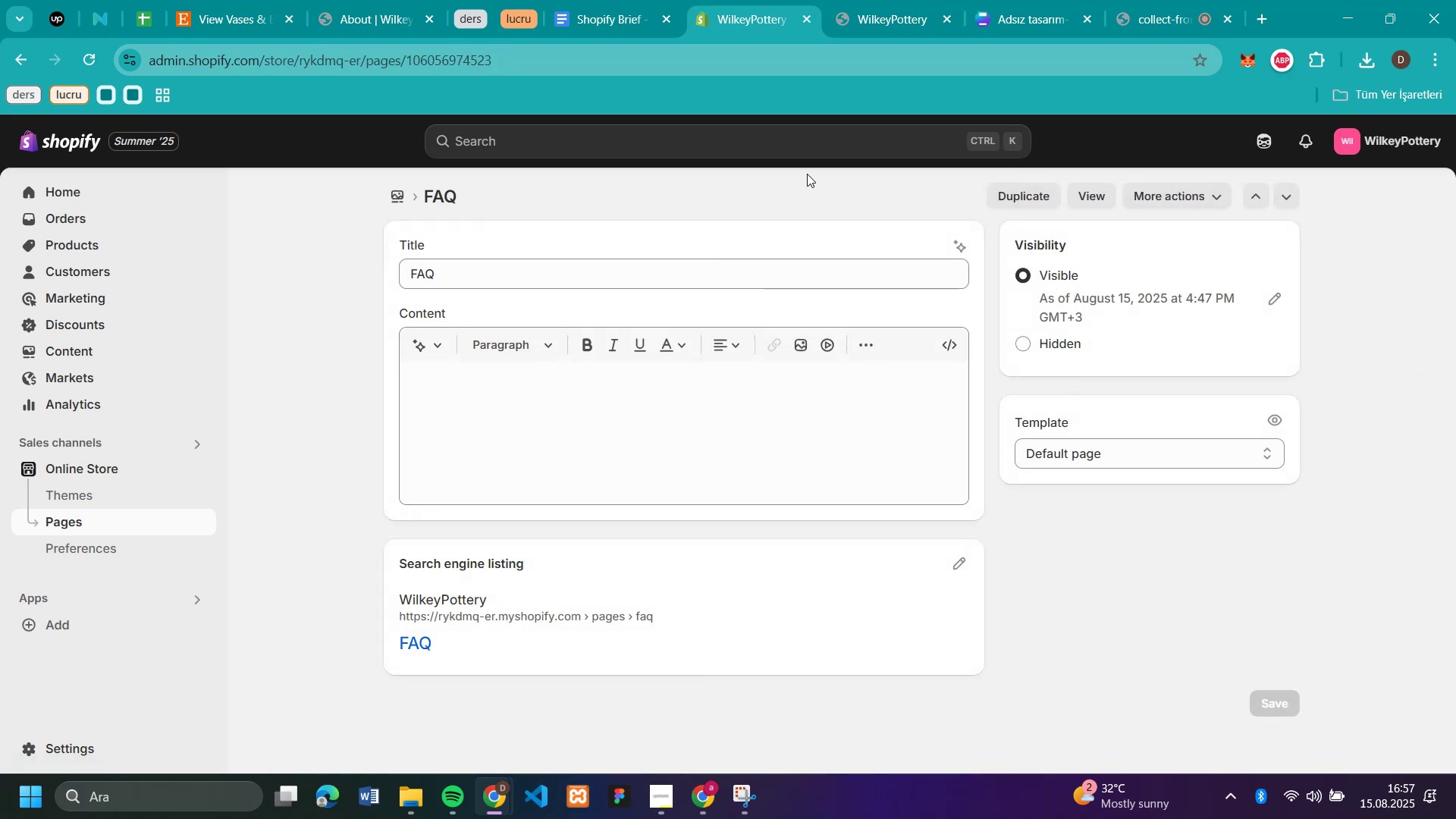 
wait(6.59)
 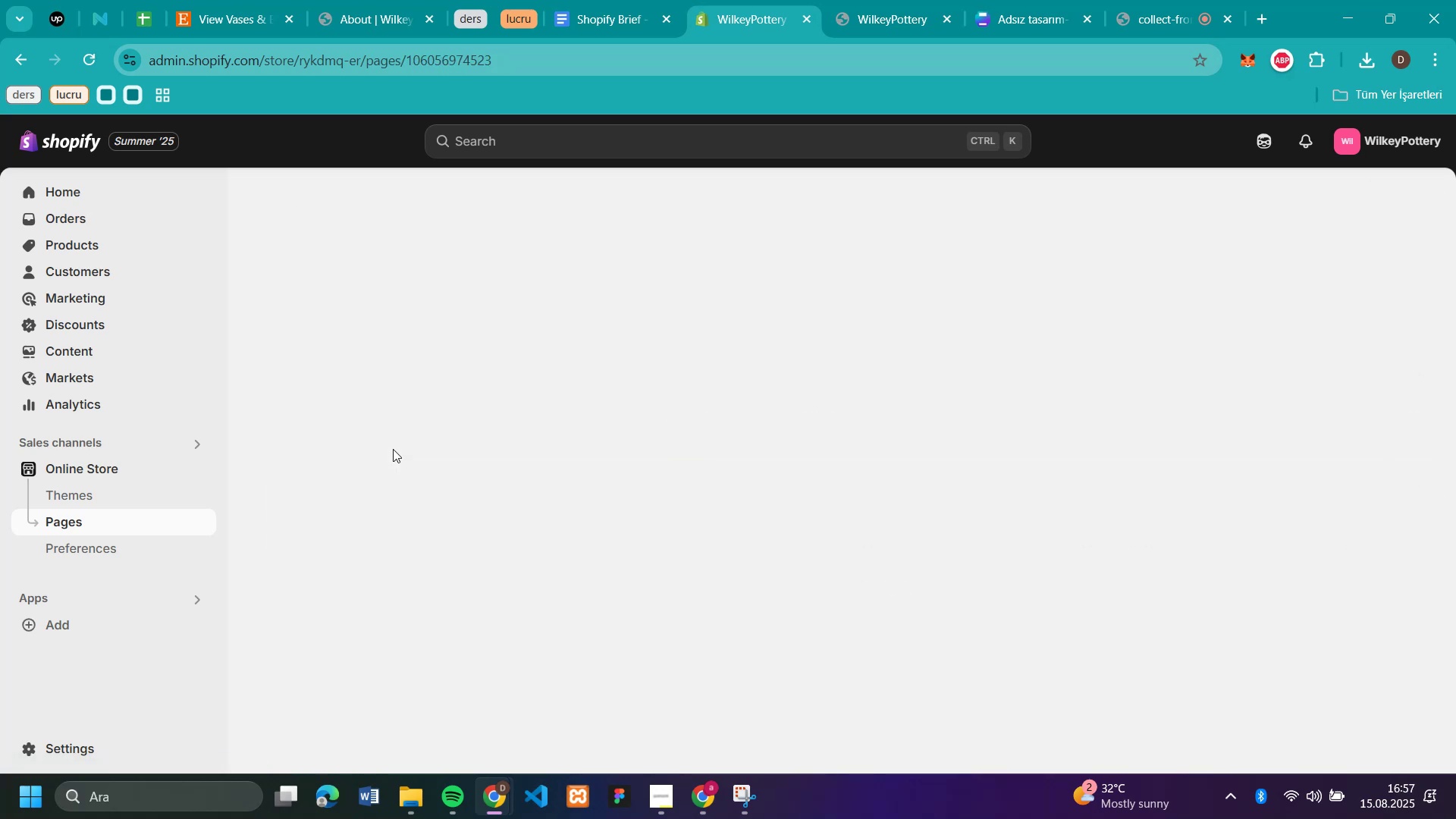 
left_click([701, 800])
 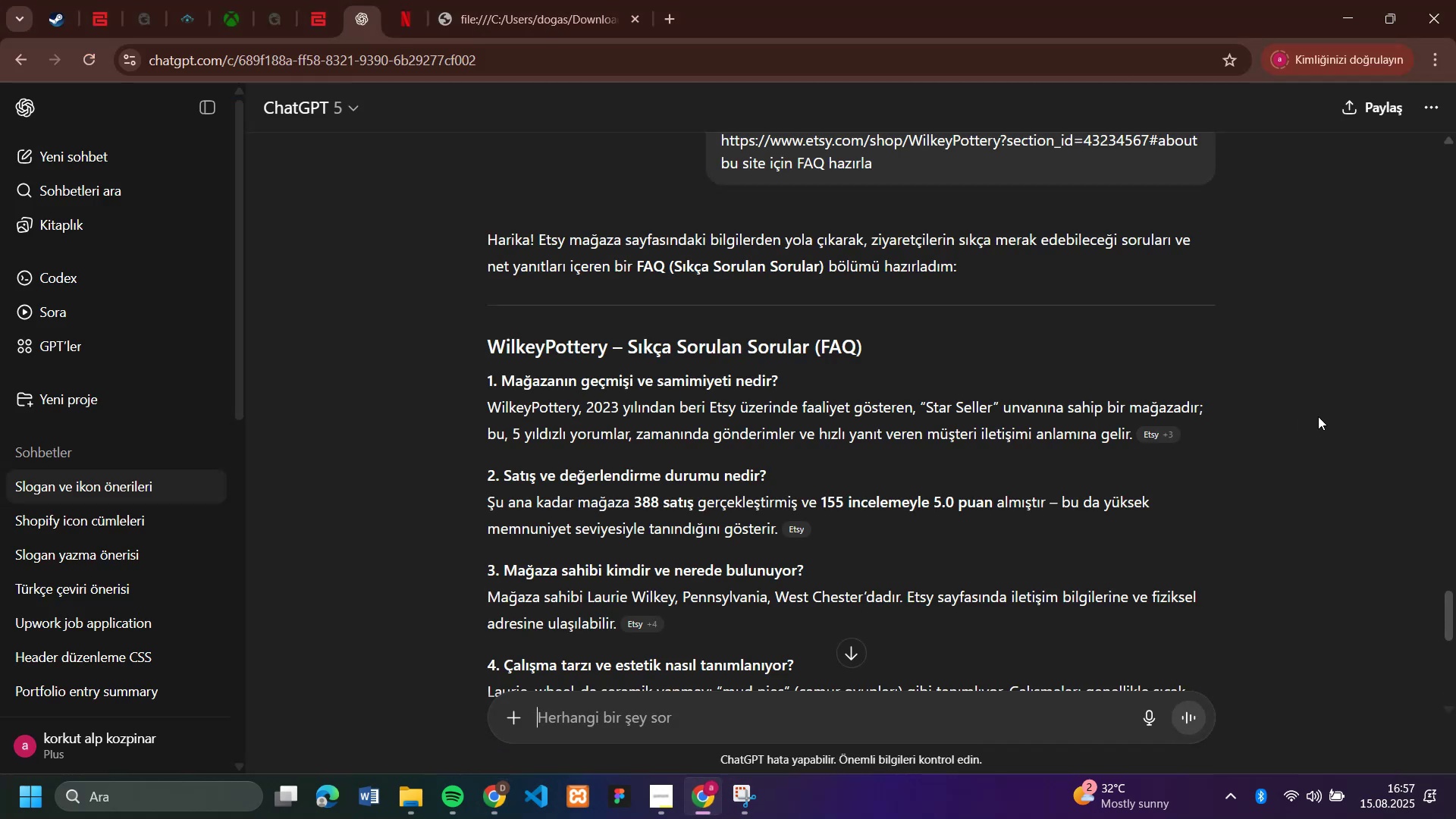 
scroll: coordinate [981, 428], scroll_direction: down, amount: 5.0
 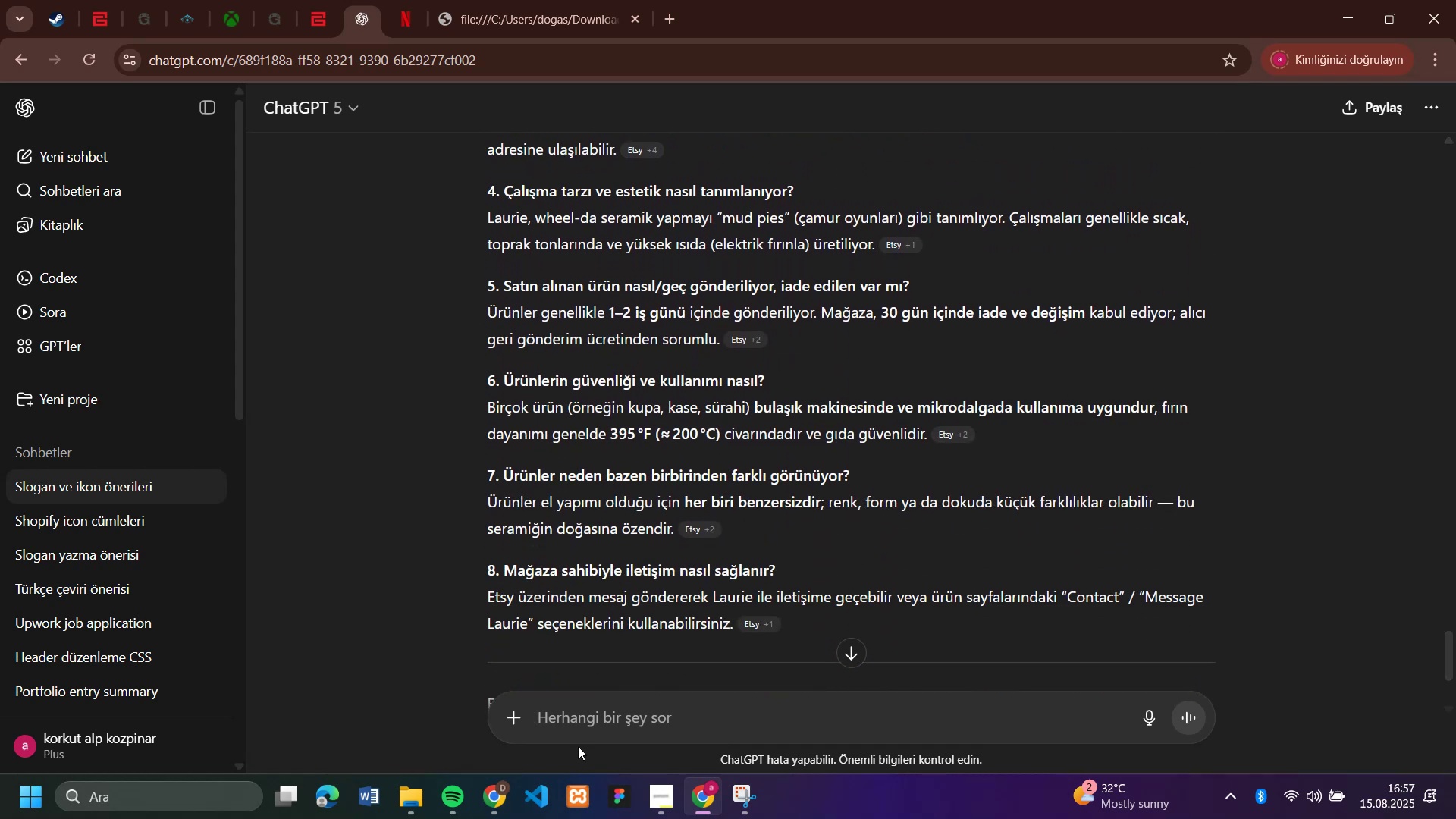 
left_click([596, 726])
 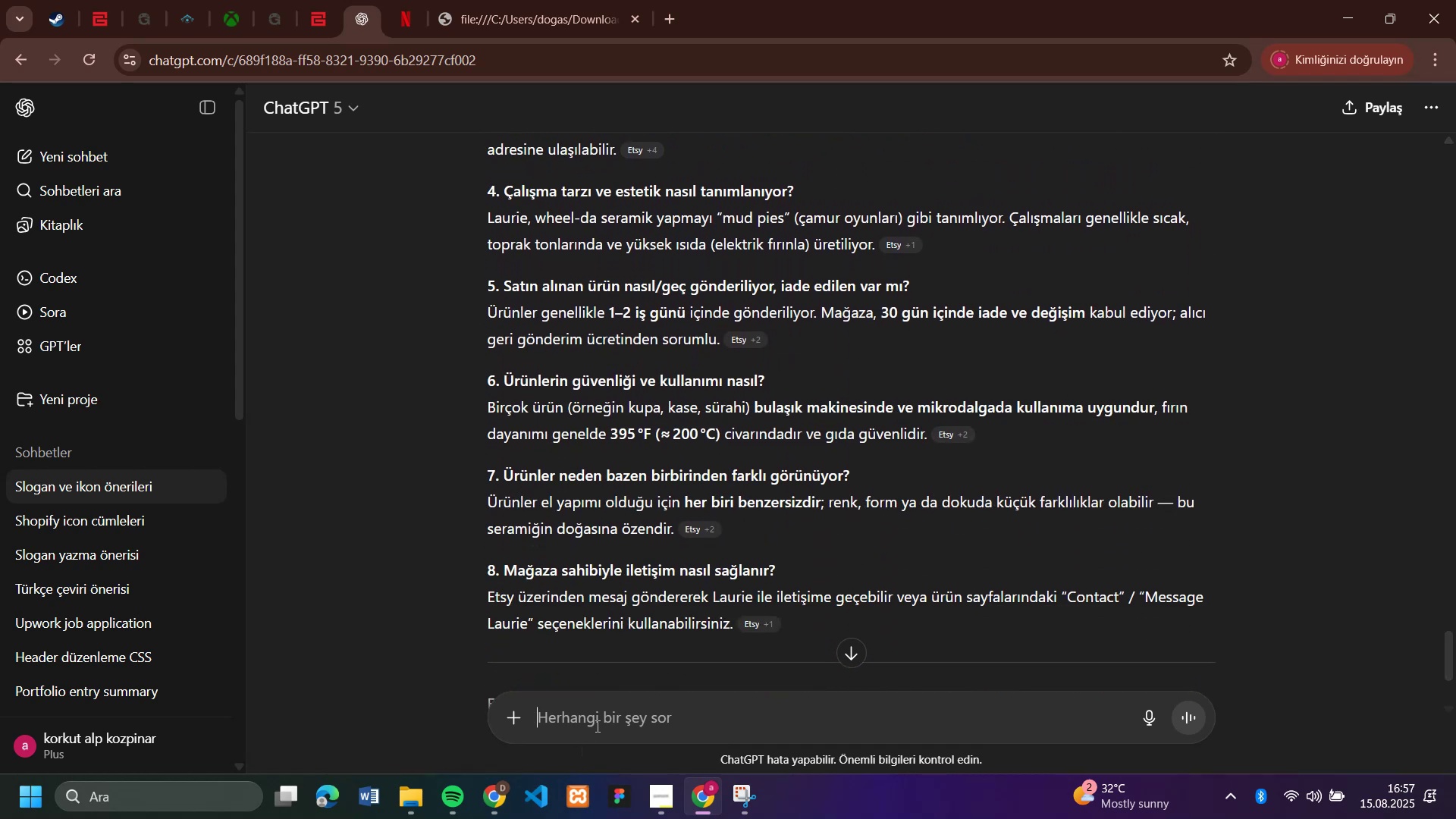 
type('ng)
 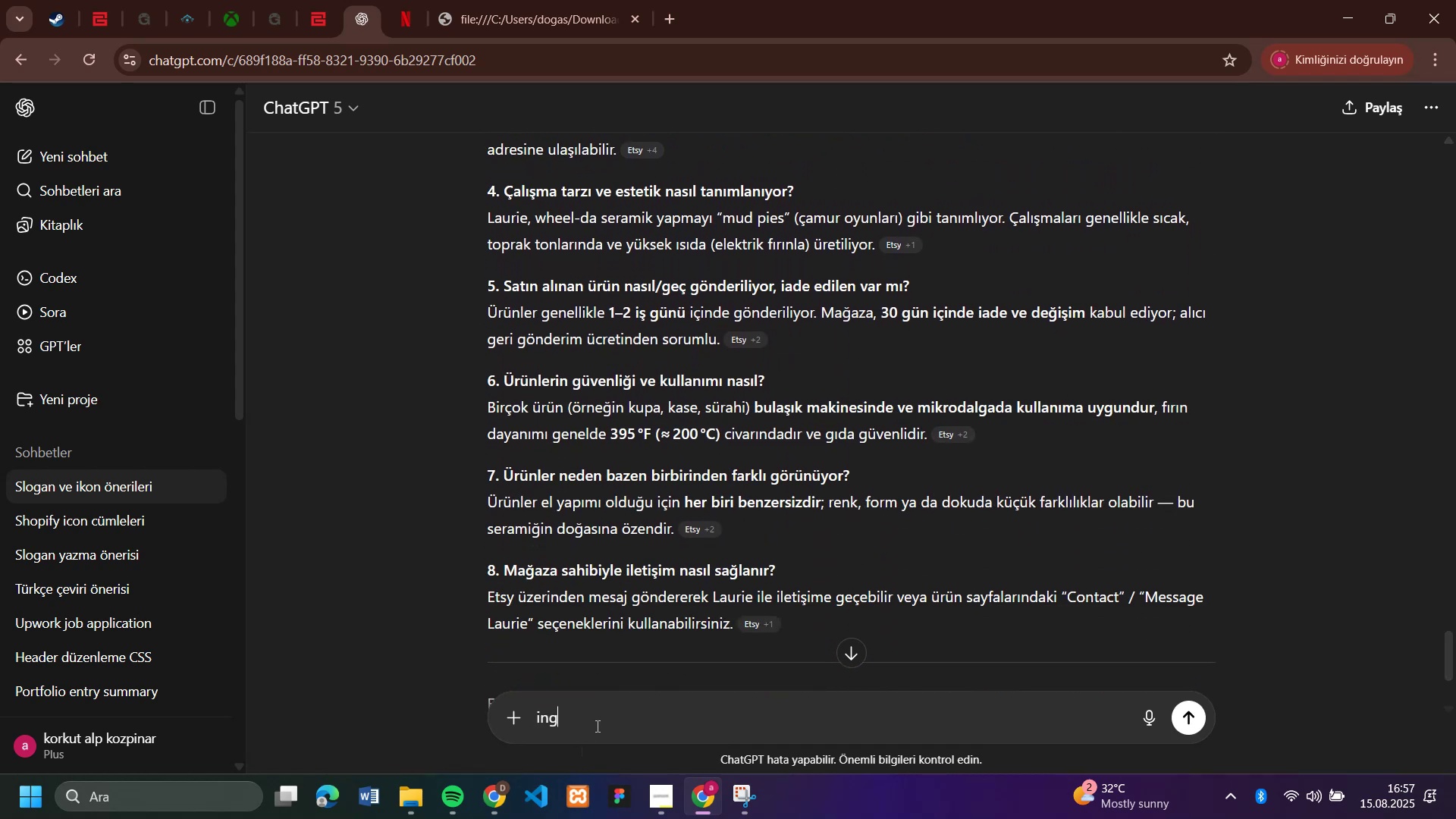 
key(Enter)
 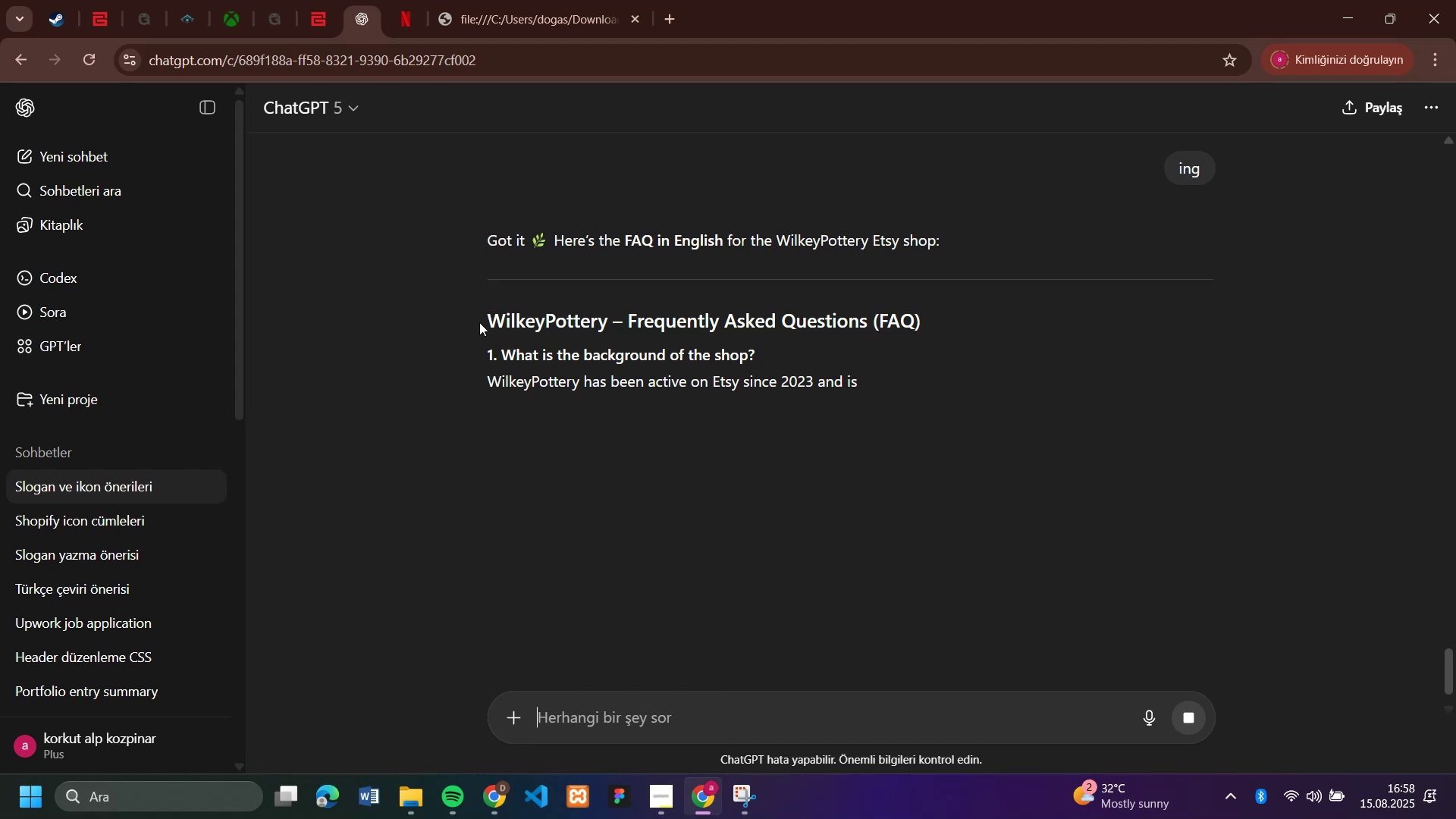 
wait(6.32)
 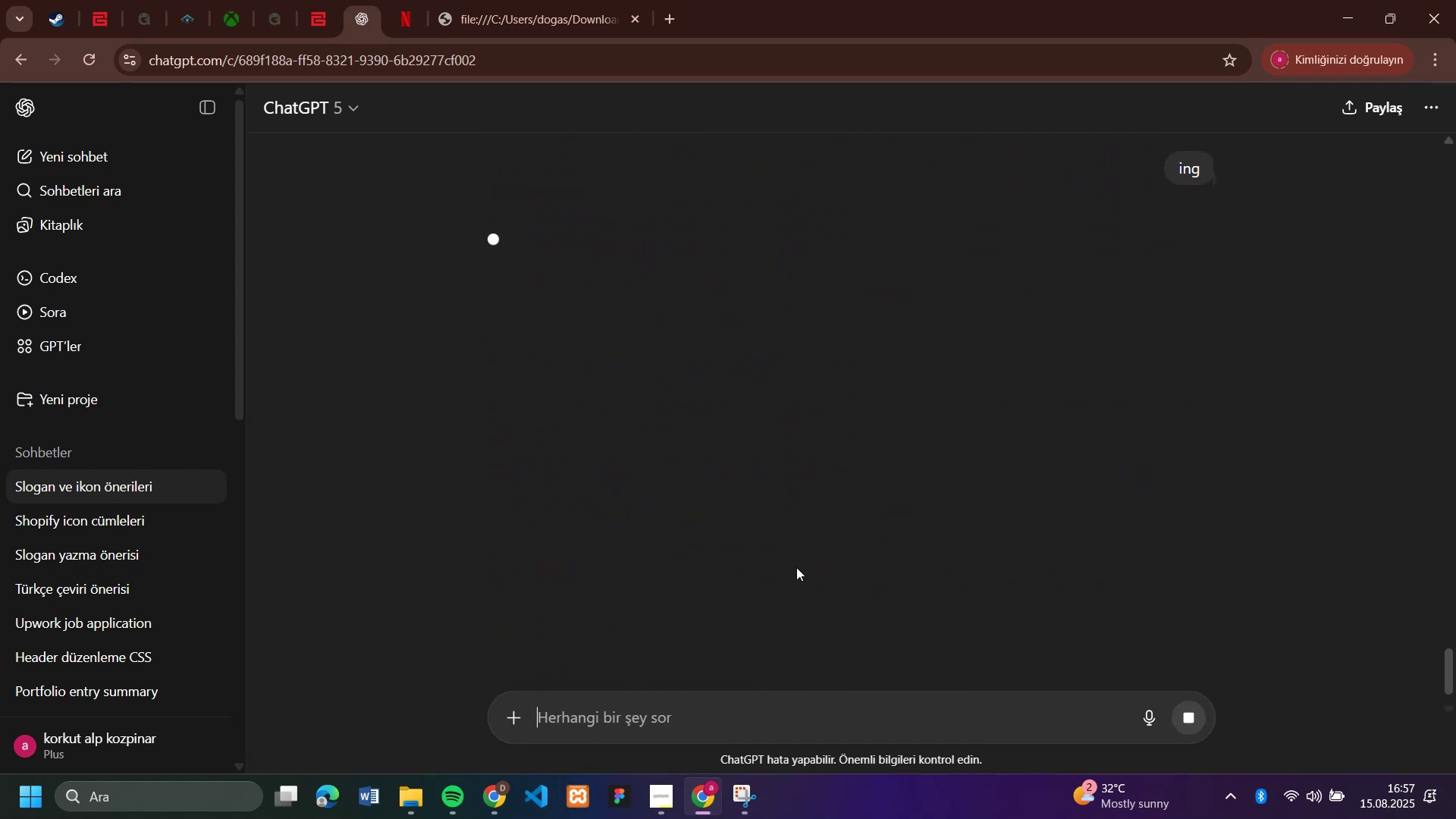 
left_click_drag(start_coordinate=[484, 347], to_coordinate=[1276, 501])
 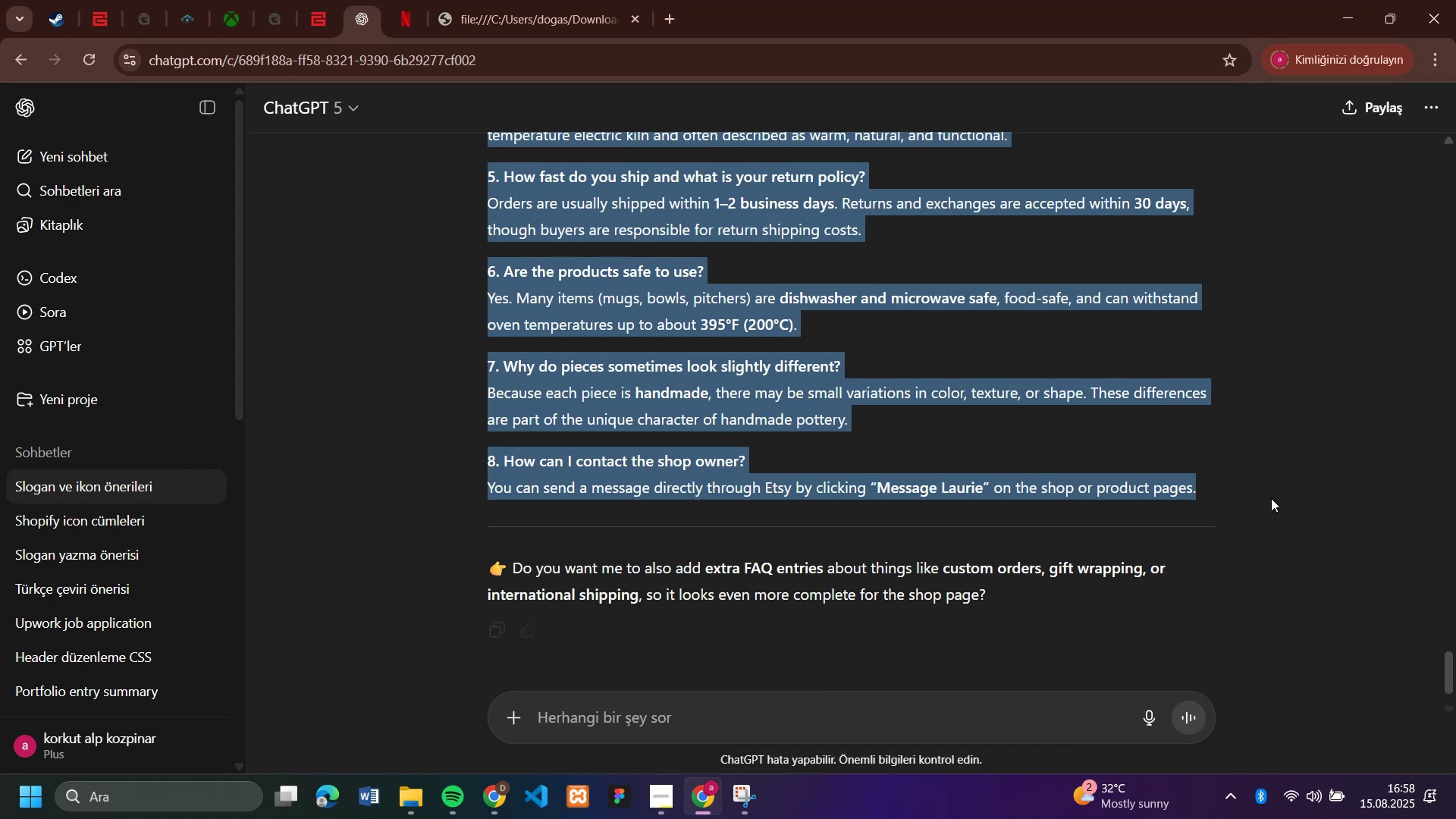 
key(Control+C)
 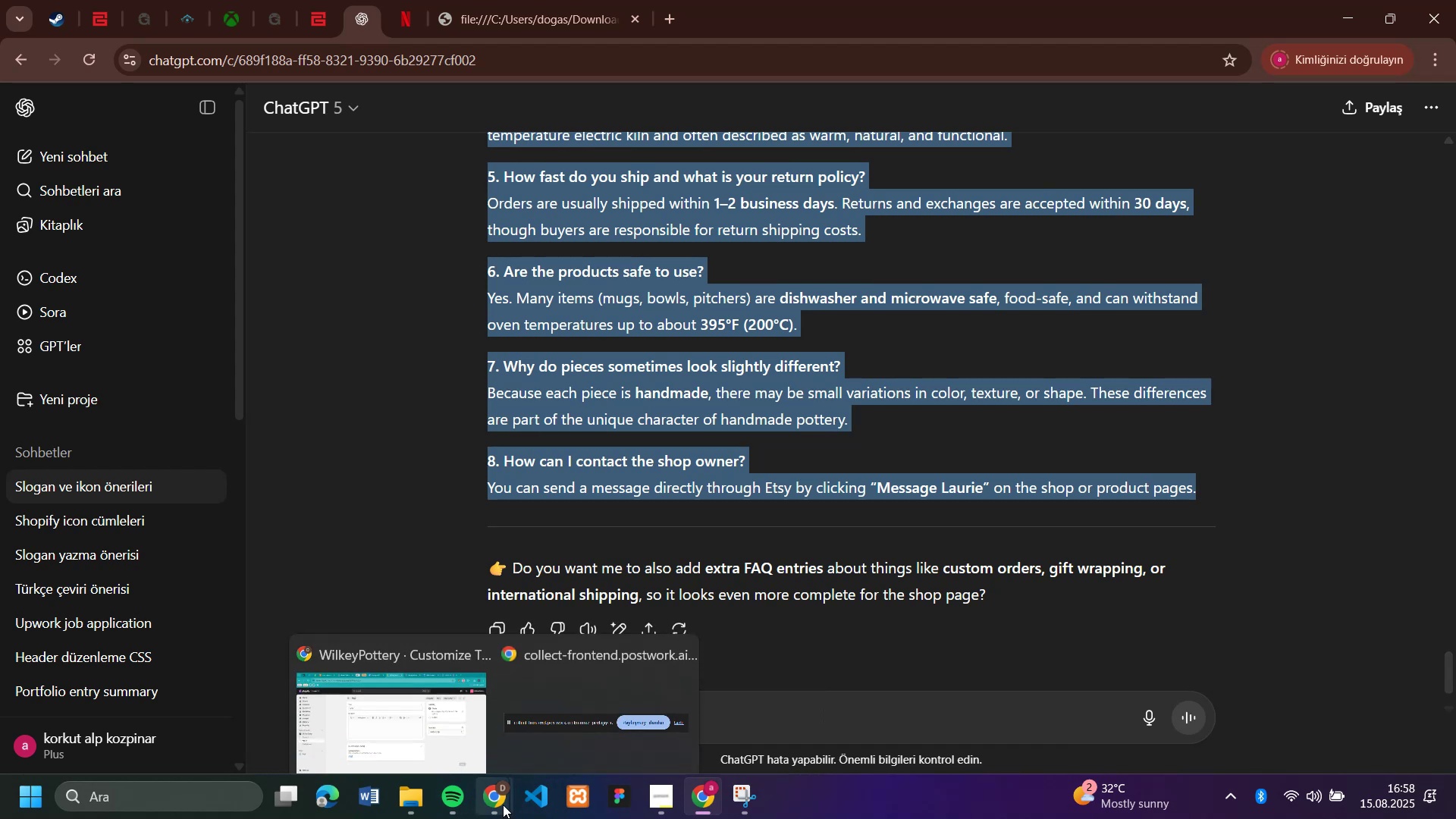 
double_click([415, 701])
 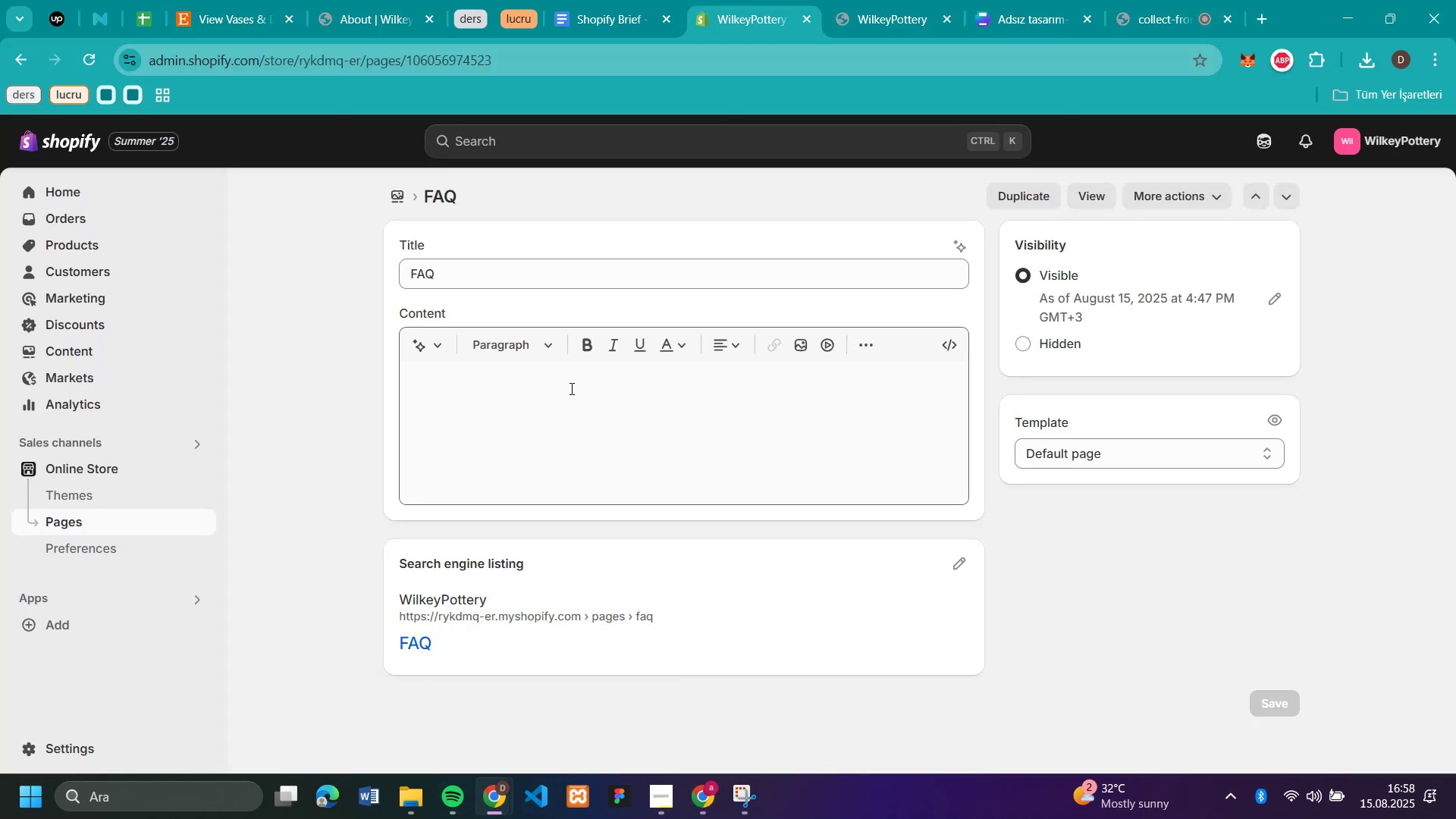 
left_click([564, 395])
 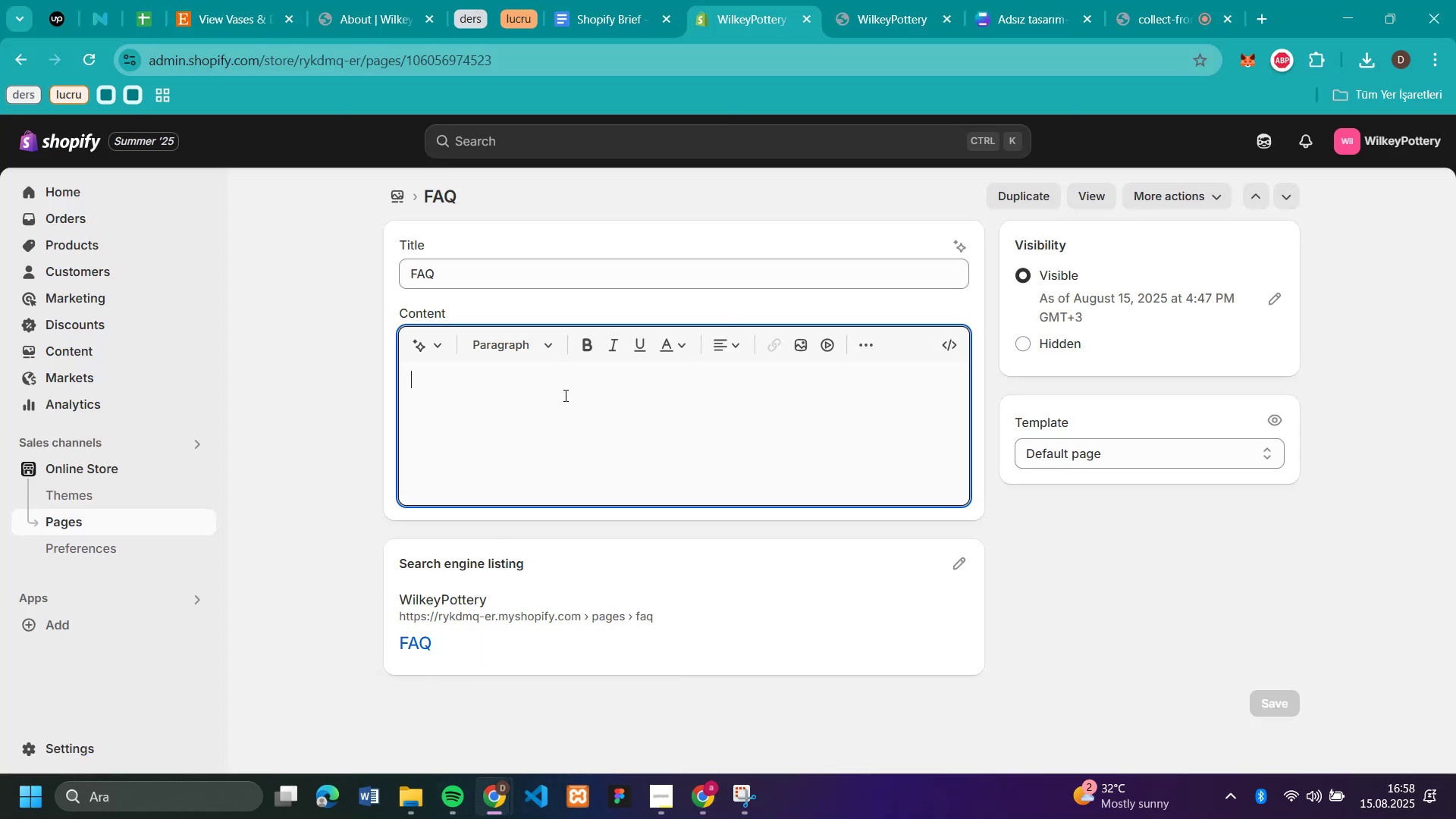 
key(Control+V)
 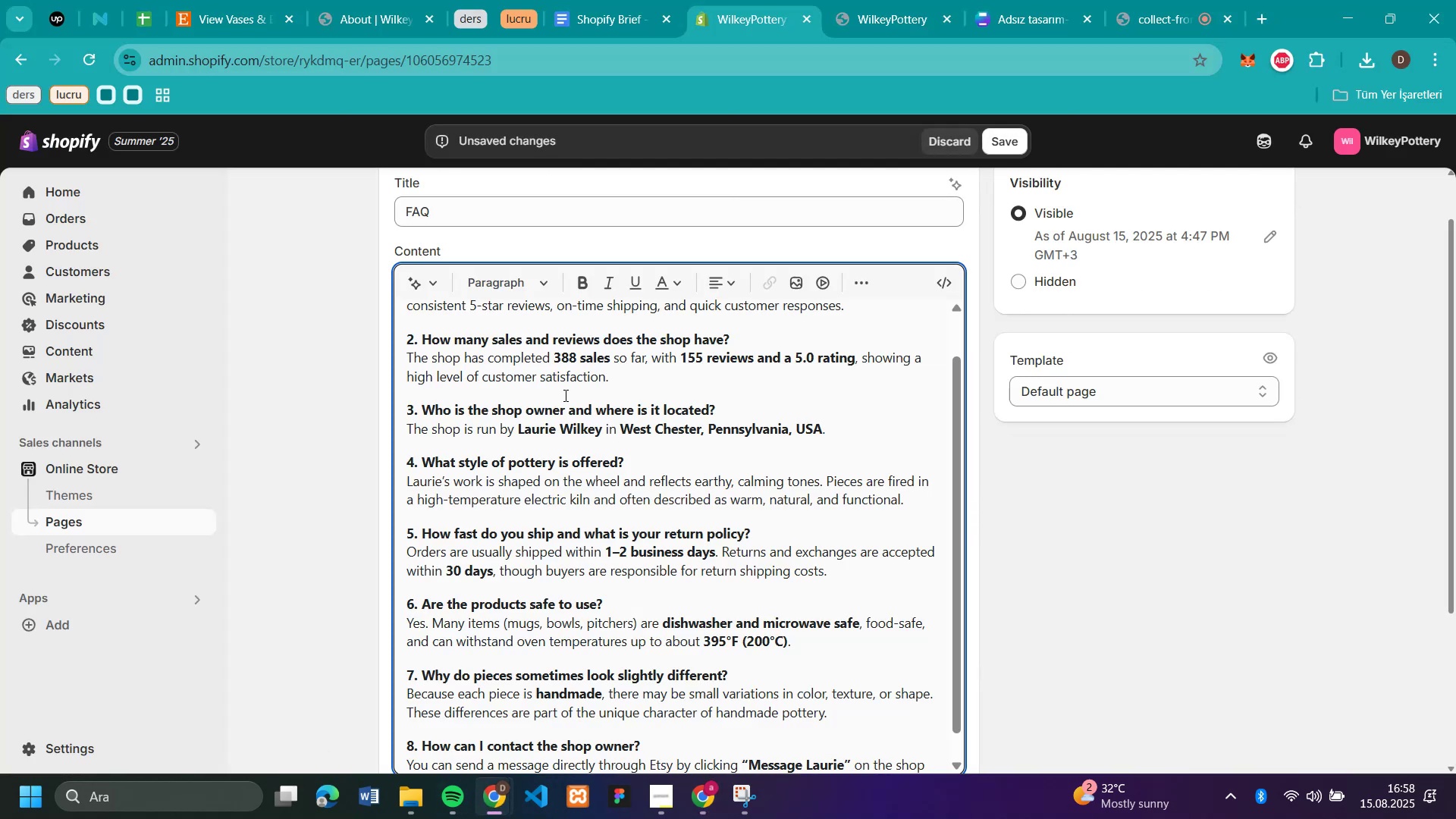 
scroll: coordinate [564, 395], scroll_direction: up, amount: 7.0
 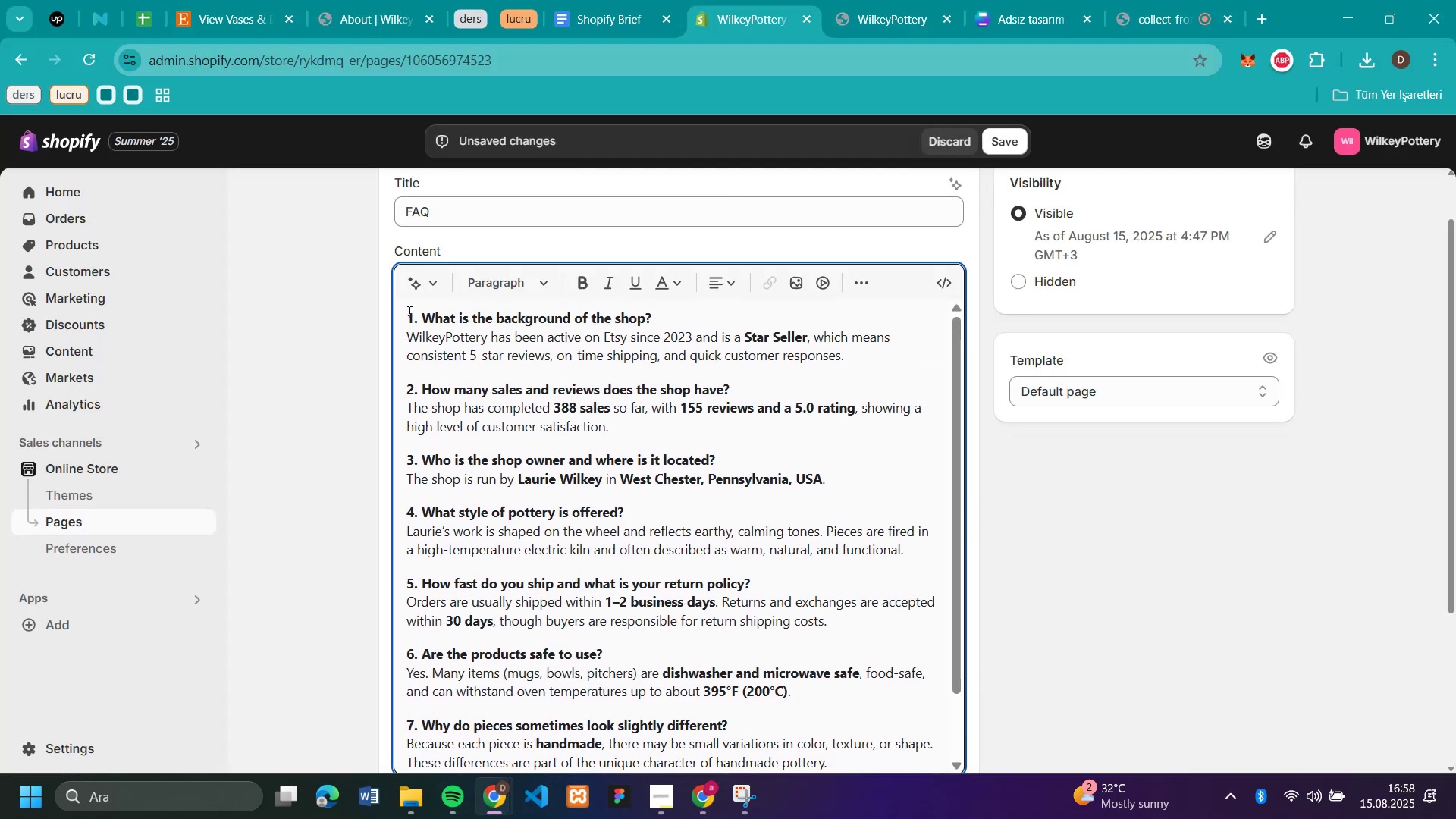 
left_click([408, 312])
 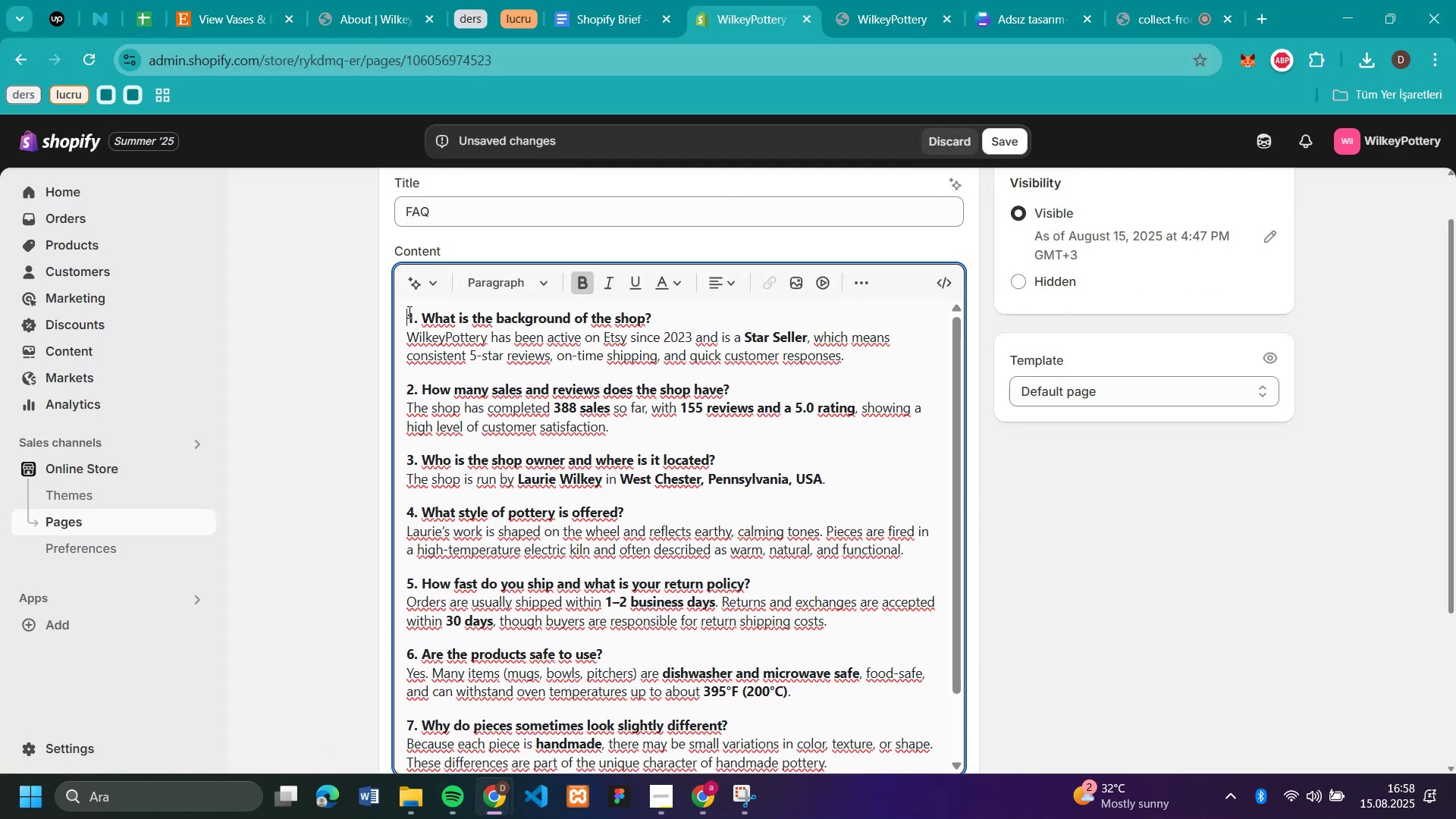 
key(Enter)
 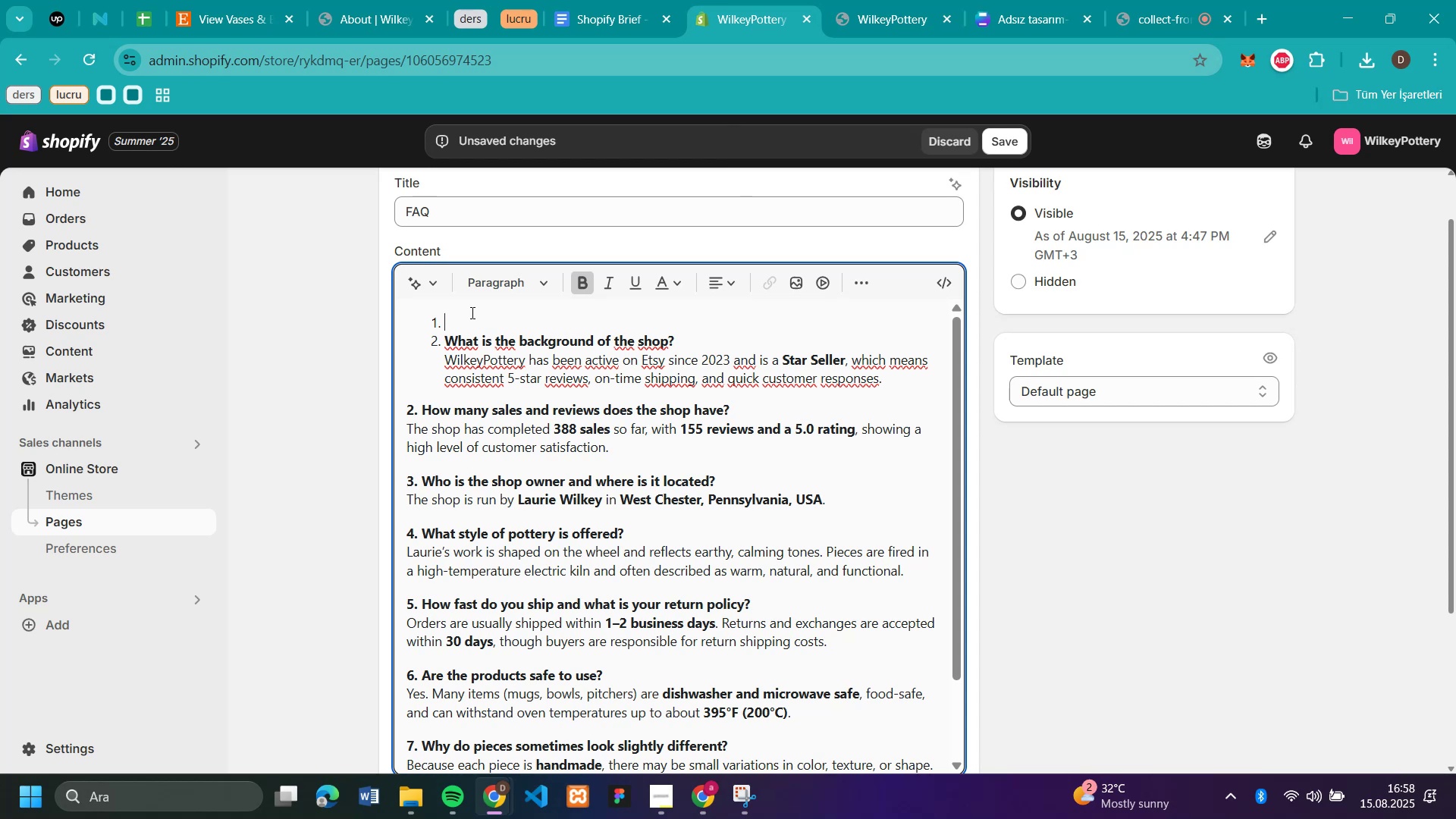 
wait(7.83)
 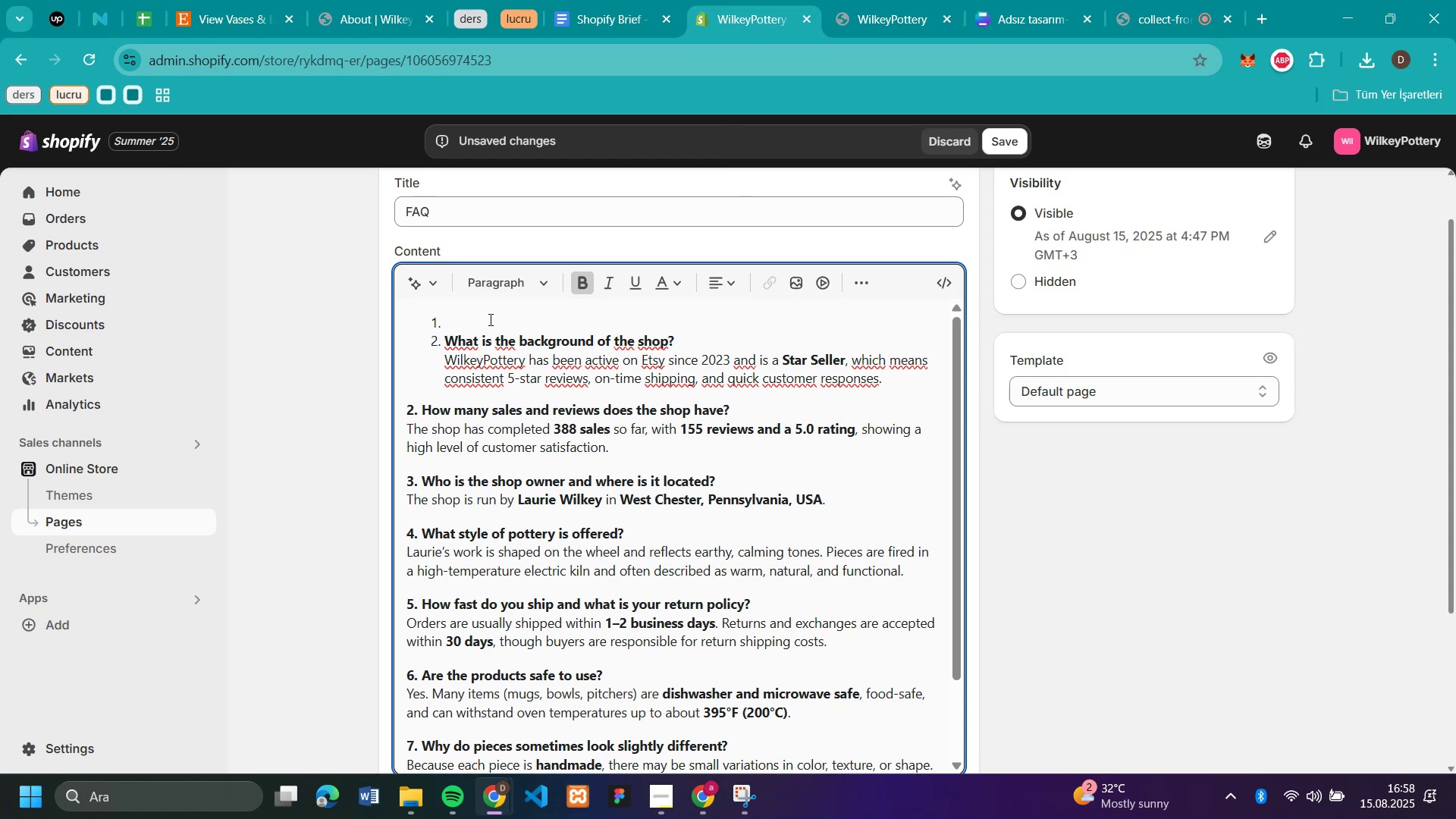 
key(Backspace)
 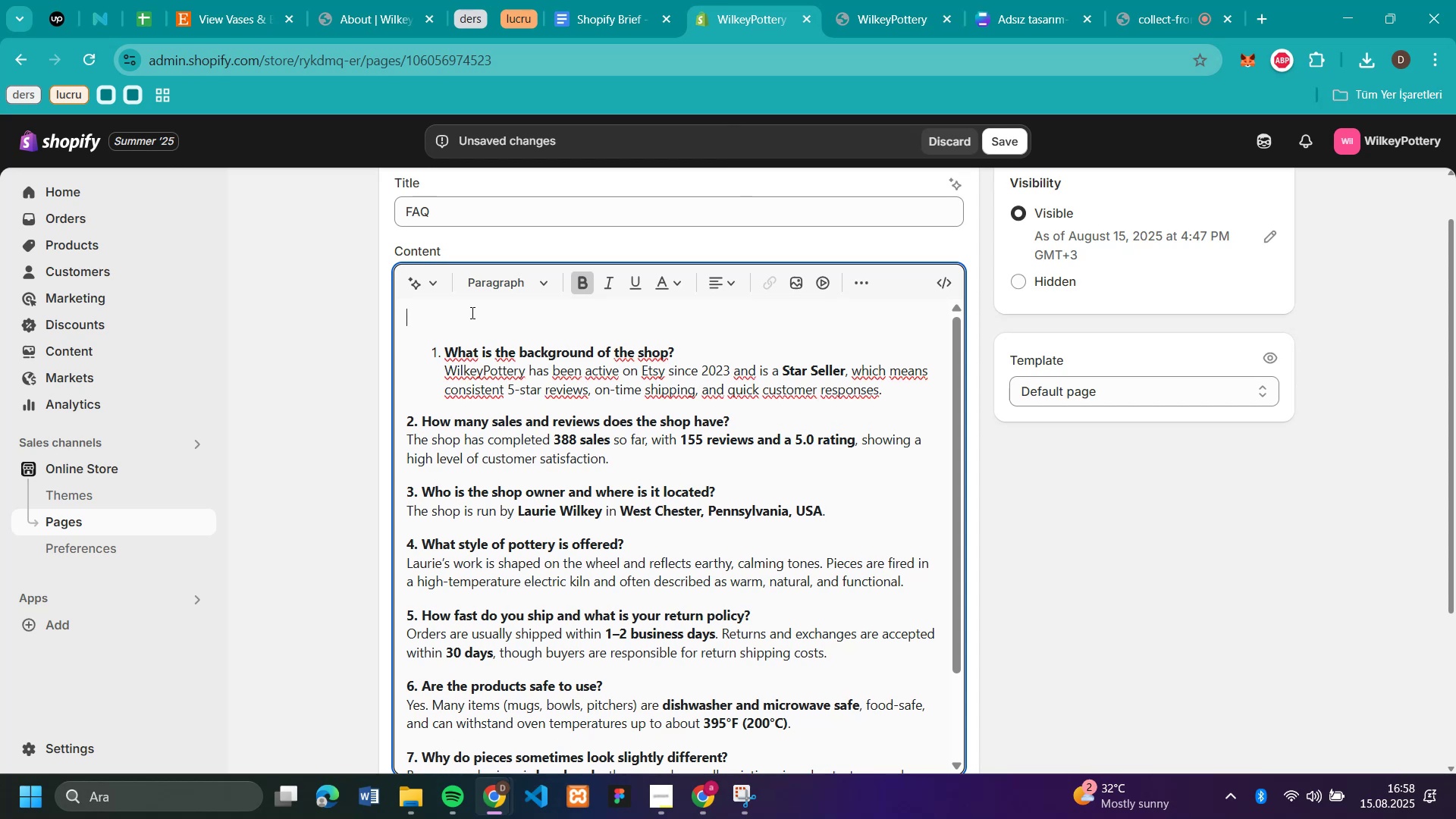 
key(Enter)
 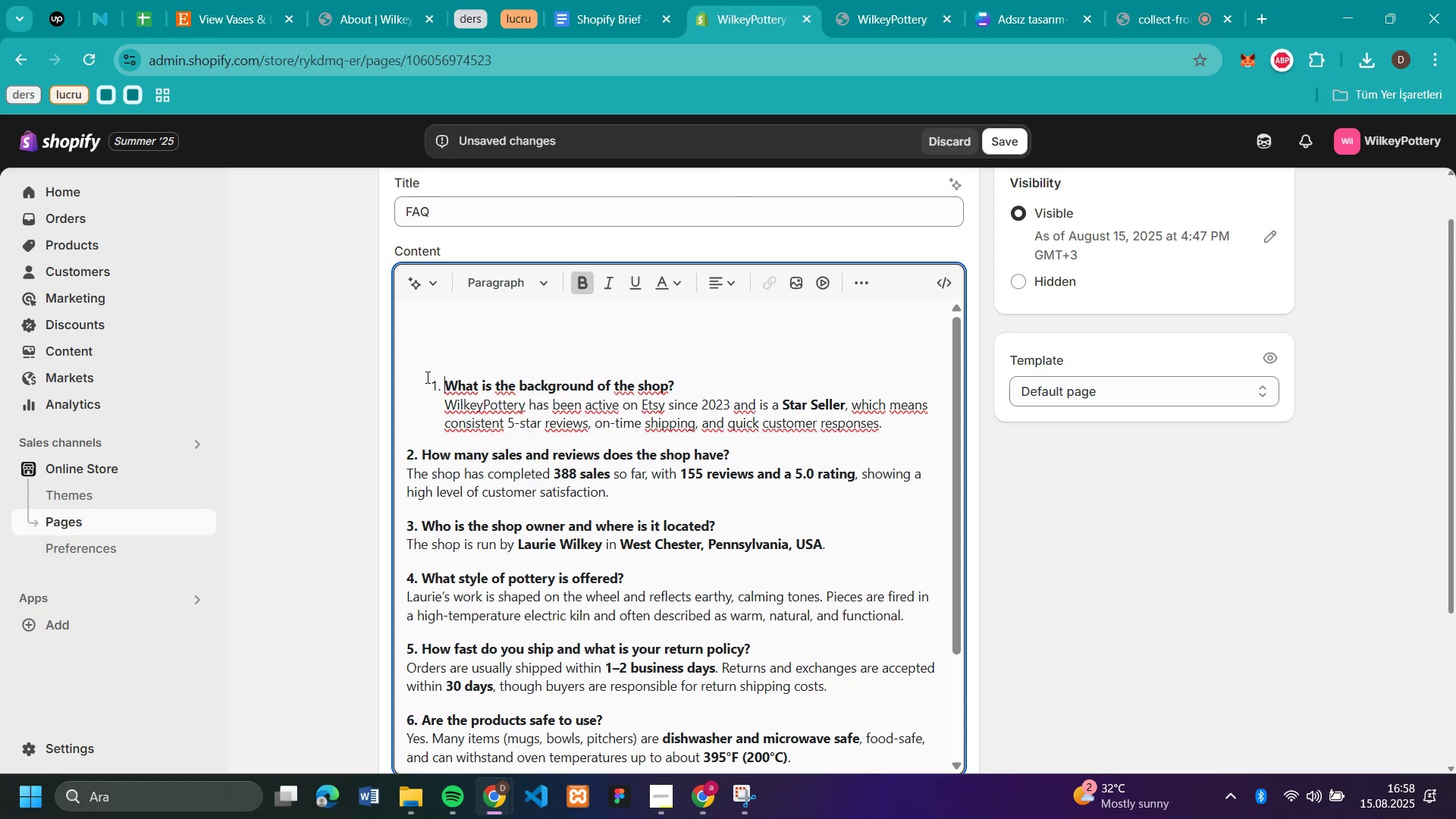 
left_click([426, 385])
 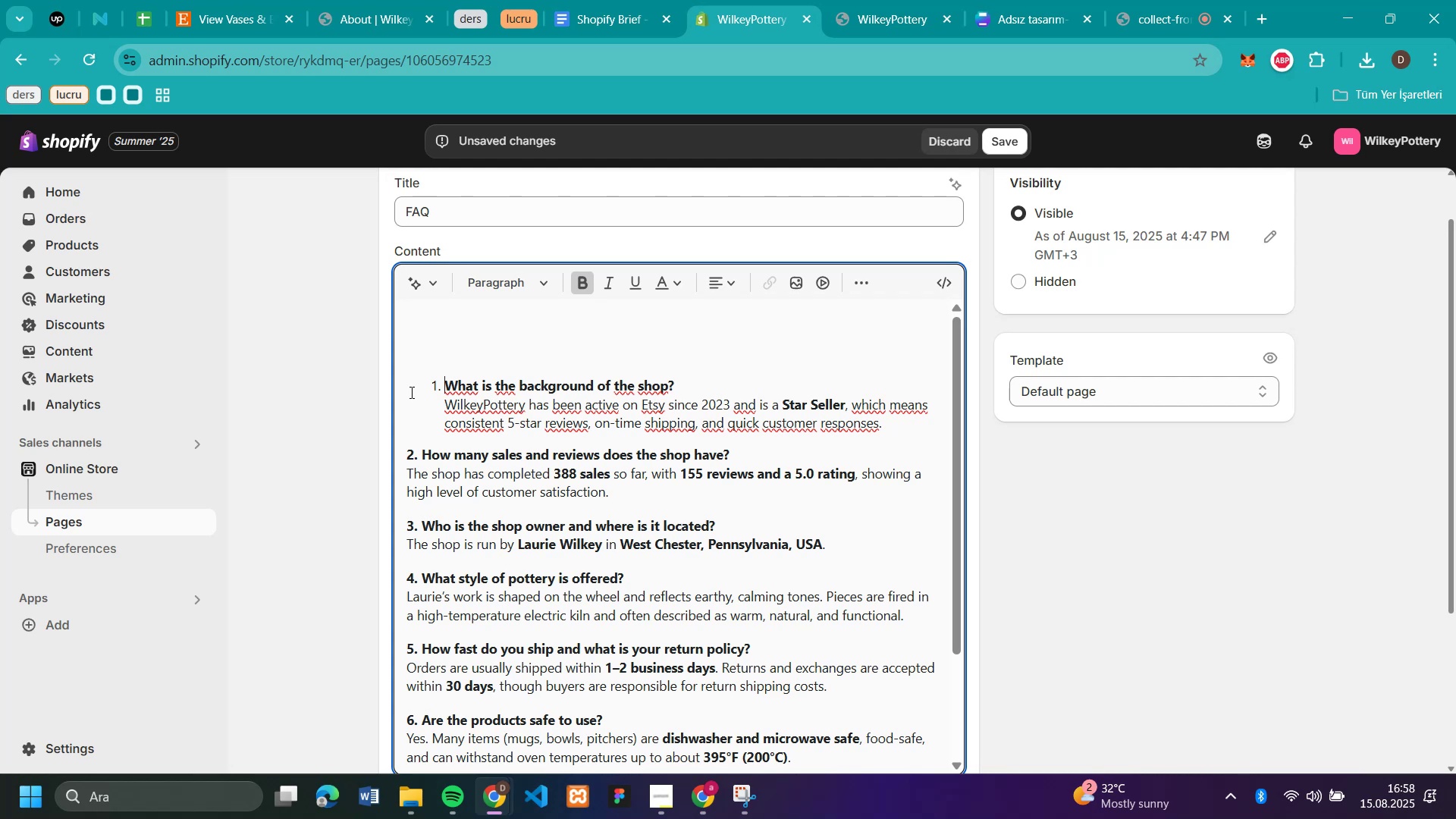 
left_click_drag(start_coordinate=[421, 384], to_coordinate=[397, 391])
 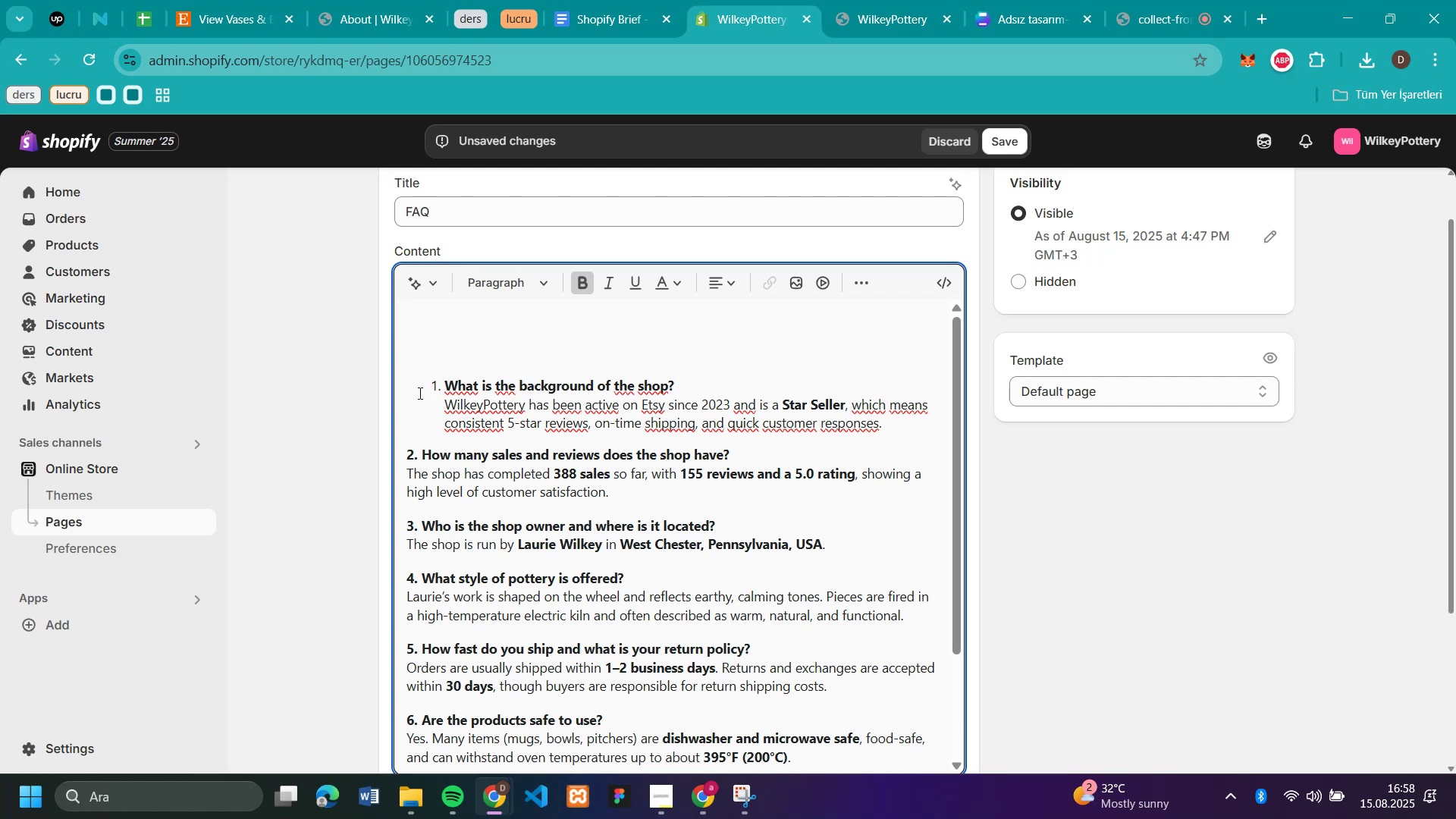 
left_click([419, 393])
 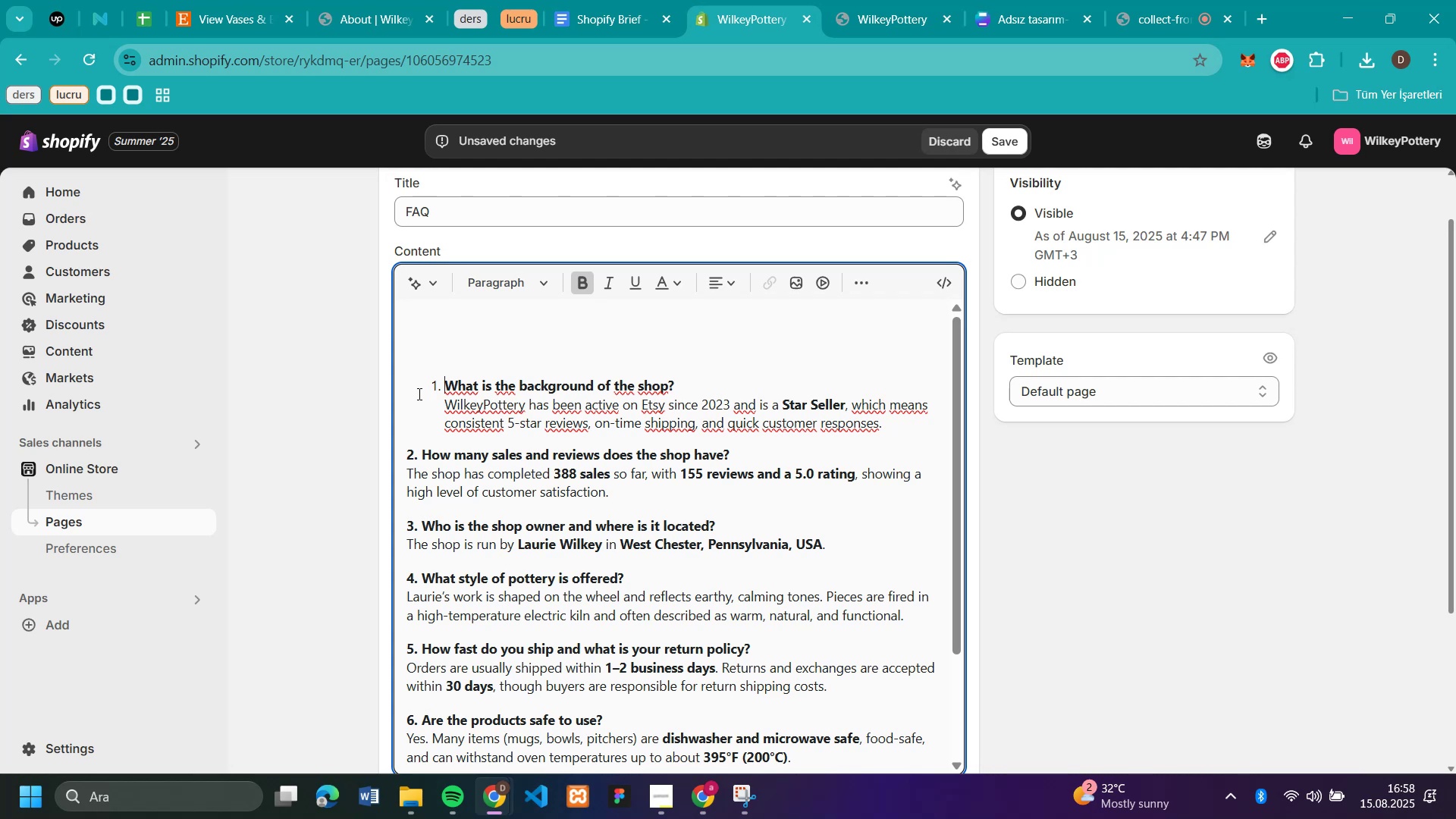 
key(Backspace)
 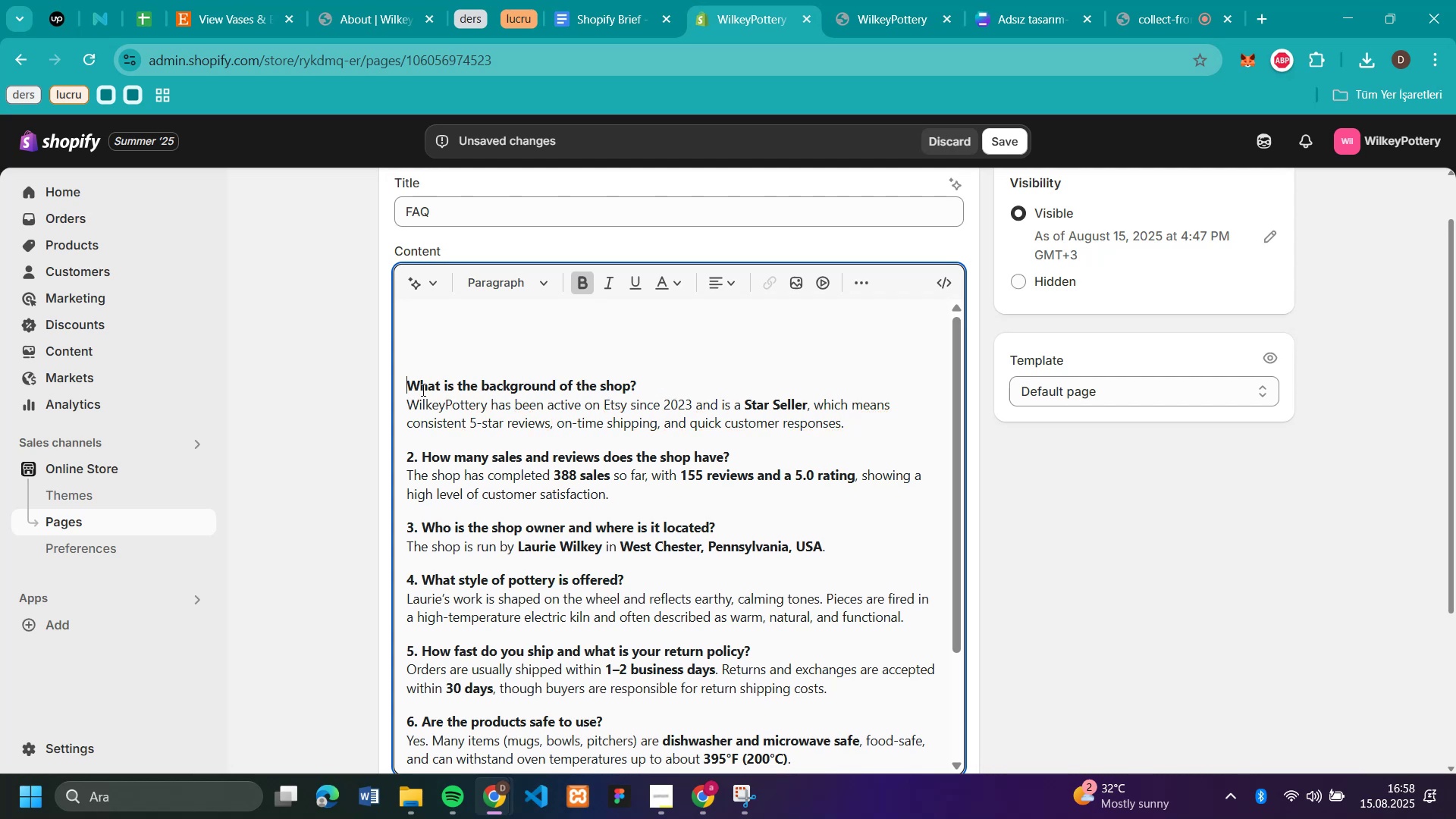 
key(1)
 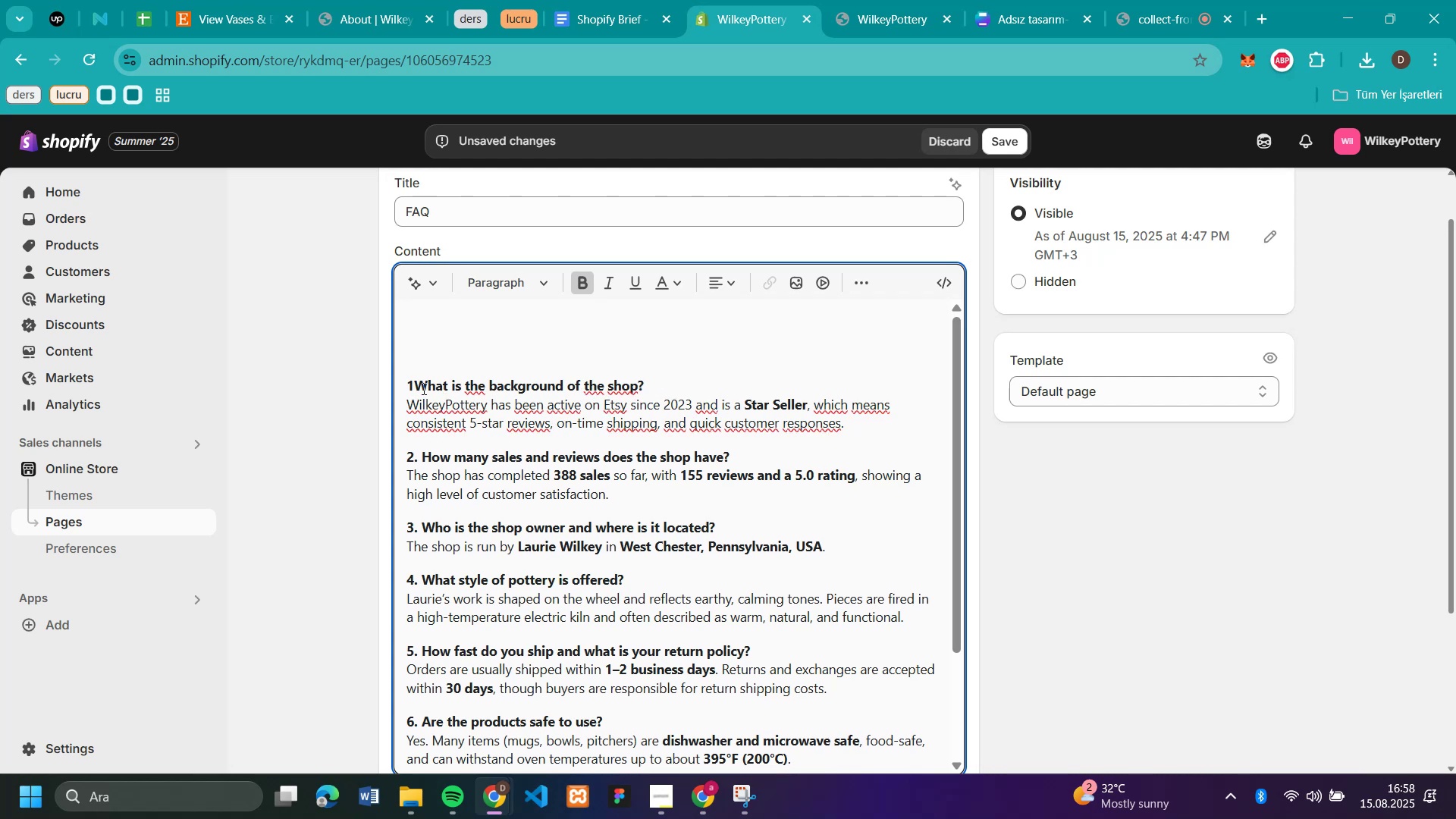 
key(Period)
 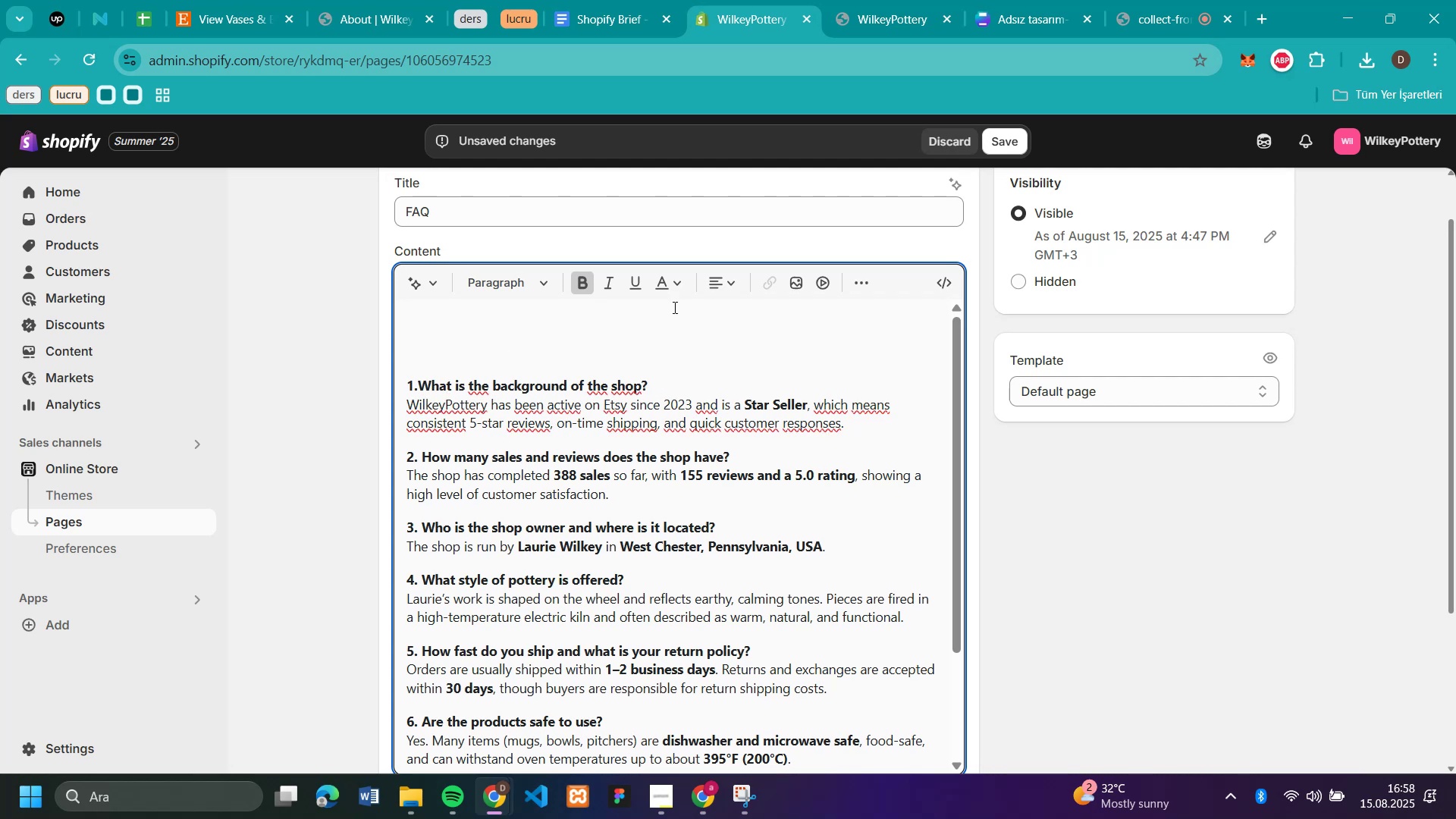 
wait(5.45)
 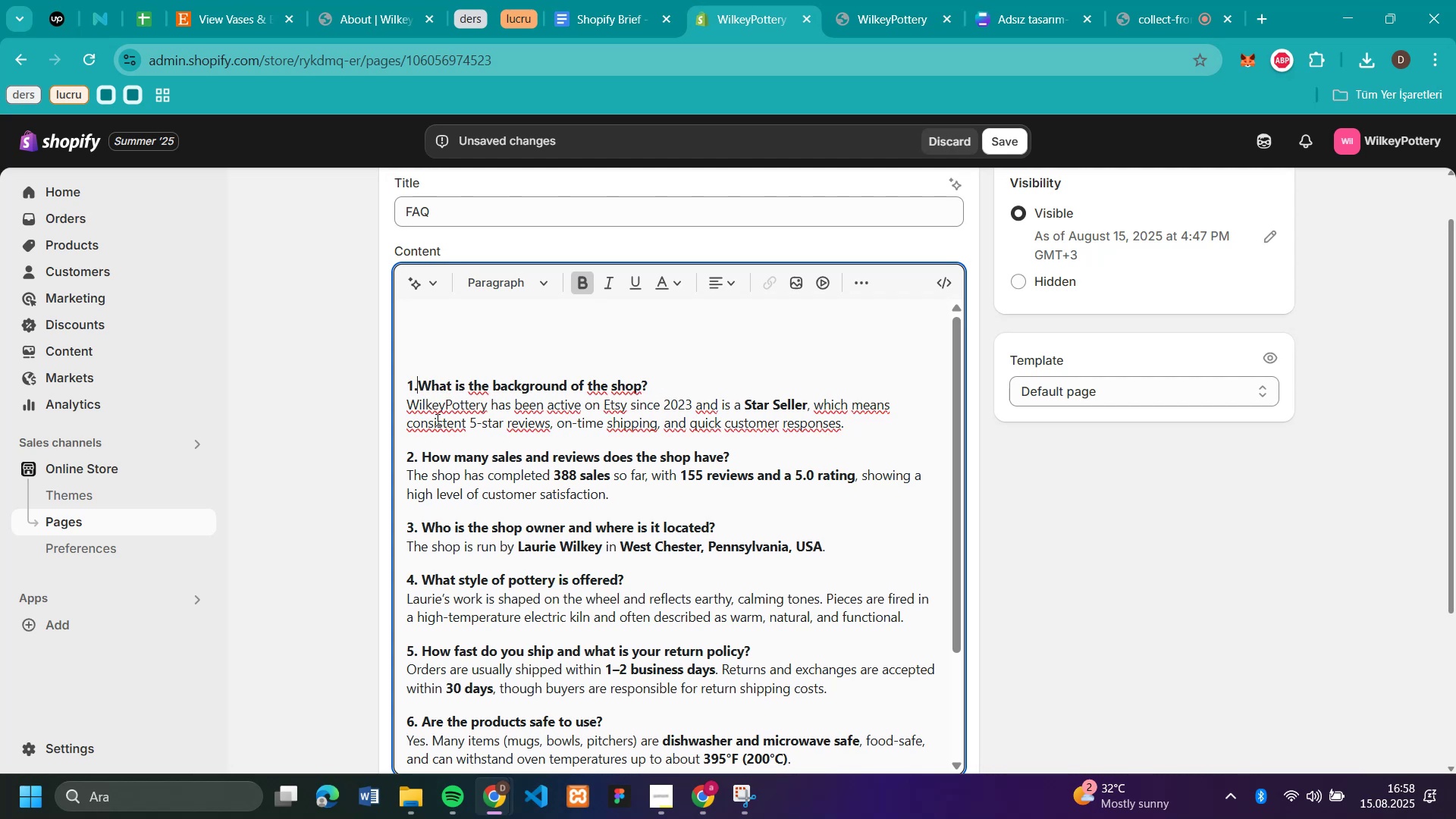 
left_click([1002, 146])
 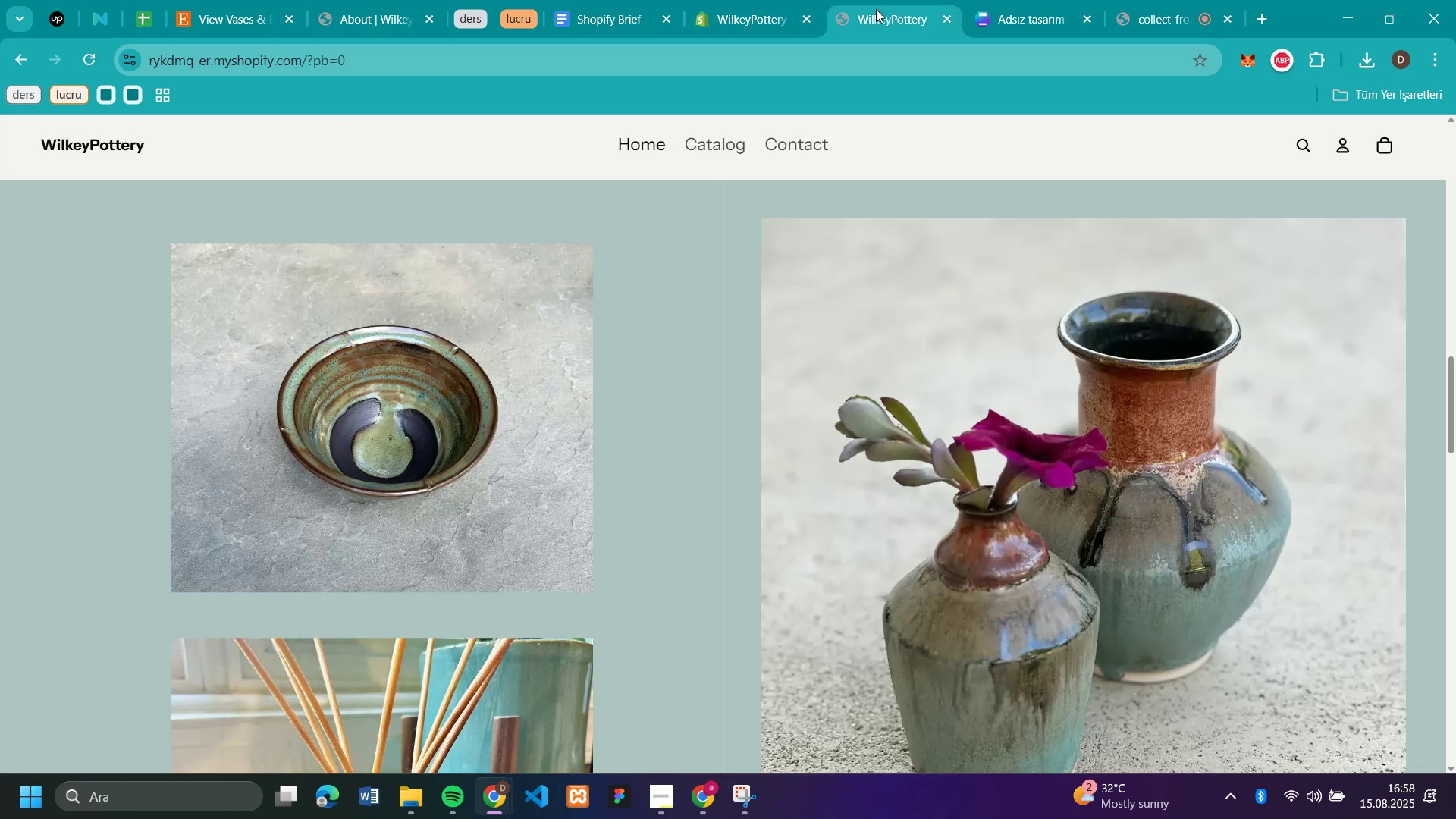 
left_click([81, 59])
 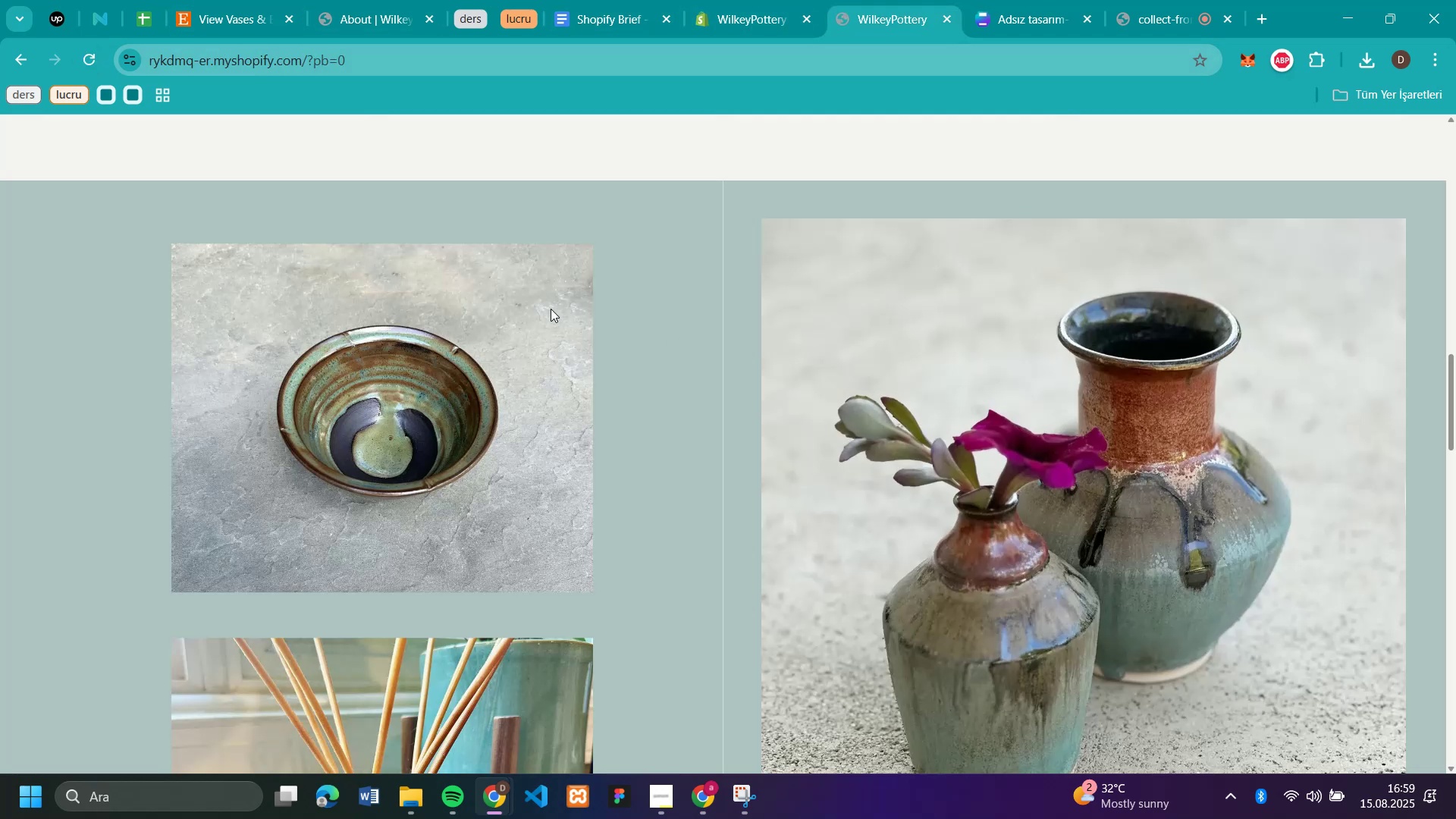 
scroll: coordinate [551, 309], scroll_direction: up, amount: 13.0
 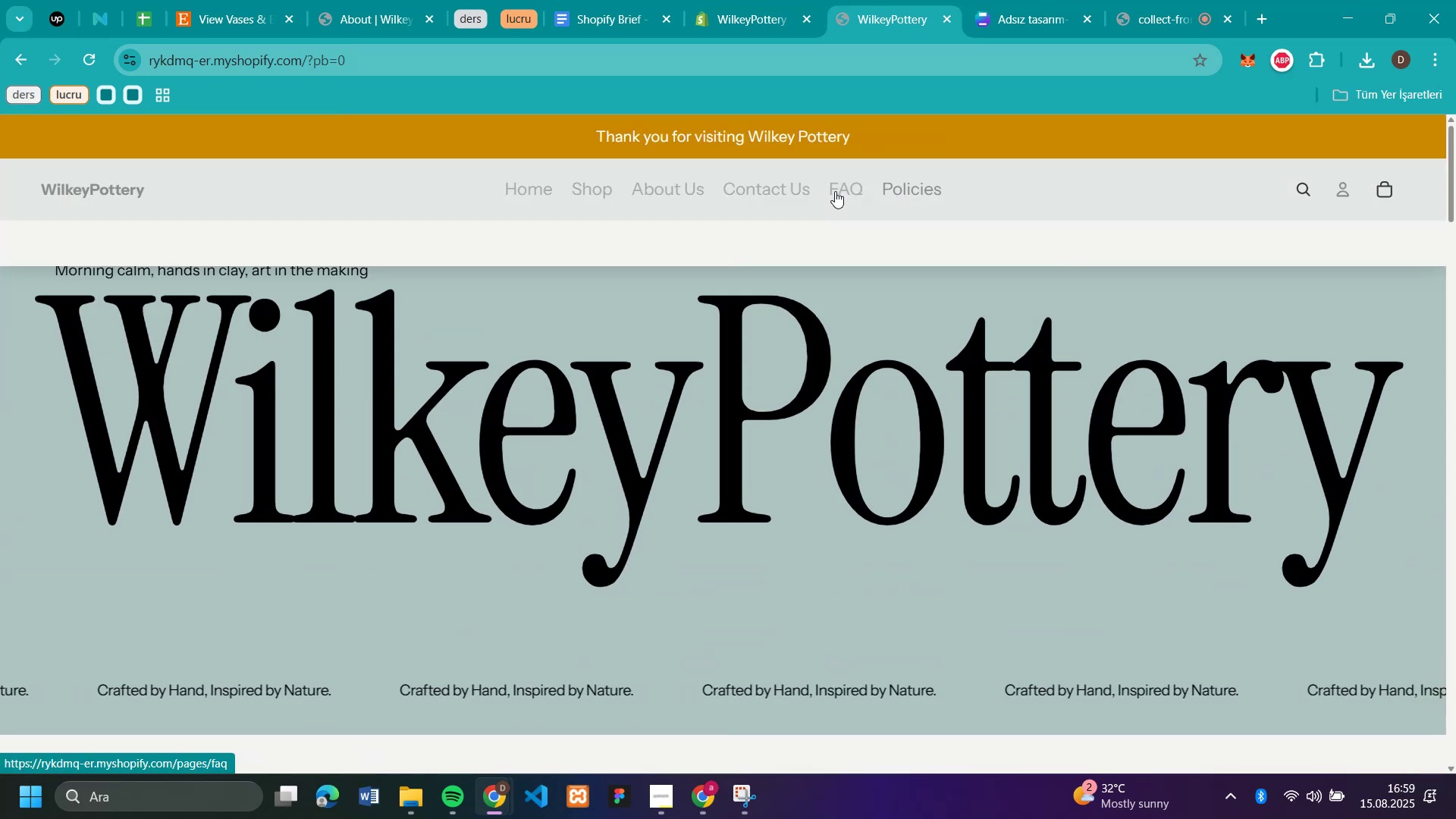 
left_click([835, 191])
 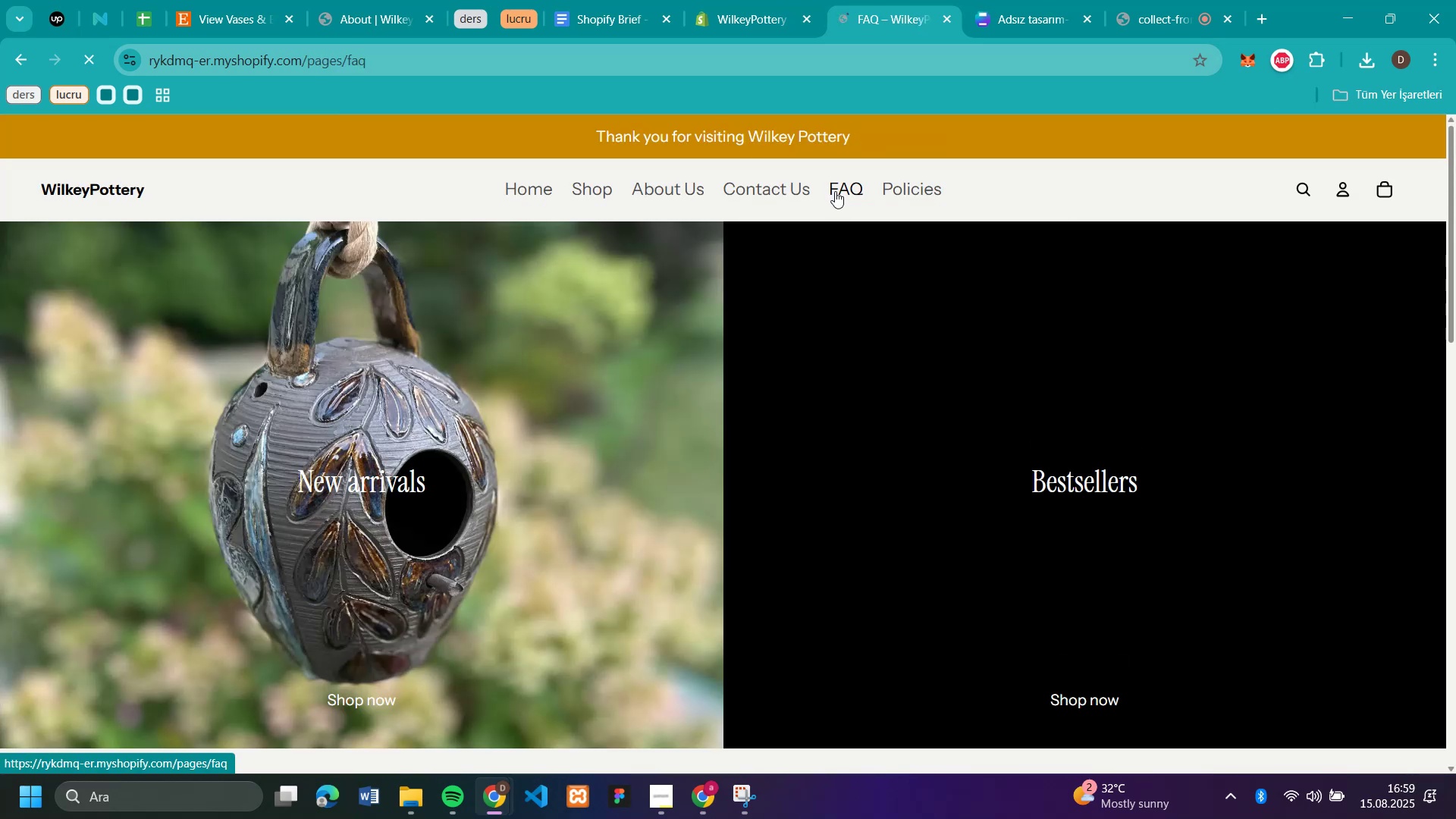 
scroll: coordinate [999, 337], scroll_direction: down, amount: 3.0
 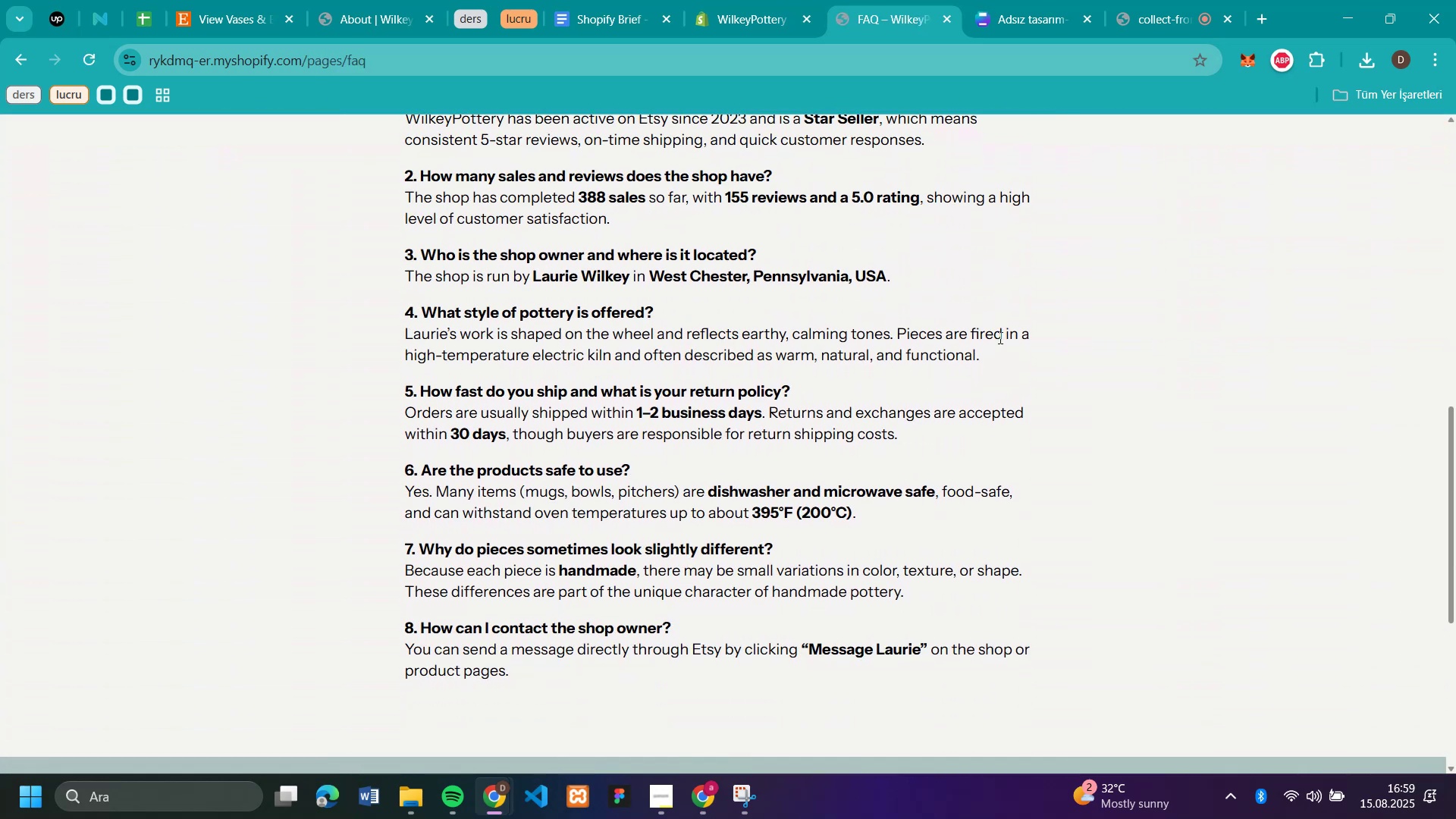 
scroll: coordinate [999, 337], scroll_direction: up, amount: 5.0
 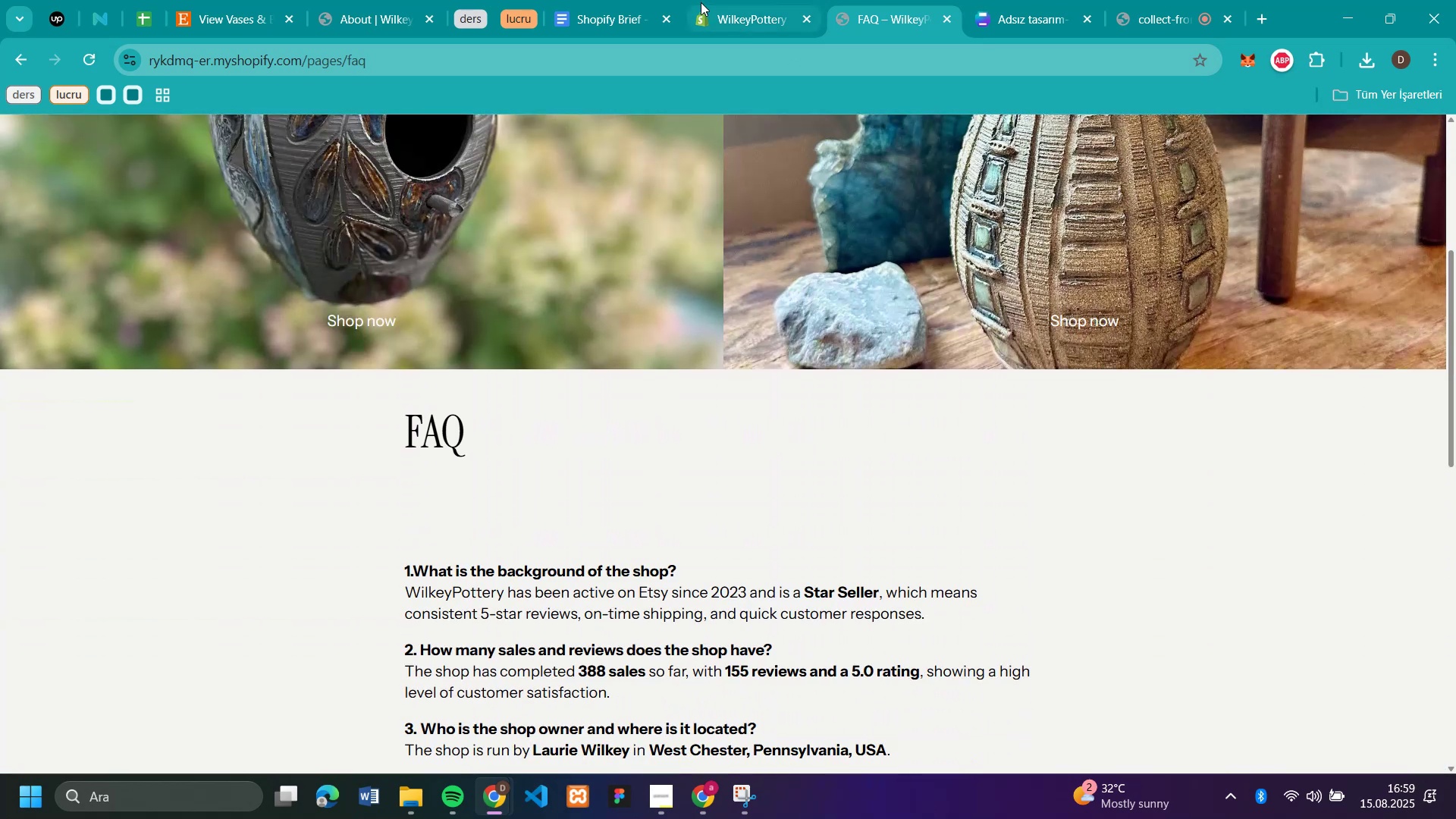 
left_click([732, 19])
 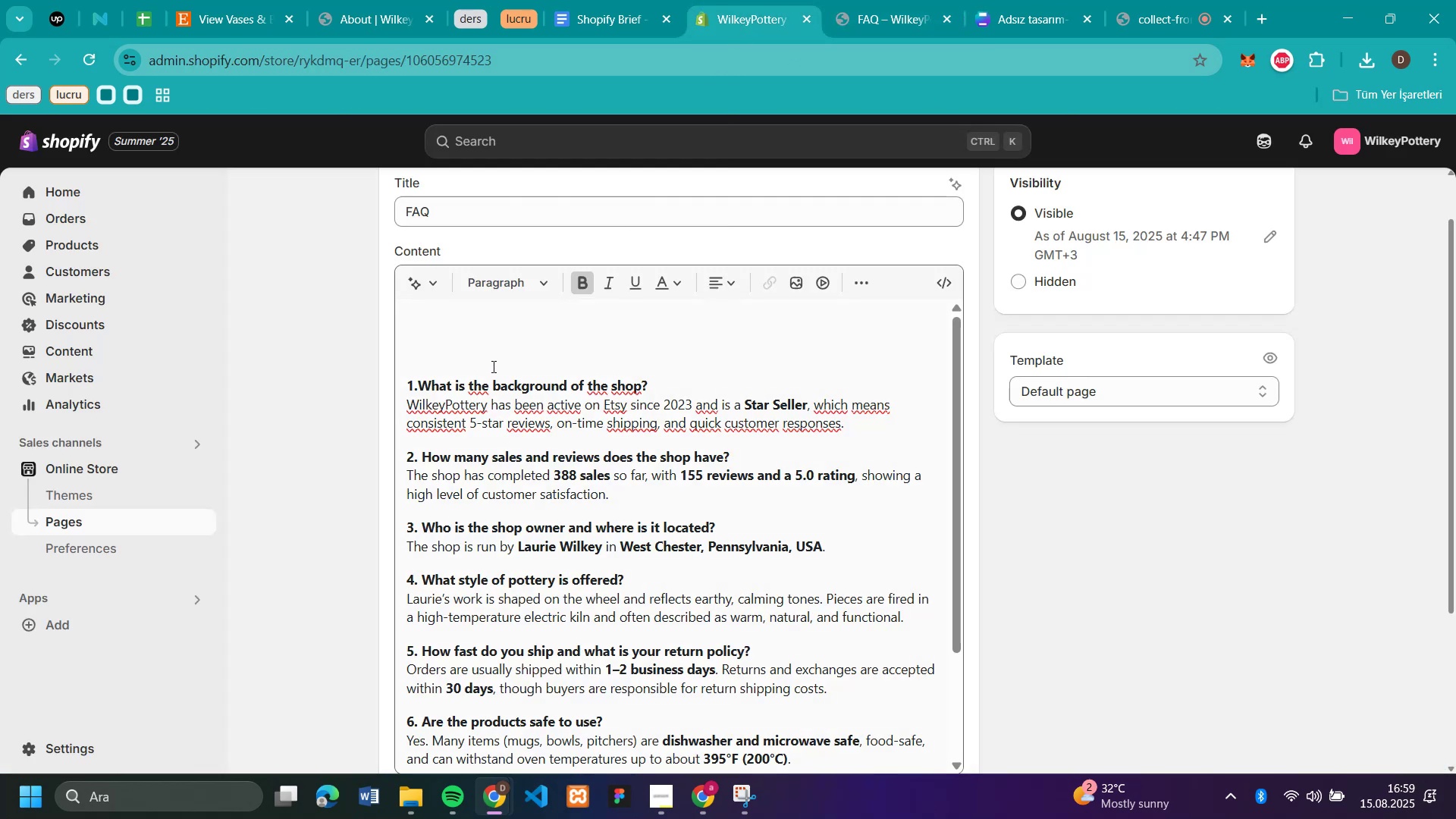 
left_click([491, 352])
 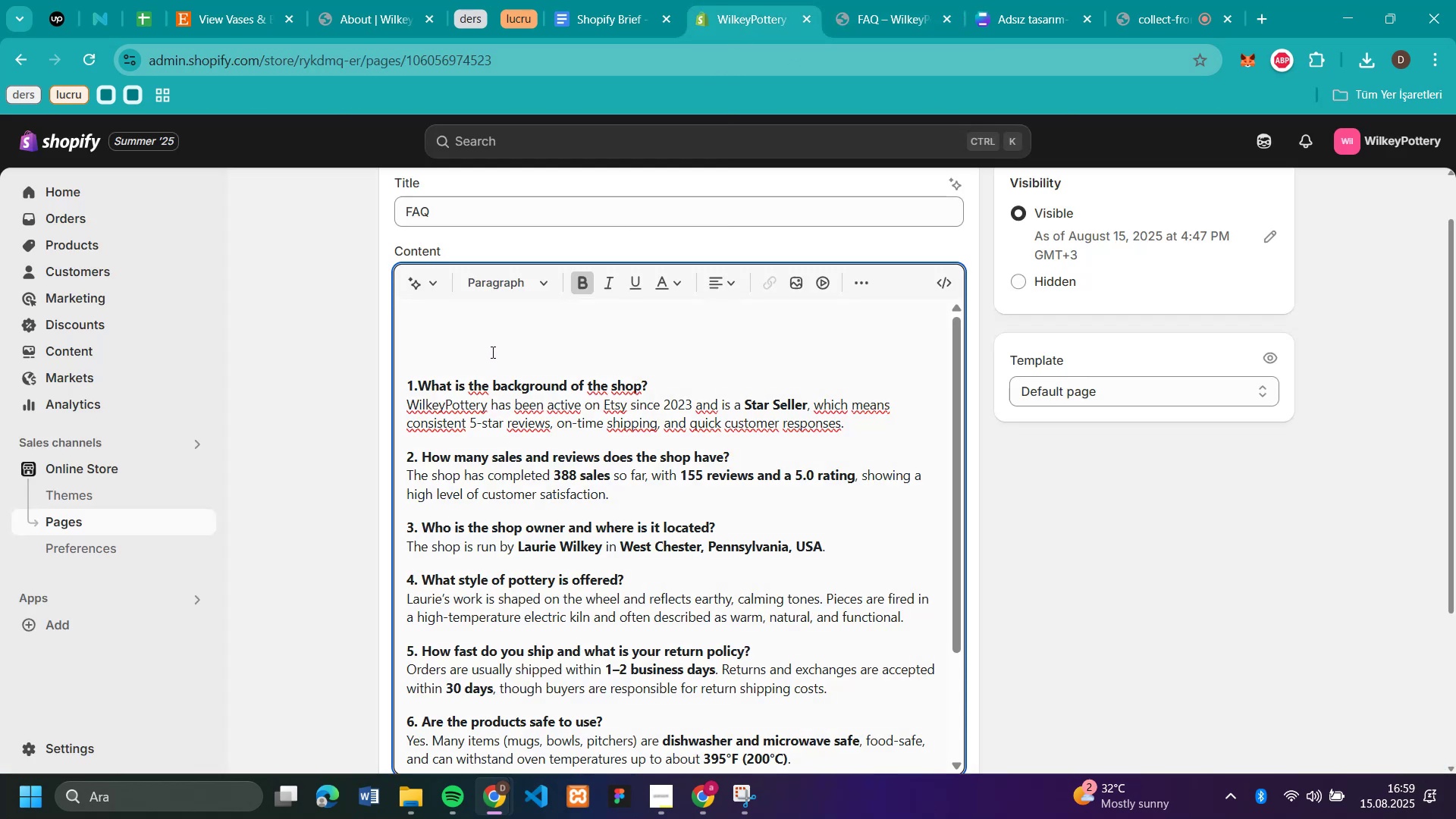 
key(Backspace)
 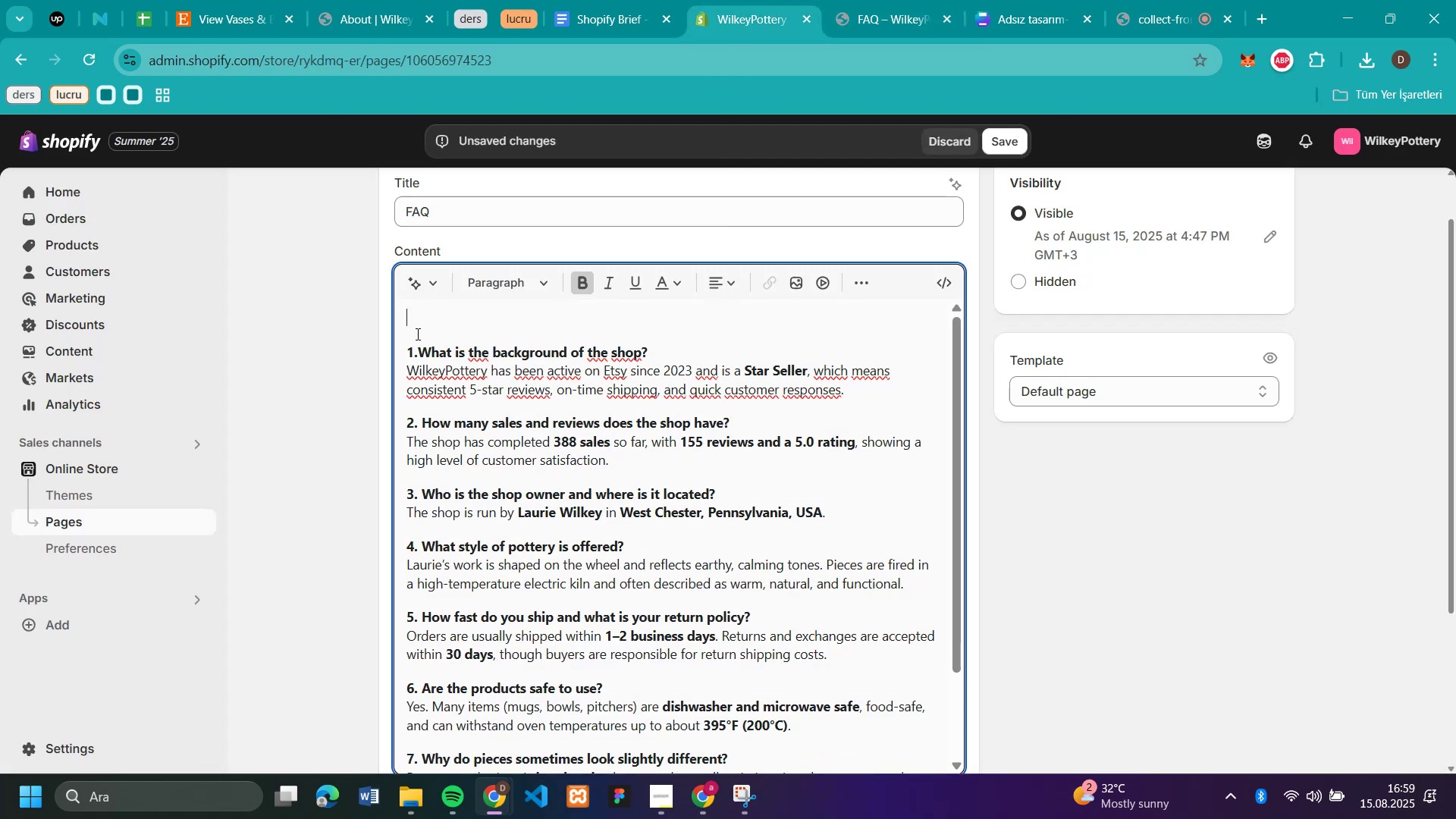 
left_click([411, 332])
 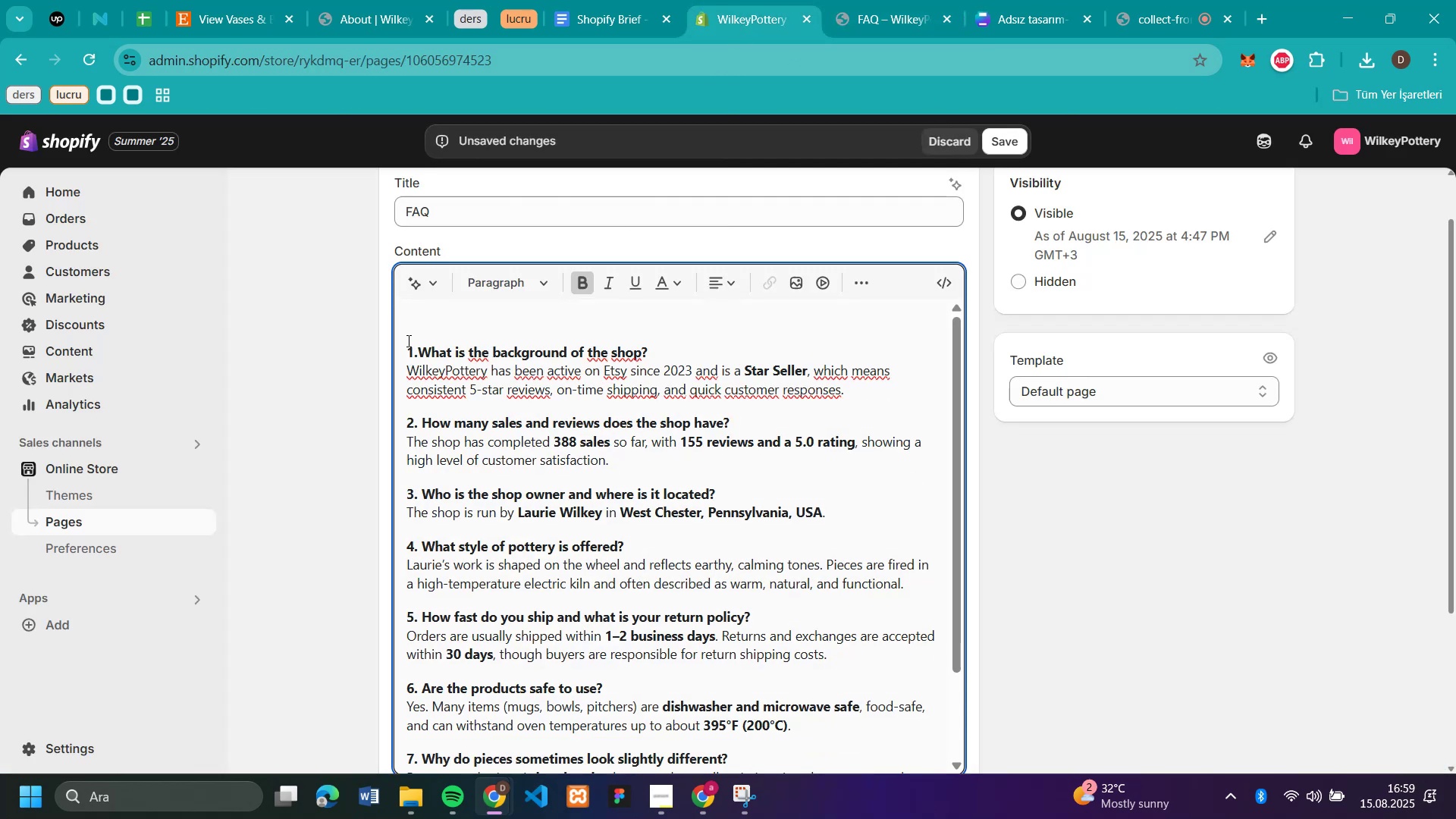 
left_click([407, 340])
 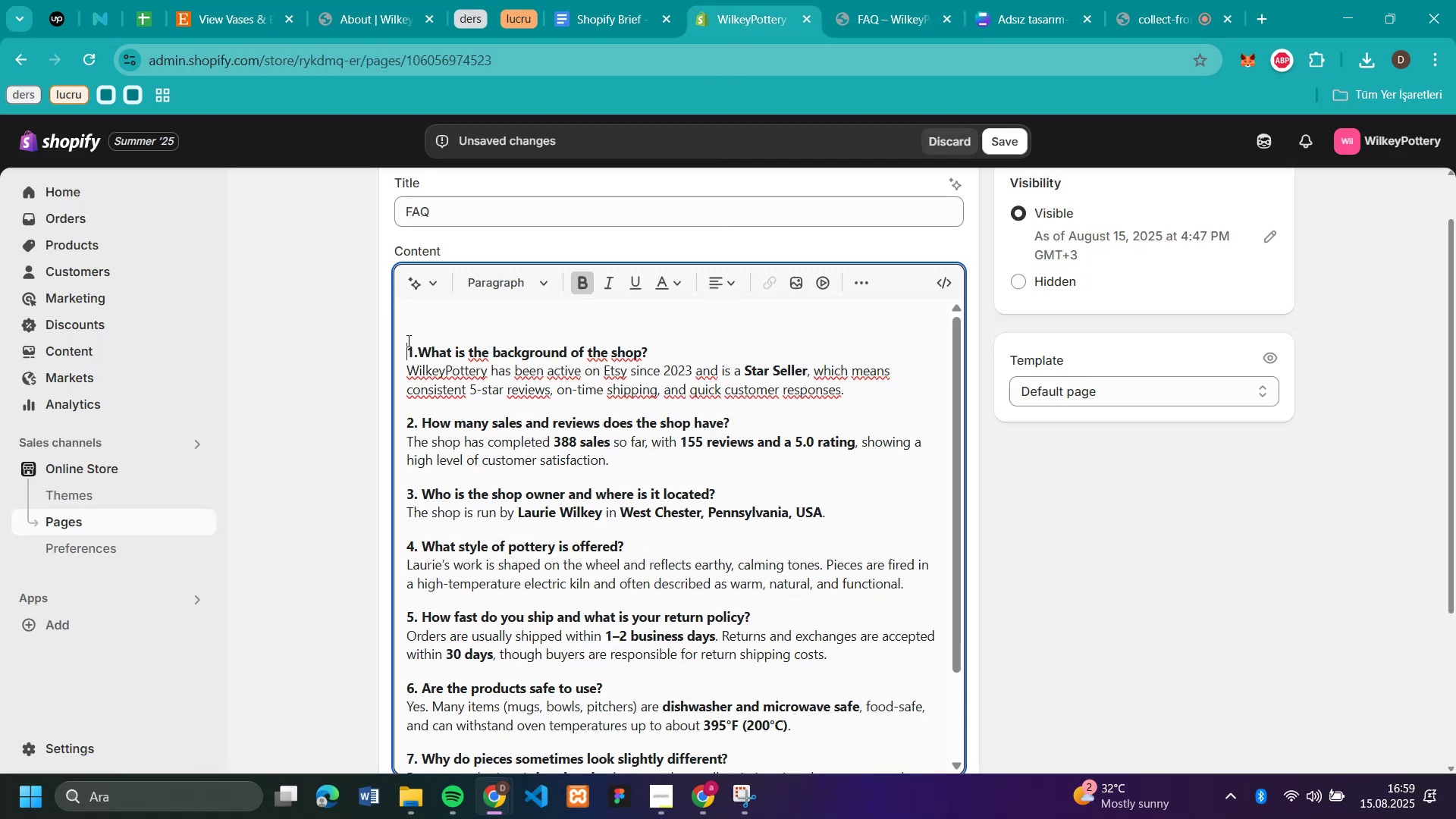 
key(Backspace)
 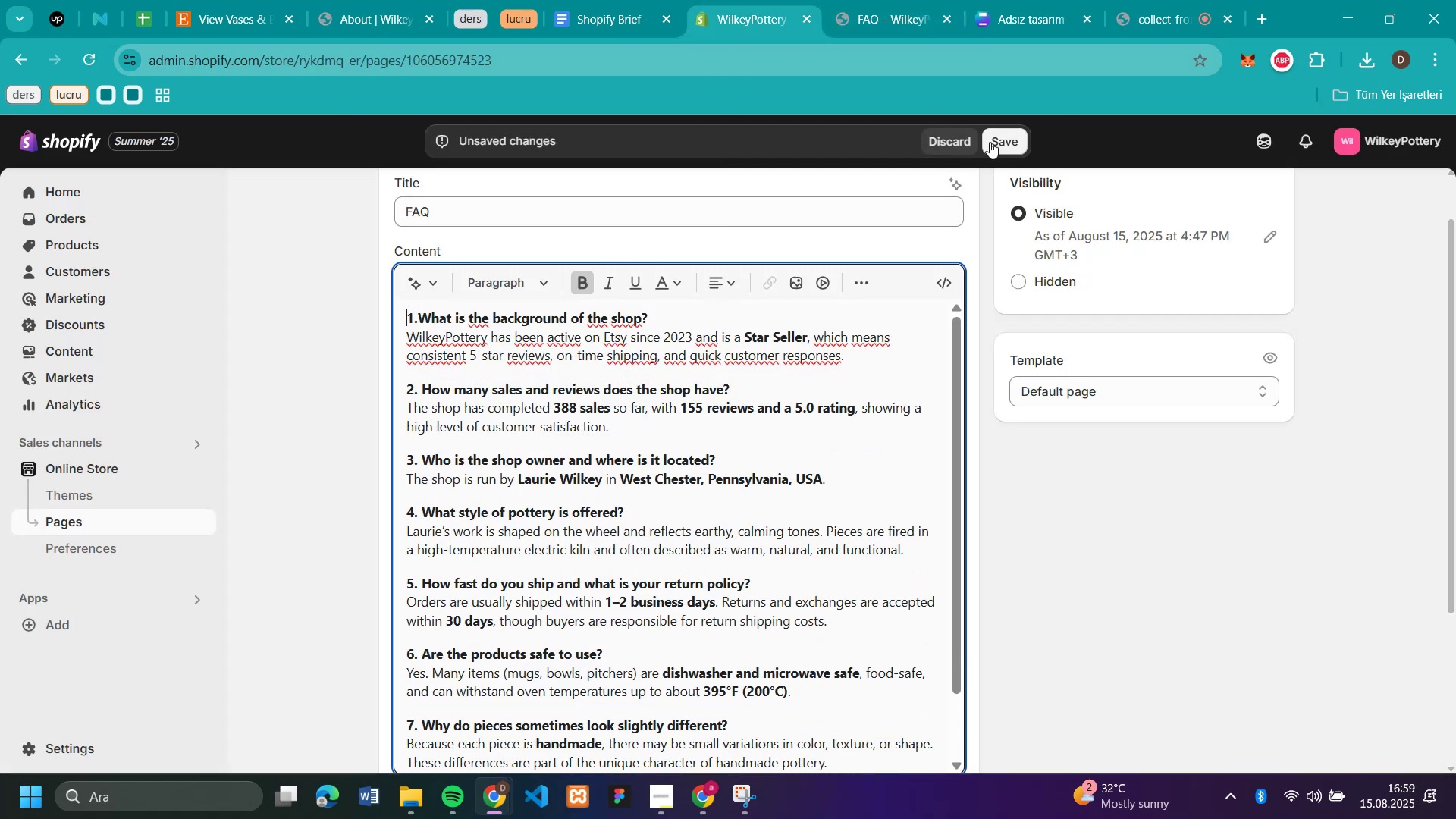 
left_click([1012, 142])
 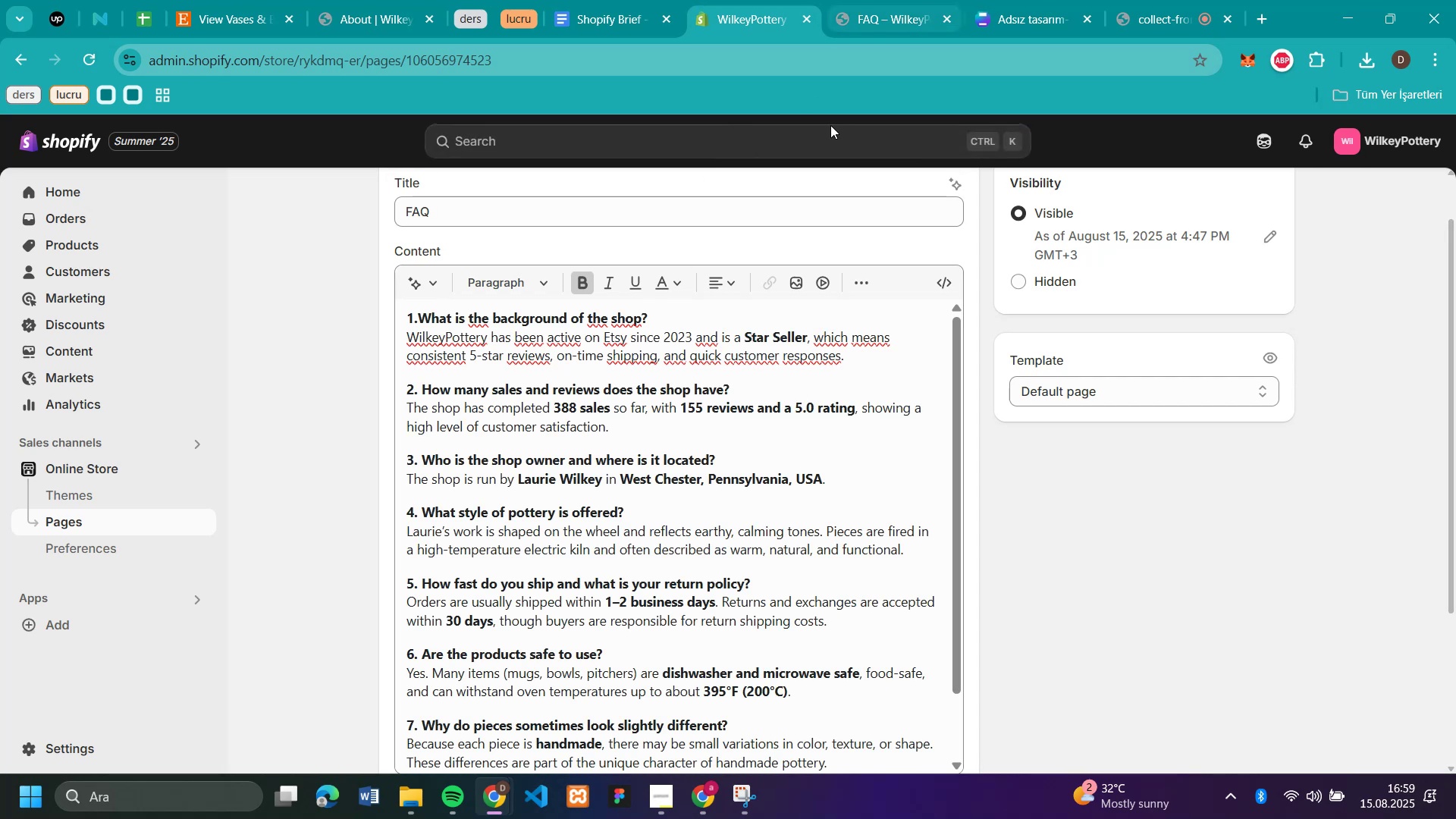 
left_click([869, 20])
 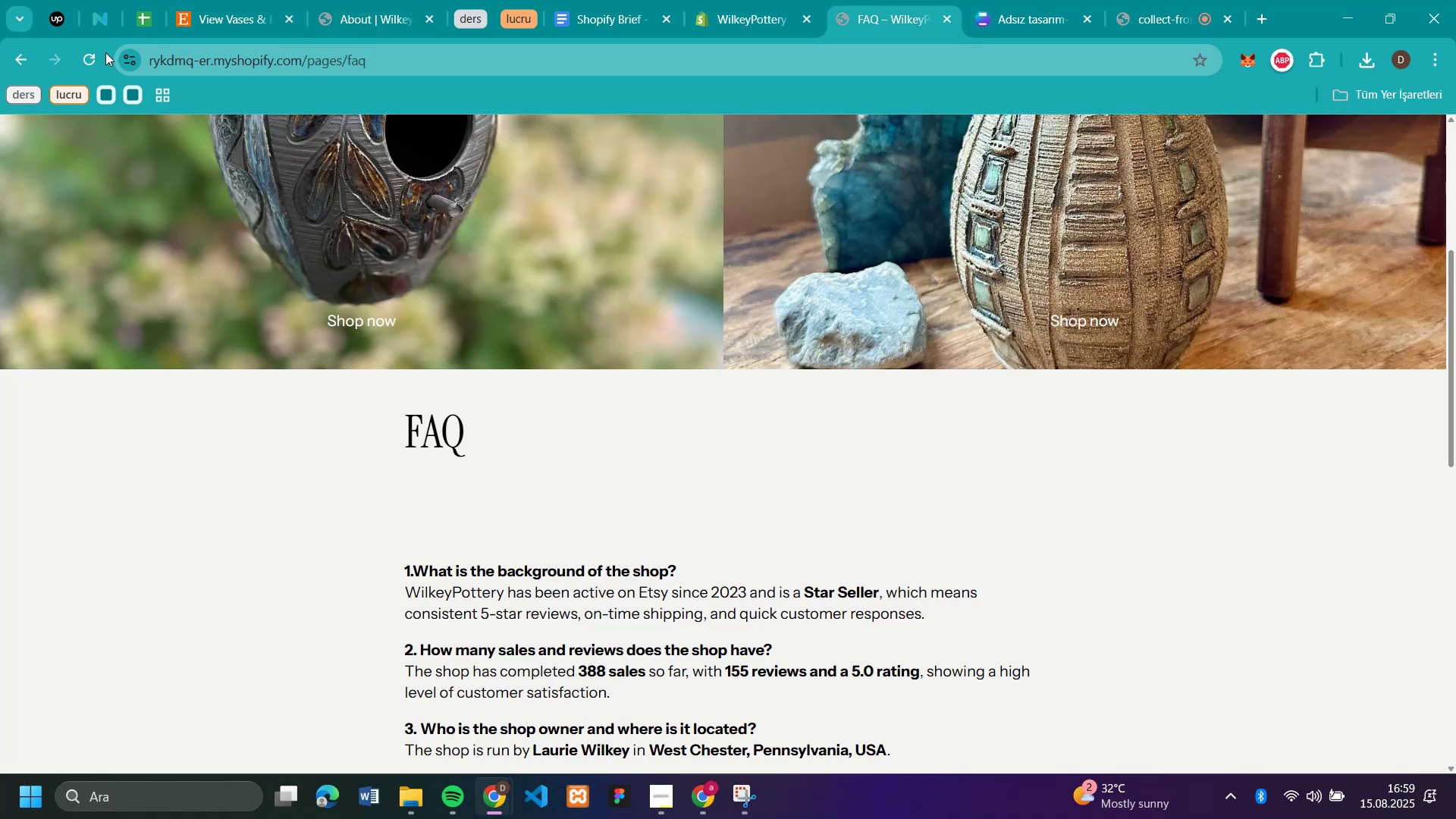 
left_click([93, 53])
 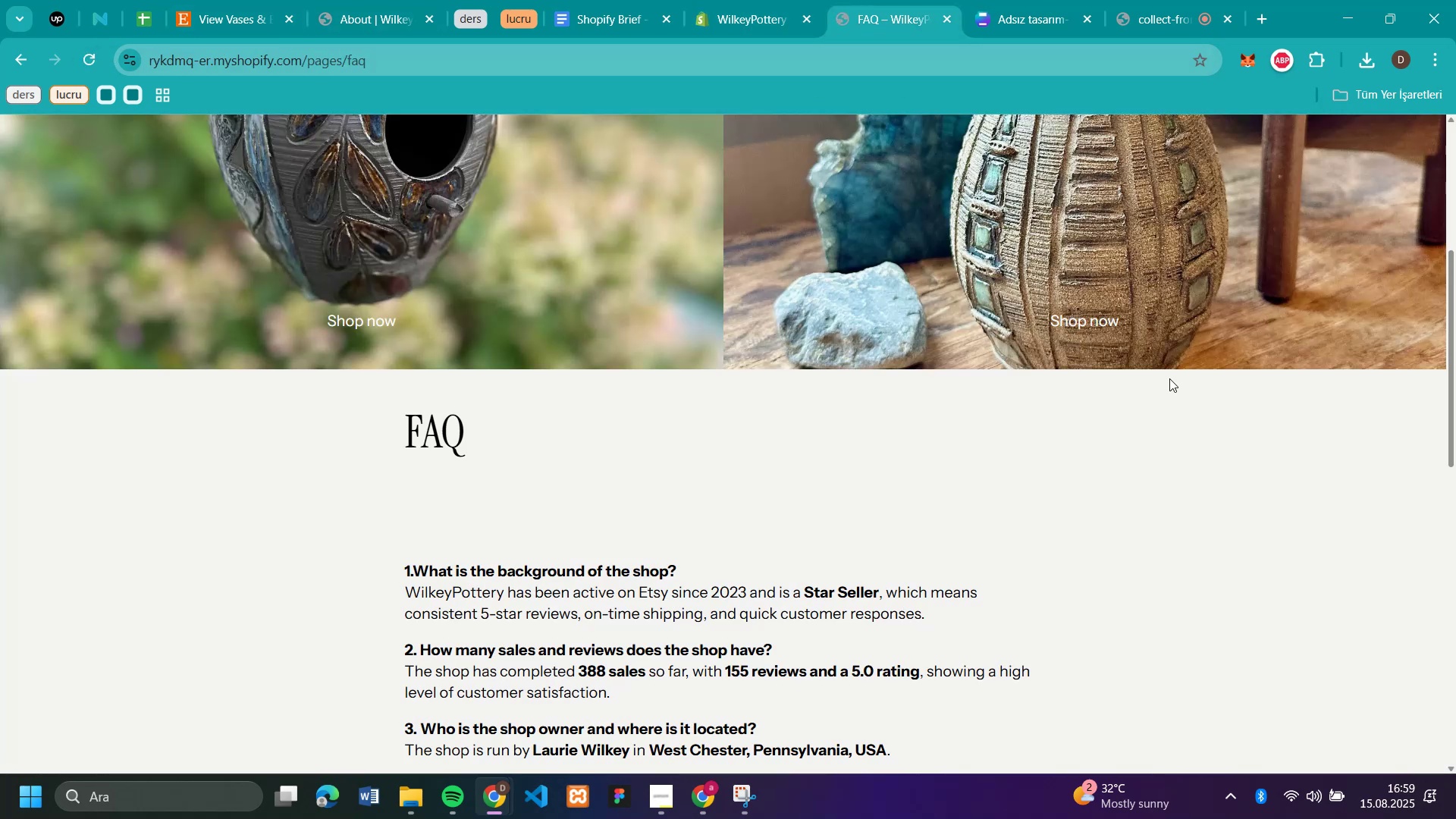 
wait(5.06)
 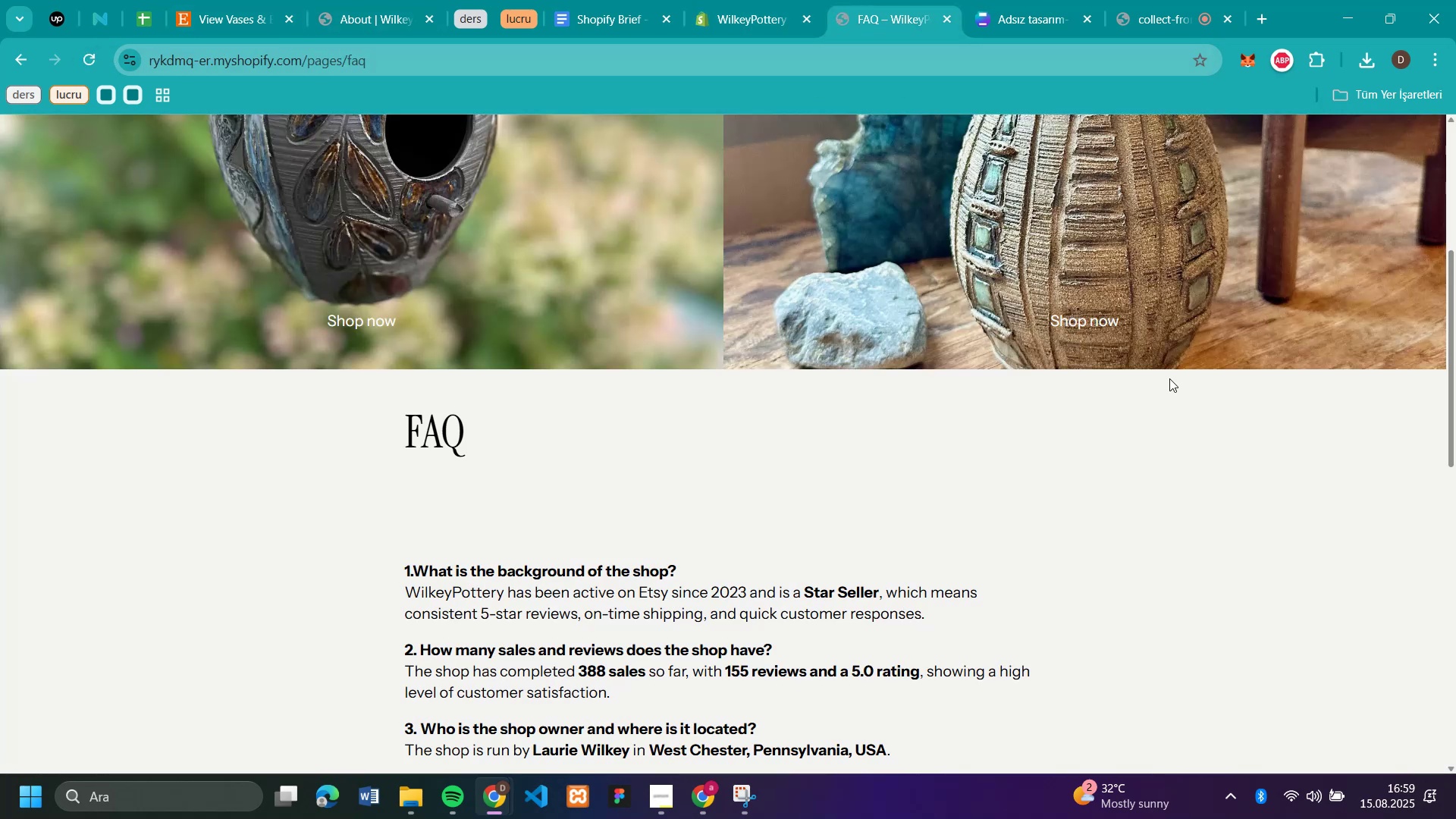 
left_click([81, 62])
 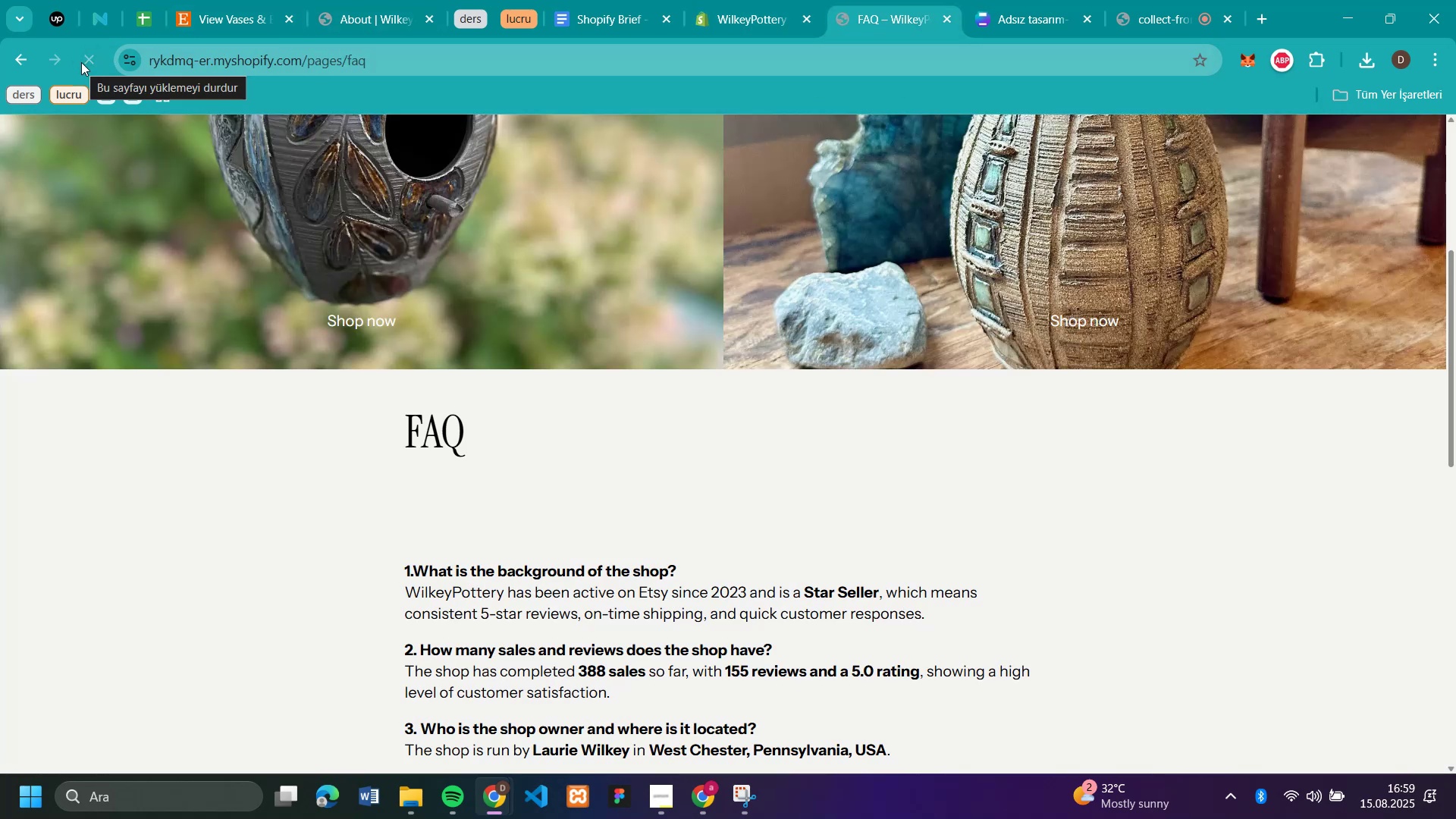 
left_click([81, 62])
 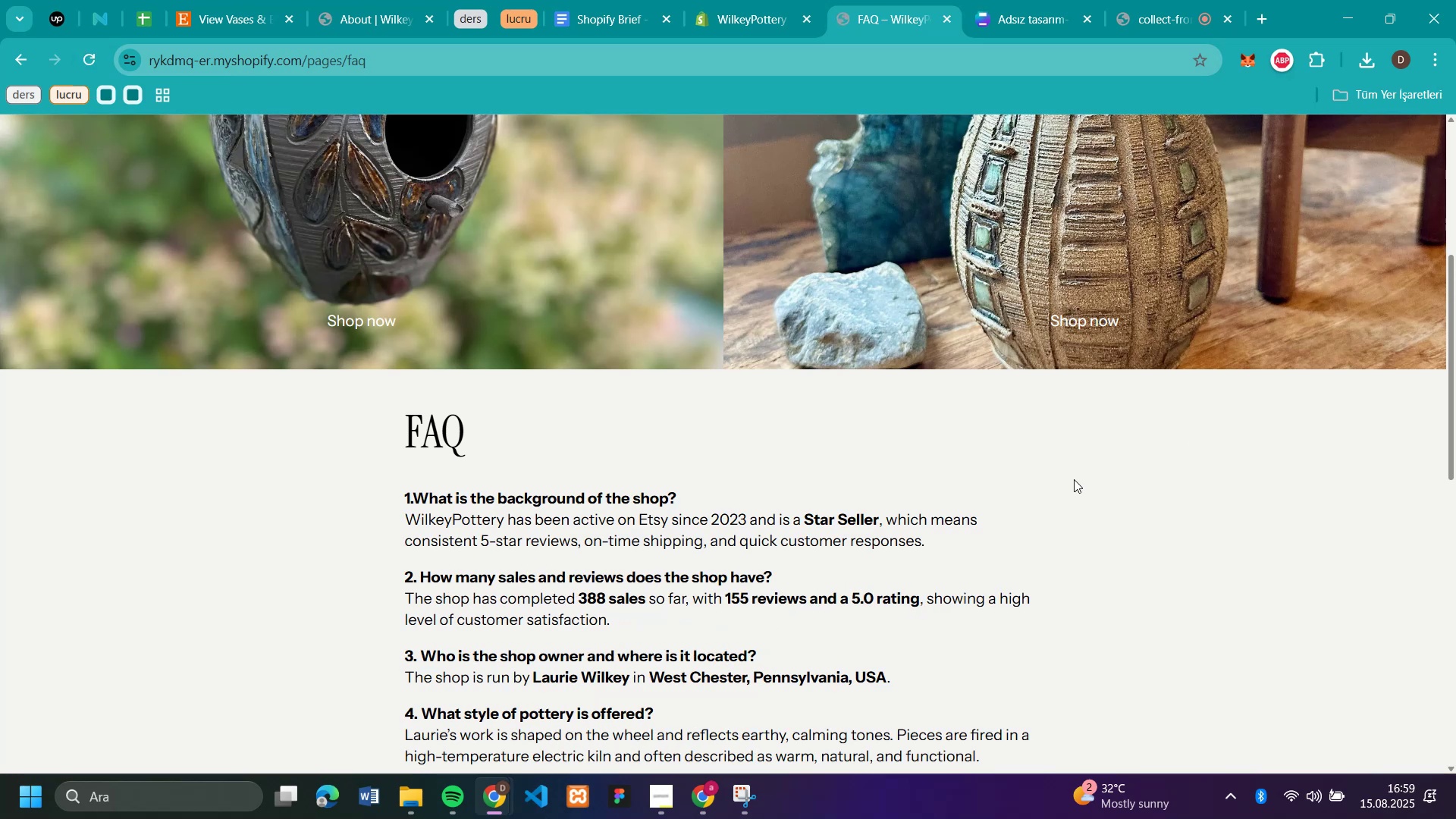 
scroll: coordinate [1106, 470], scroll_direction: up, amount: 2.0
 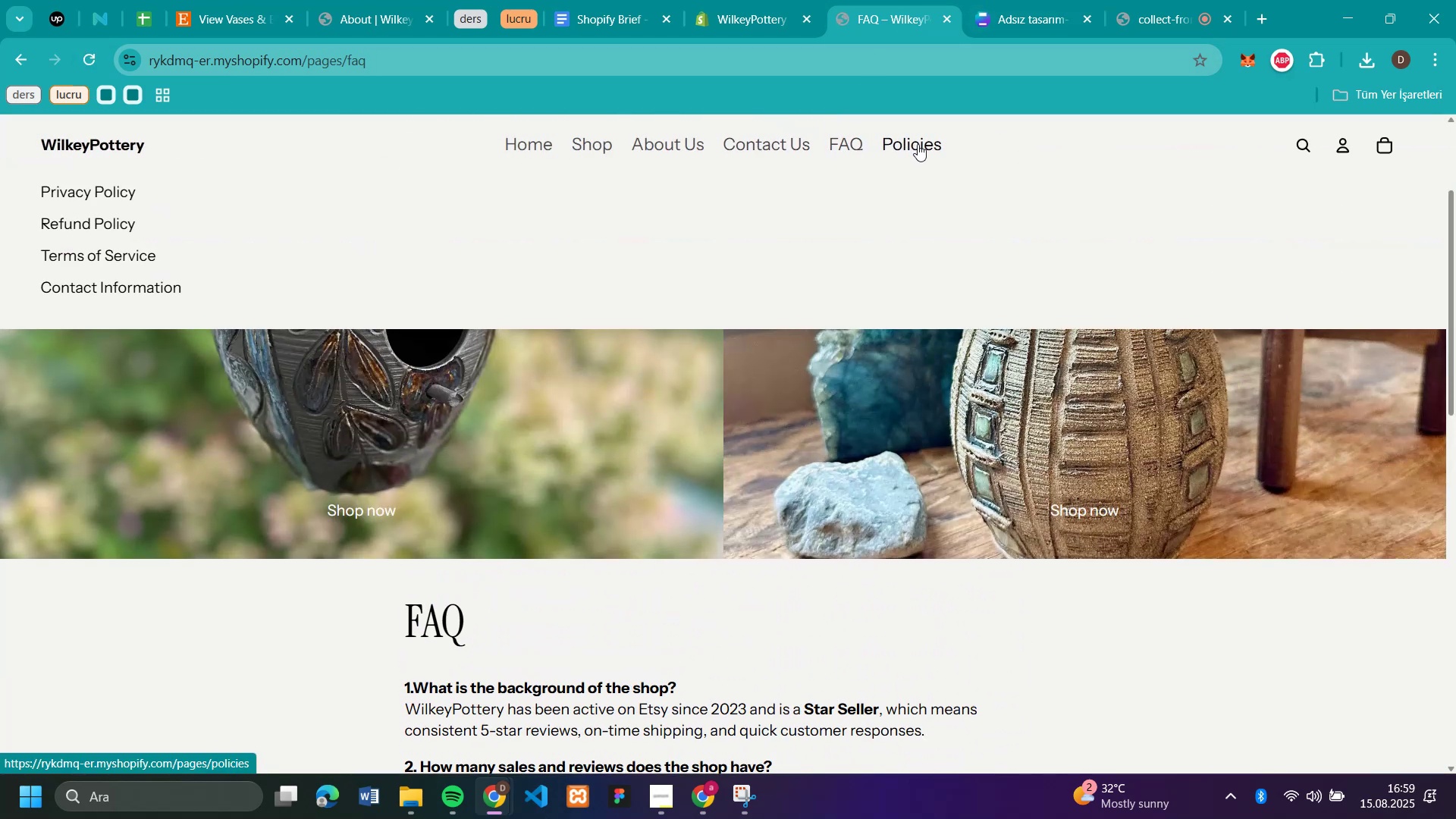 
left_click([683, 147])
 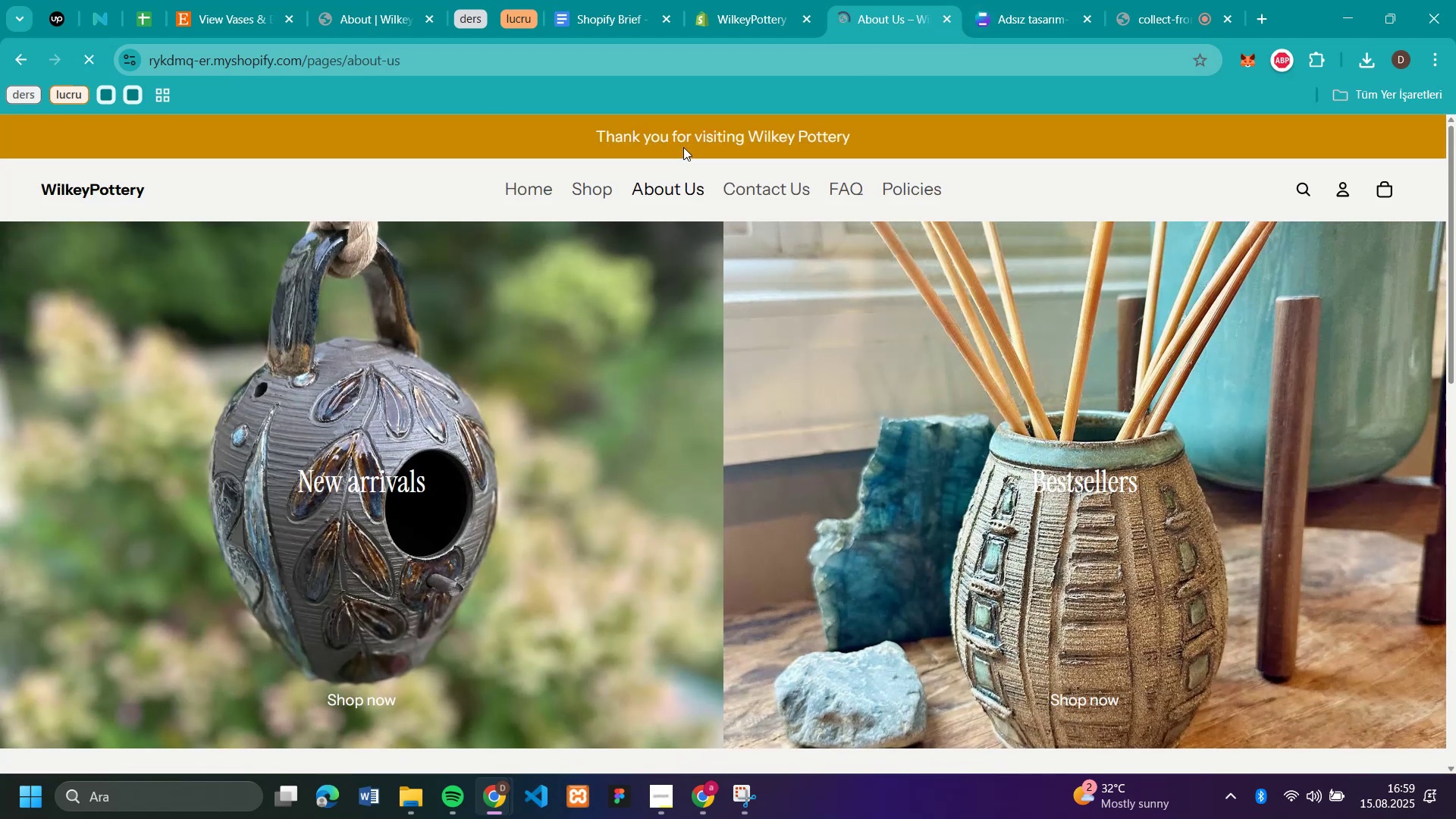 
scroll: coordinate [843, 283], scroll_direction: up, amount: 8.0
 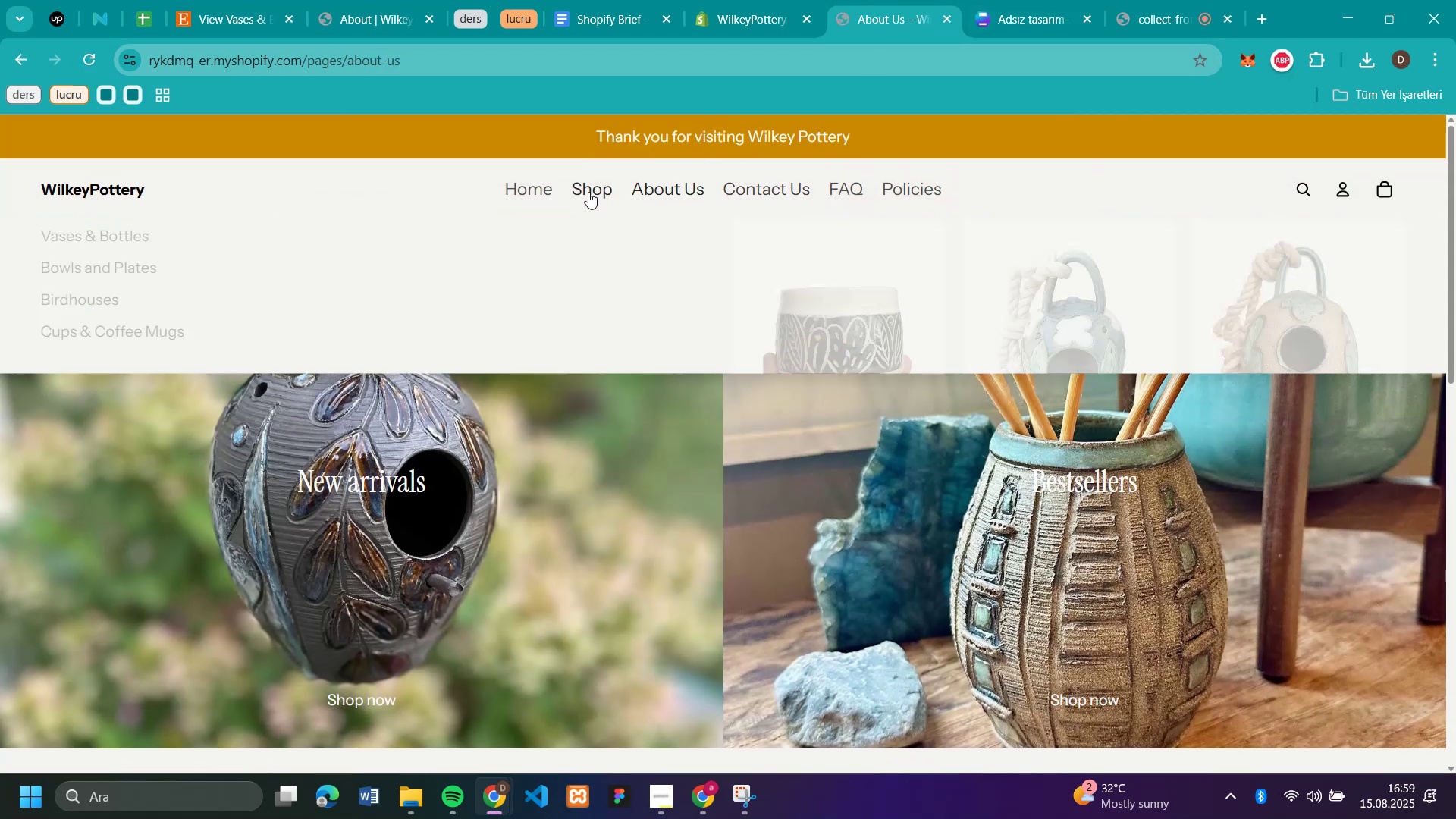 
left_click([588, 192])
 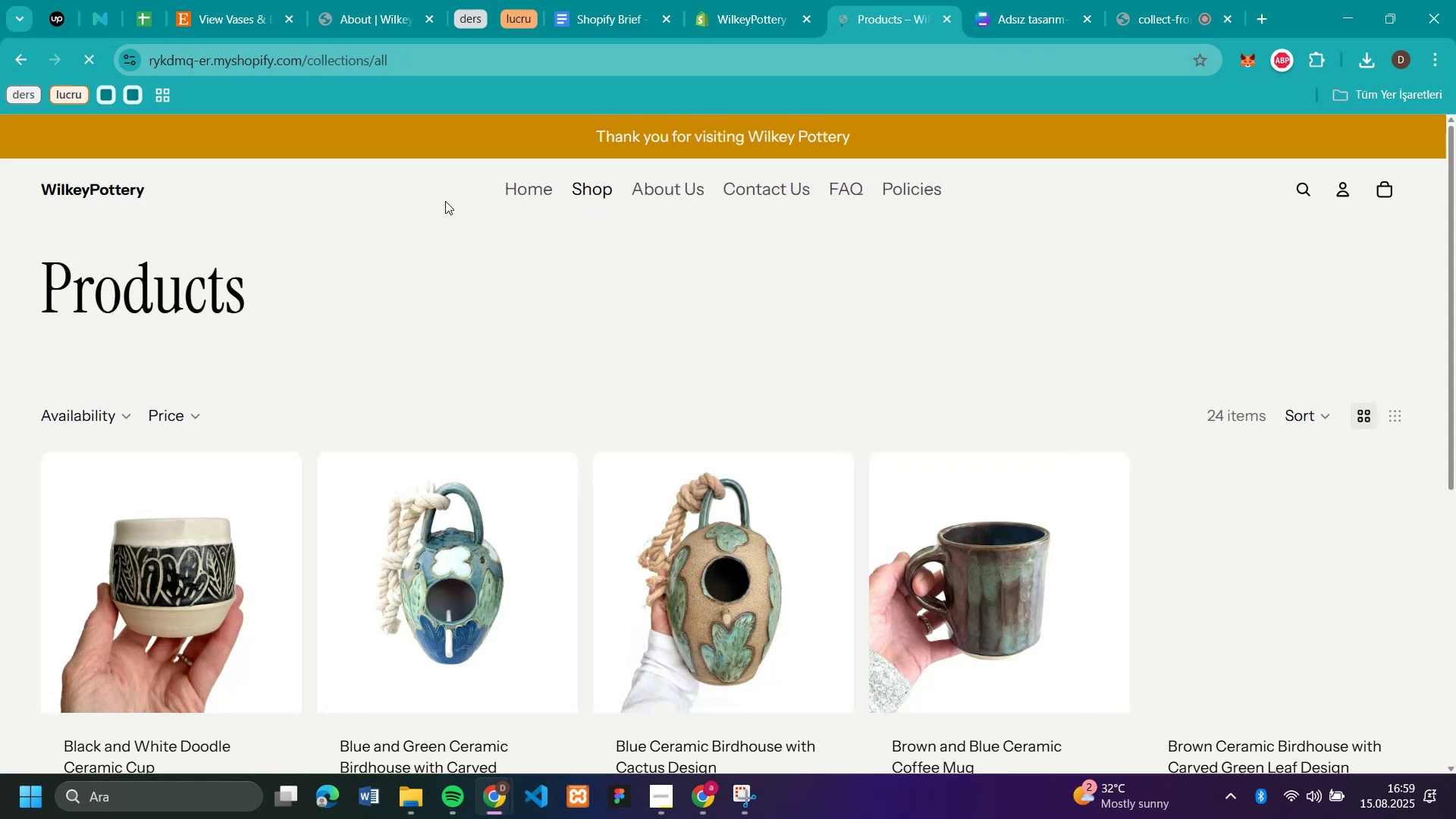 
scroll: coordinate [1124, 439], scroll_direction: down, amount: 4.0
 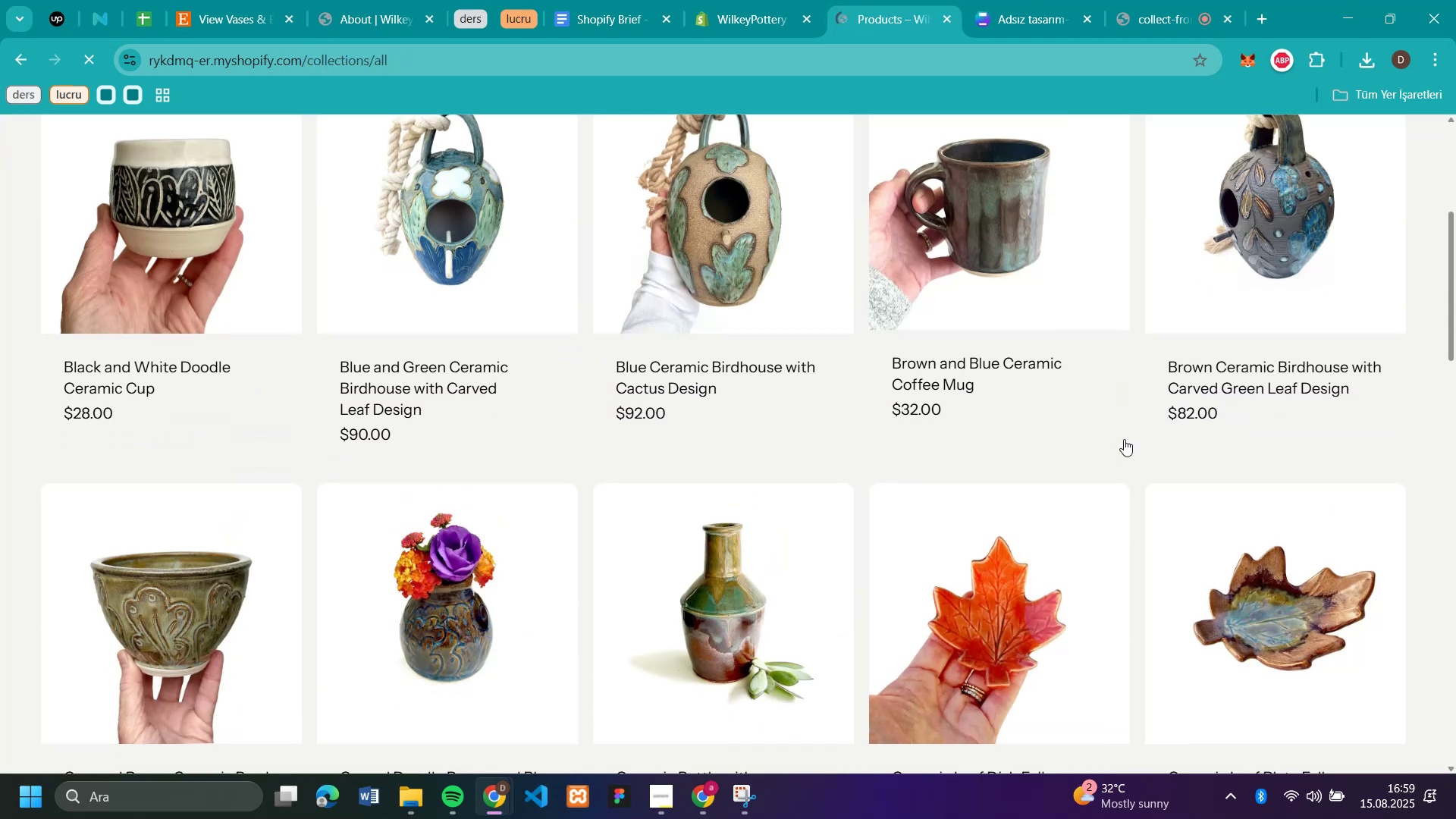 
scroll: coordinate [1075, 391], scroll_direction: up, amount: 7.0
 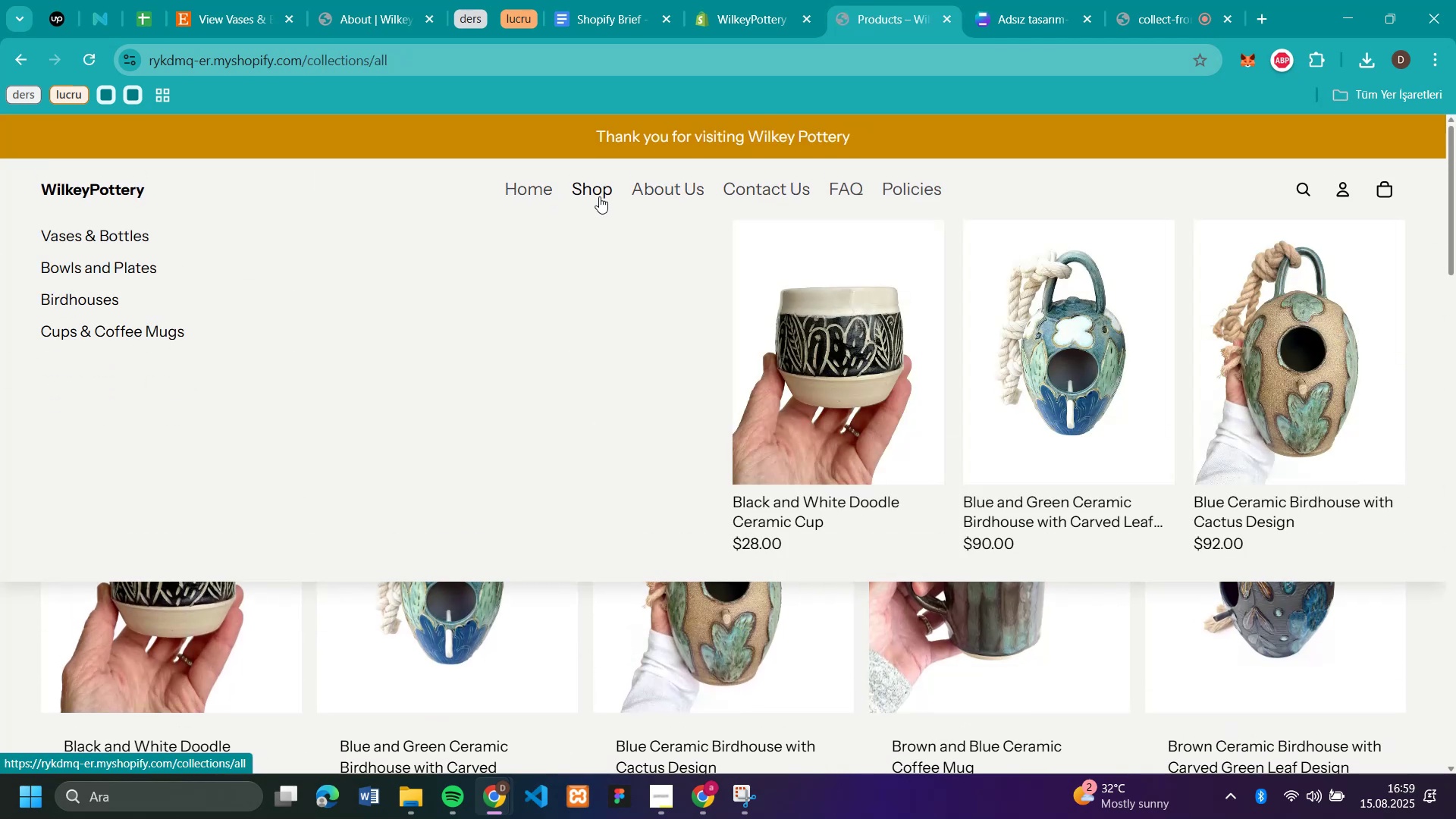 
left_click([522, 181])
 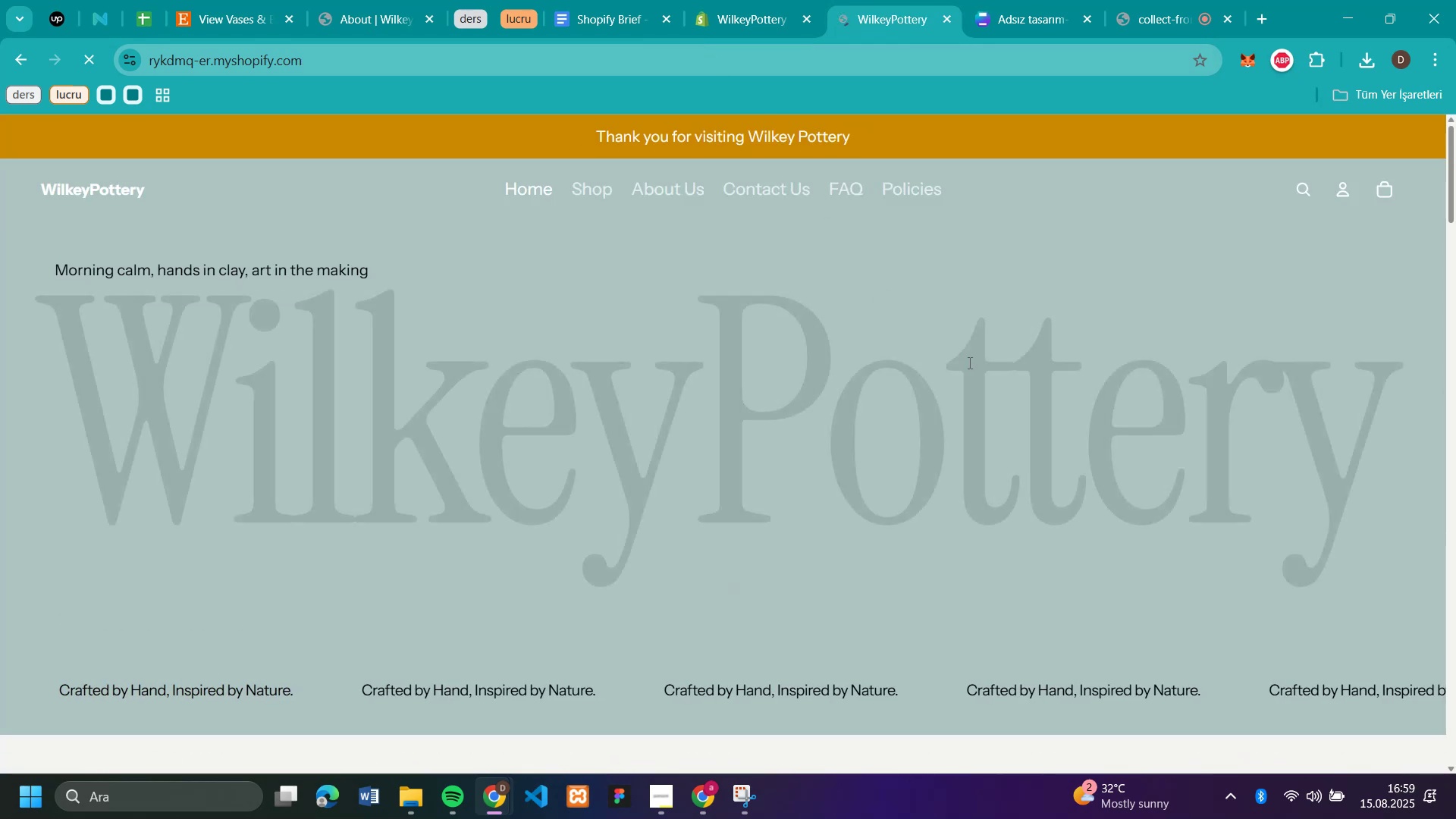 
scroll: coordinate [1445, 451], scroll_direction: down, amount: 13.0
 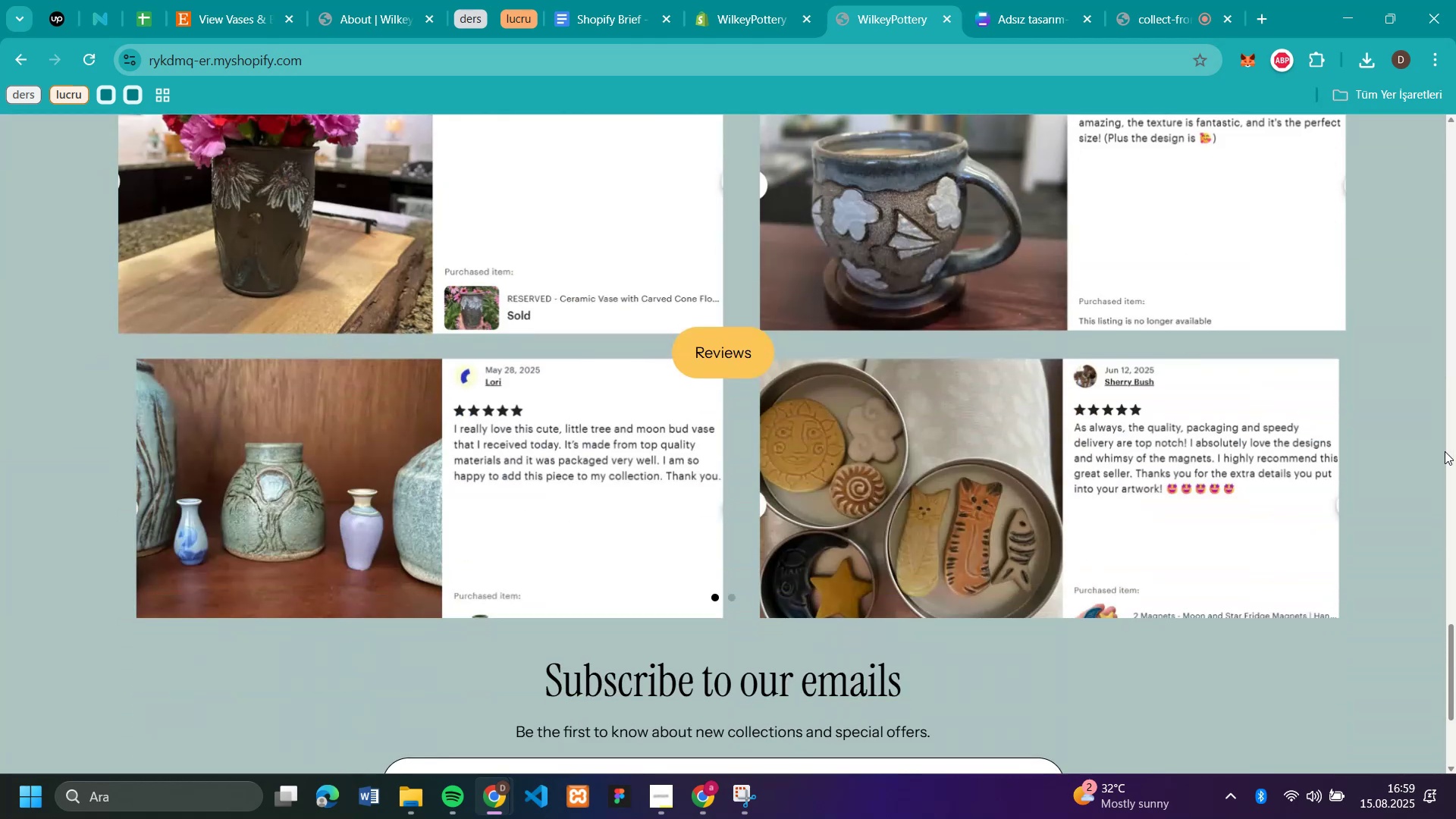 
scroll: coordinate [1389, 269], scroll_direction: up, amount: 42.0
 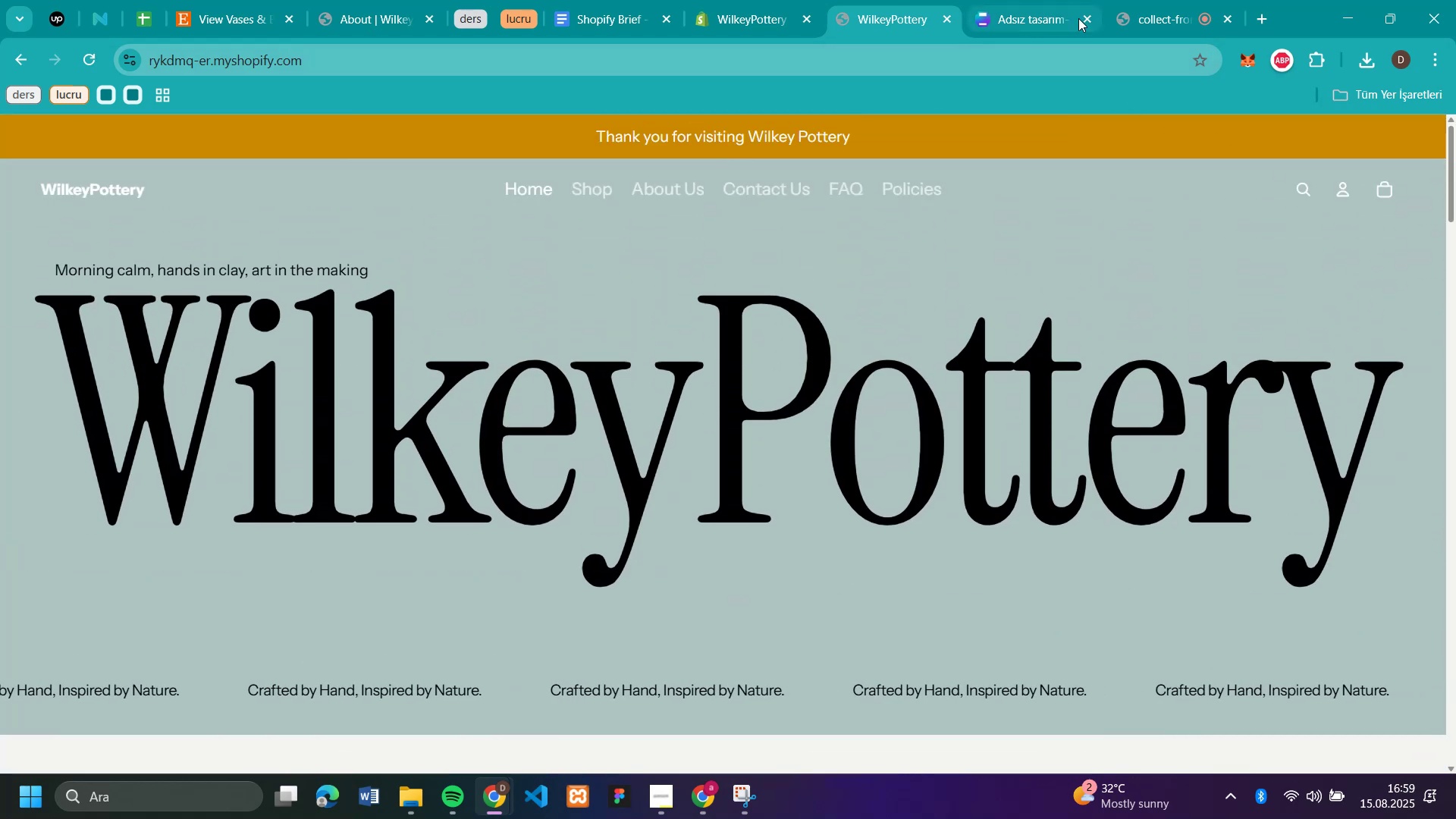 
left_click([1186, 24])
 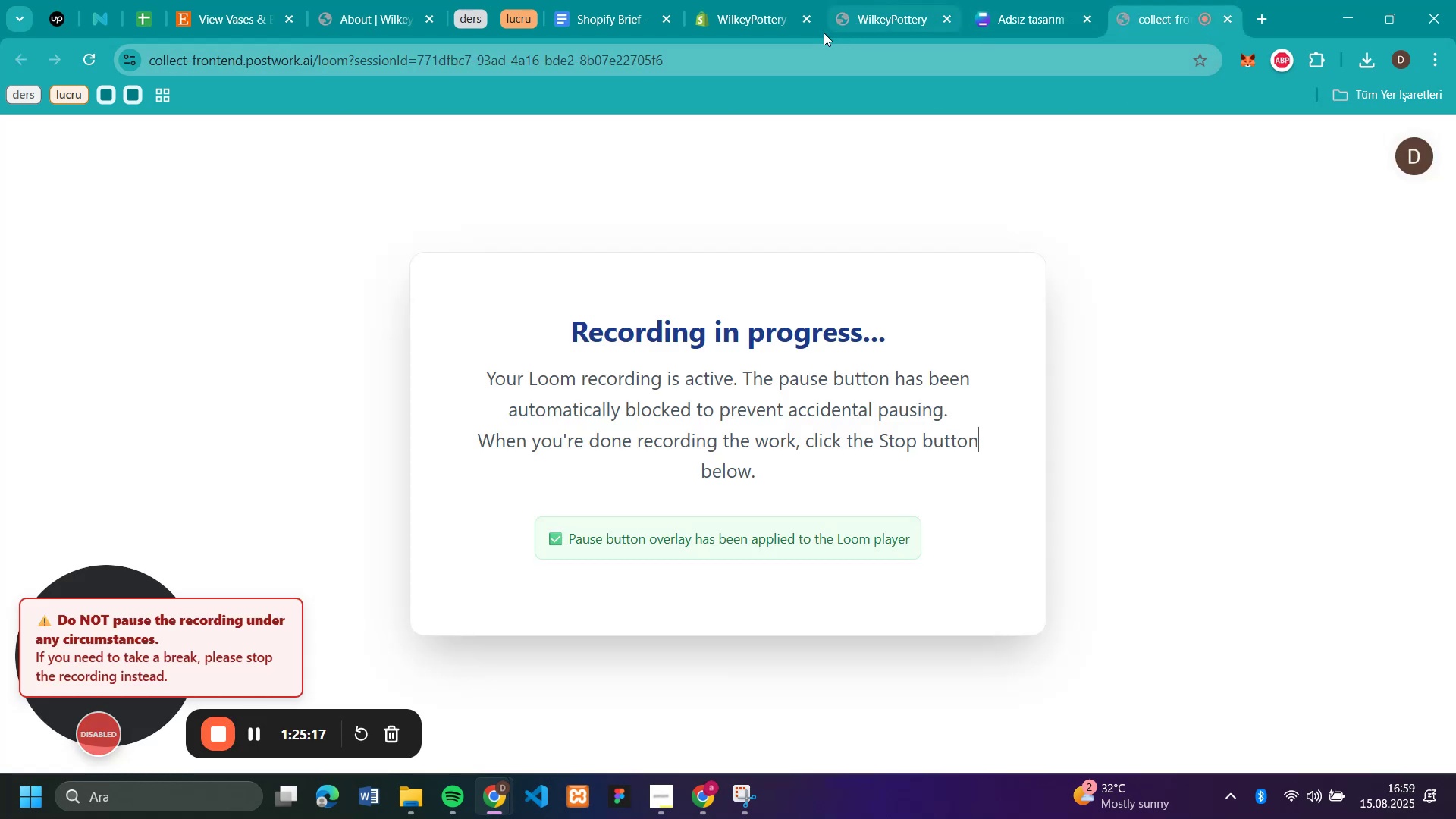 
left_click([730, 28])
 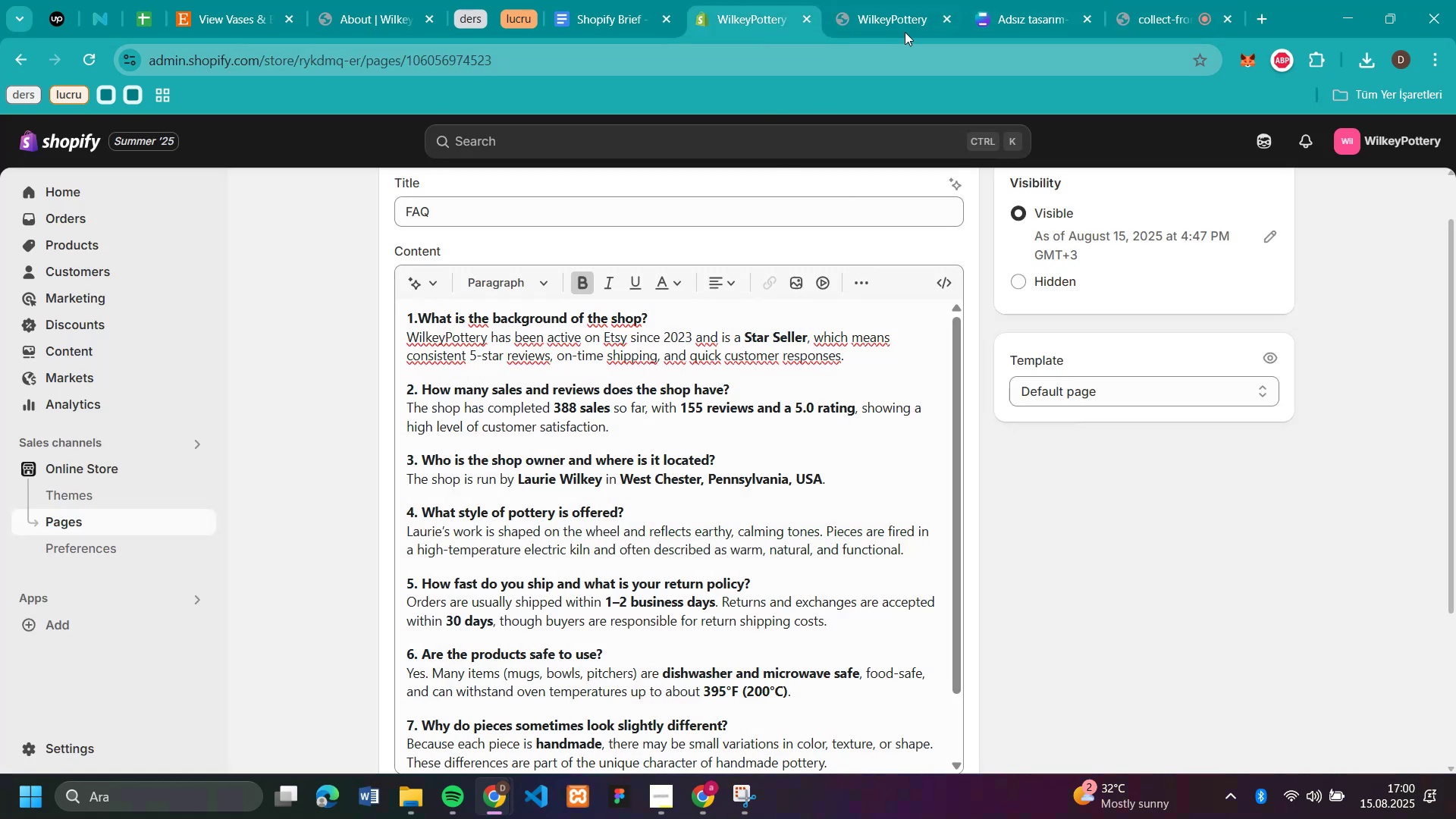 
left_click([908, 30])
 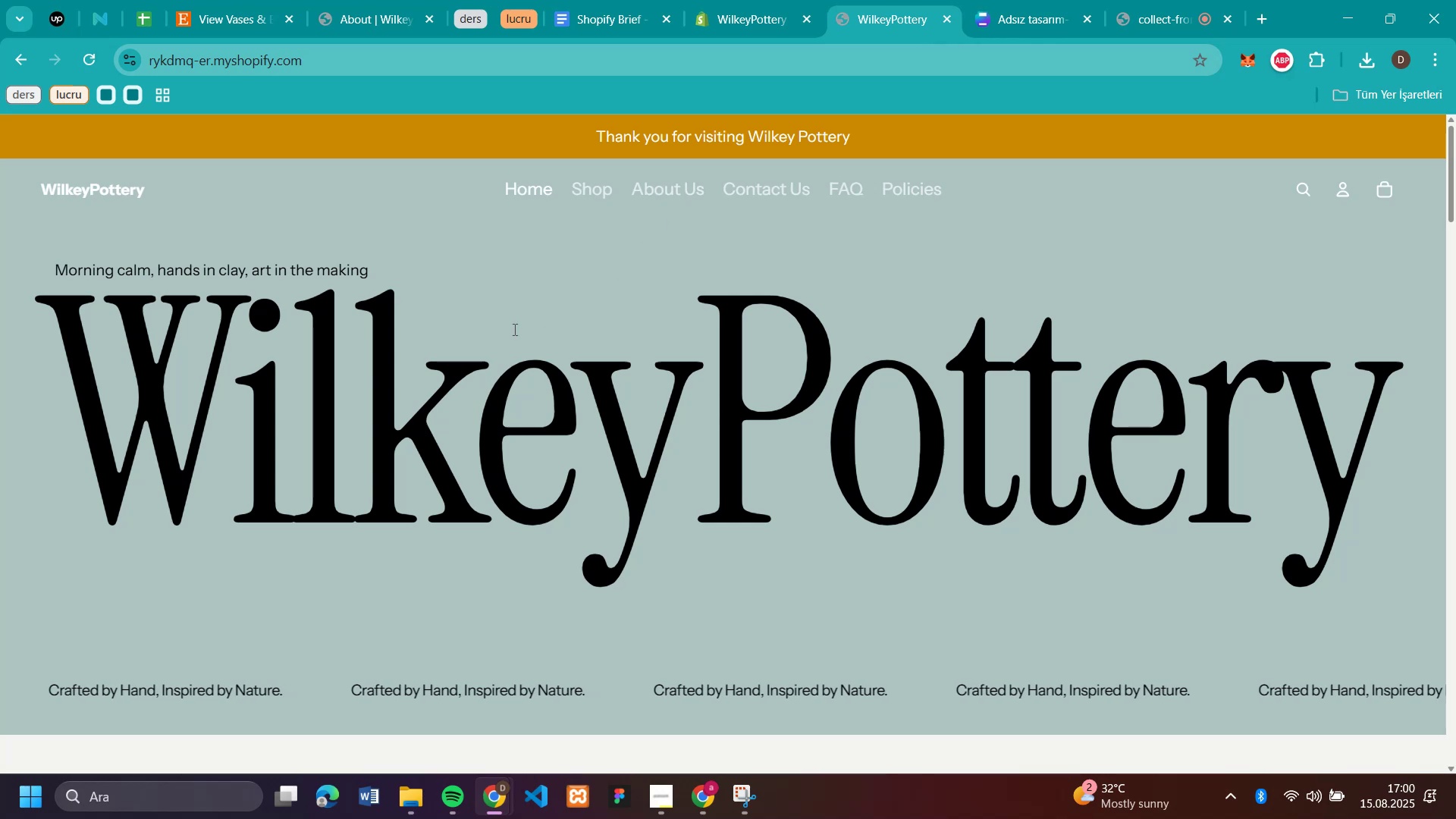 
scroll: coordinate [503, 249], scroll_direction: down, amount: 3.0
 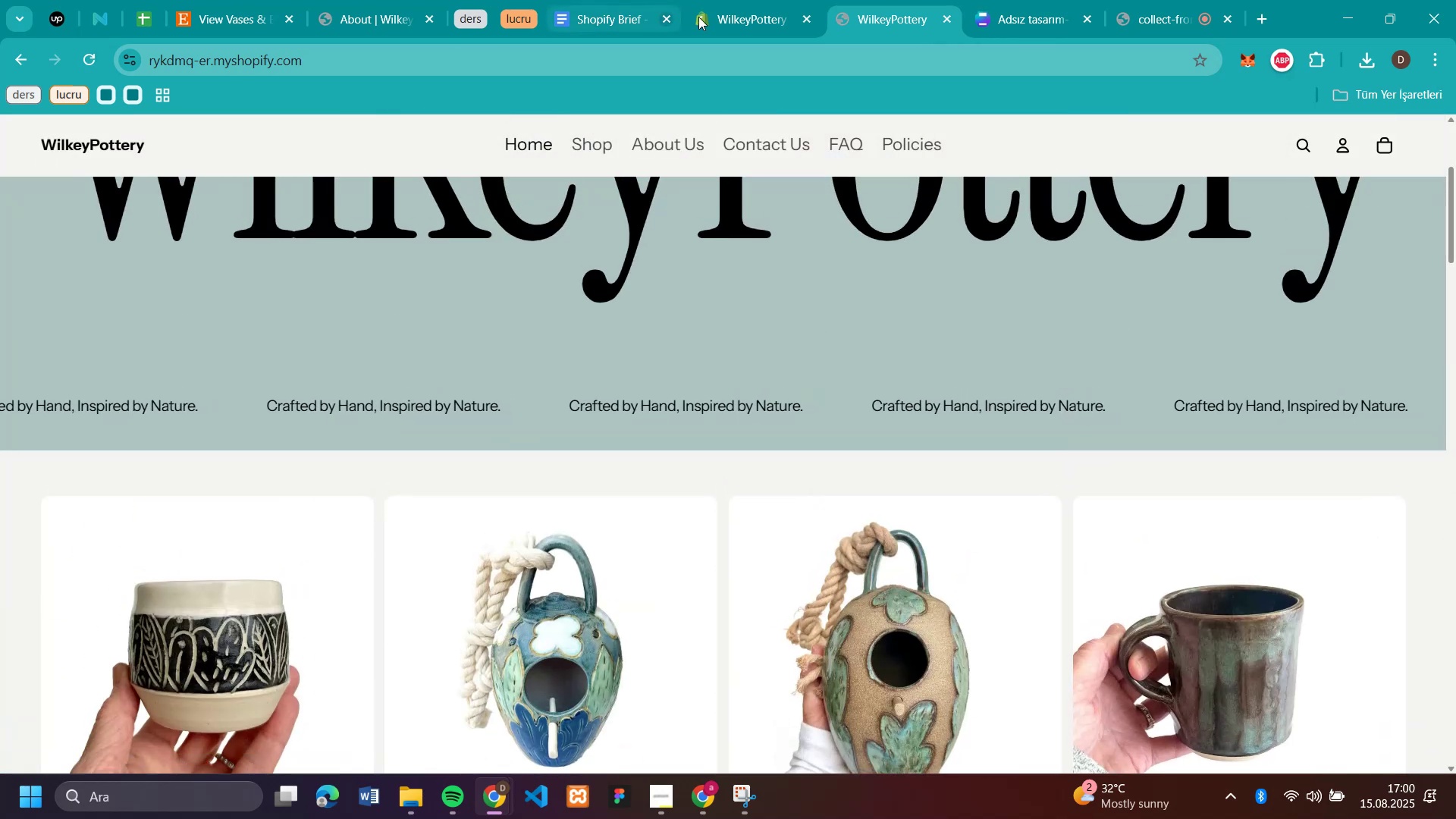 
left_click([711, 19])
 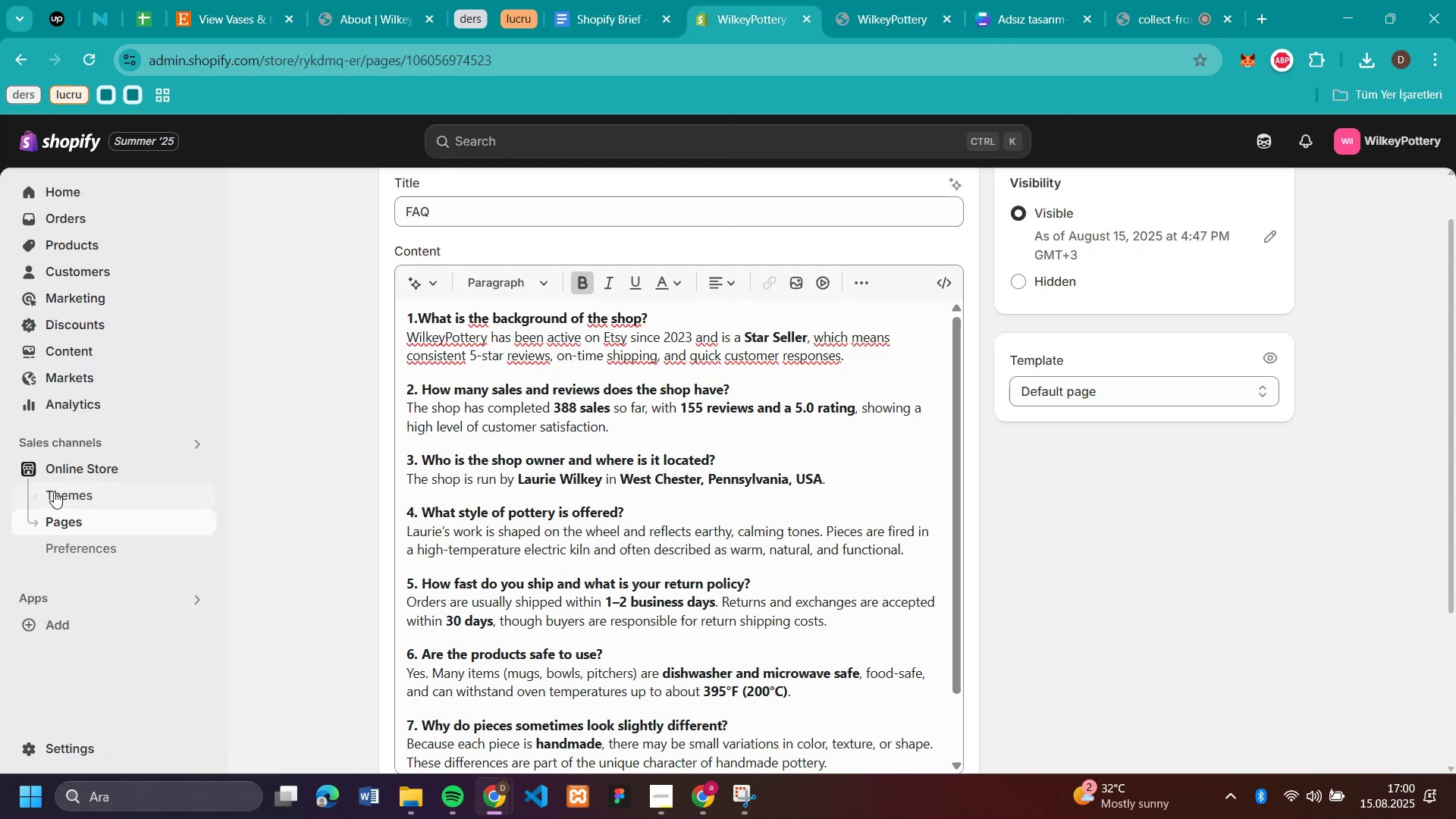 
left_click([83, 472])
 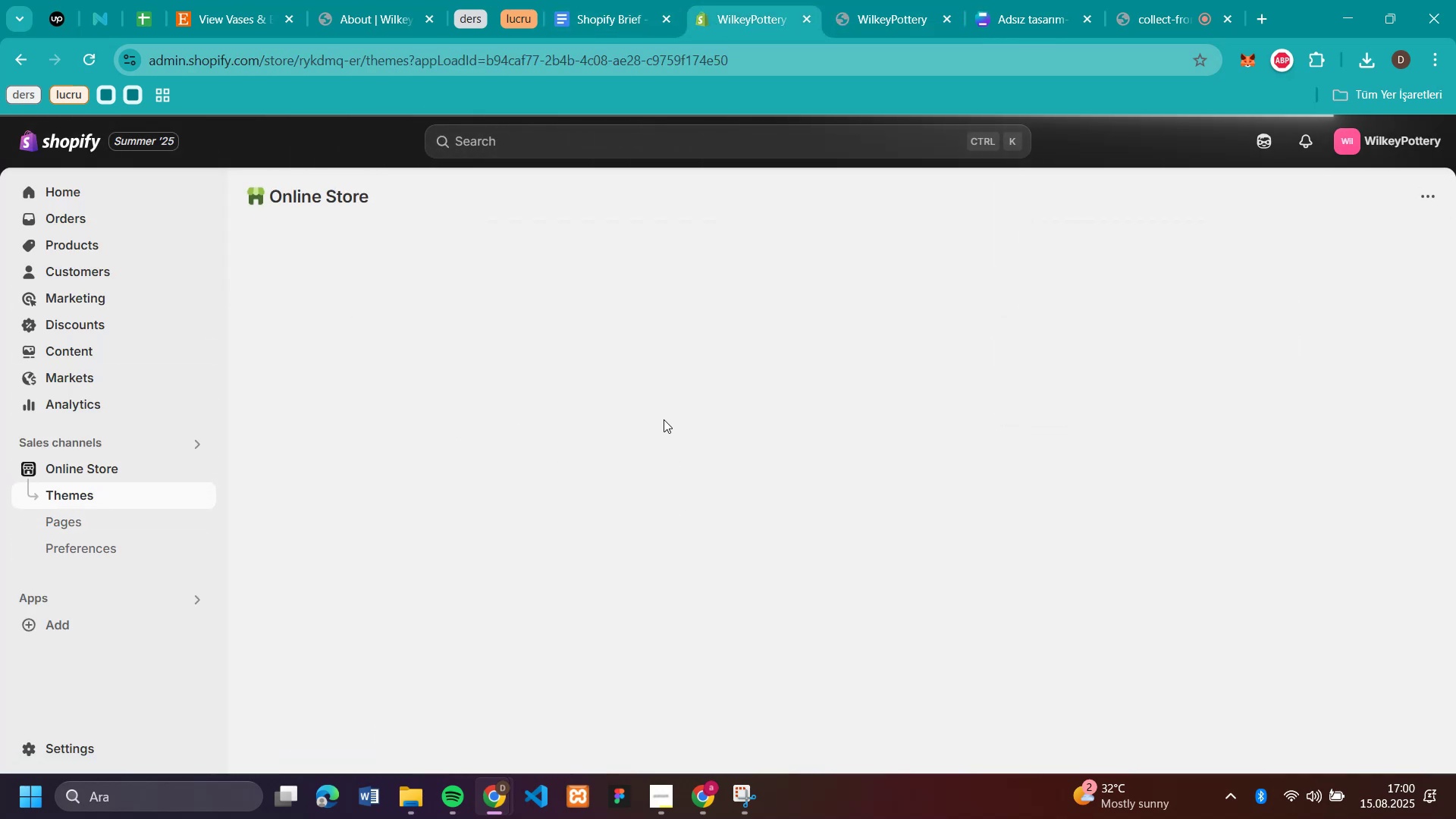 
wait(6.02)
 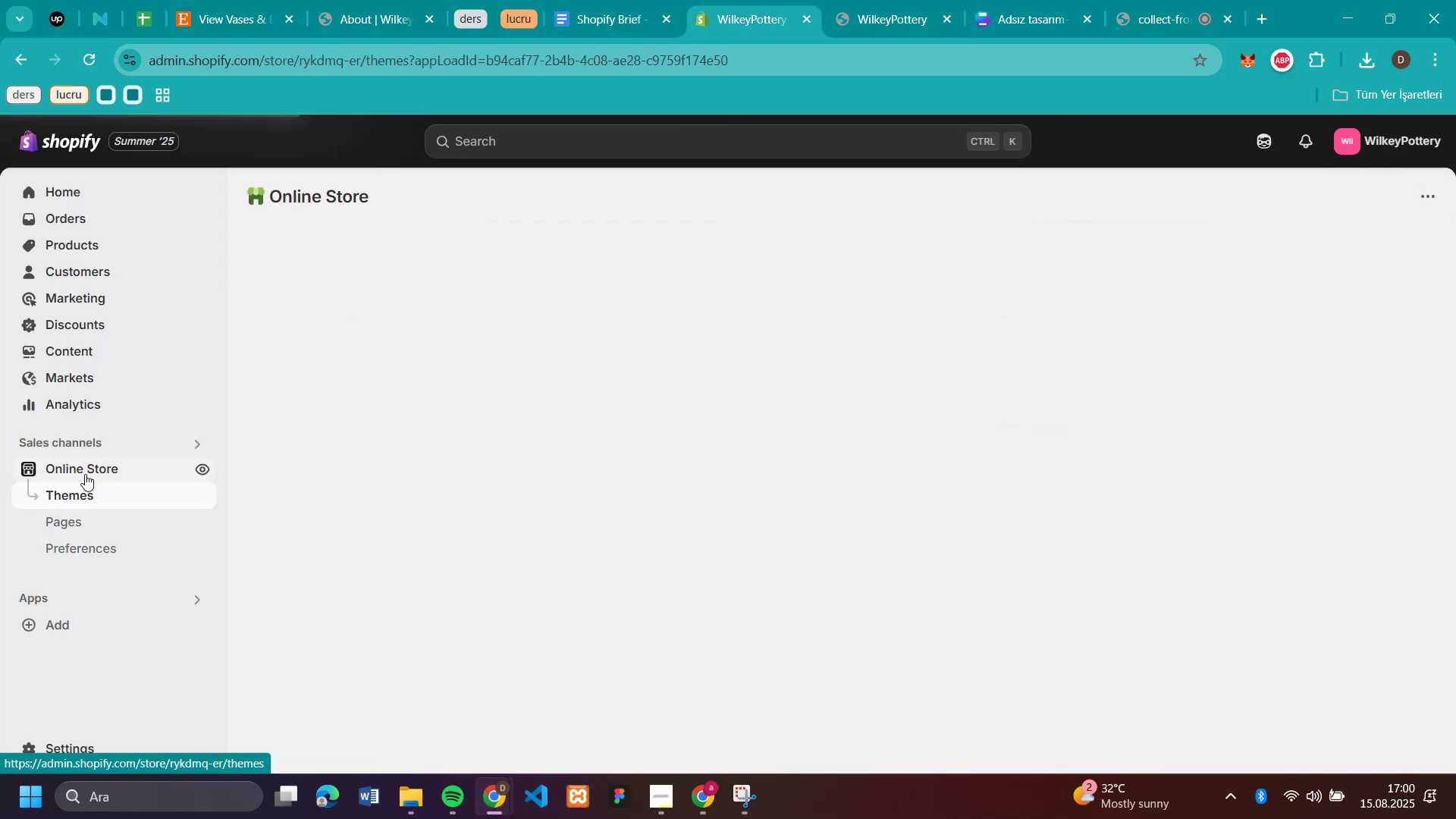 
scroll: coordinate [1357, 440], scroll_direction: down, amount: 7.0
 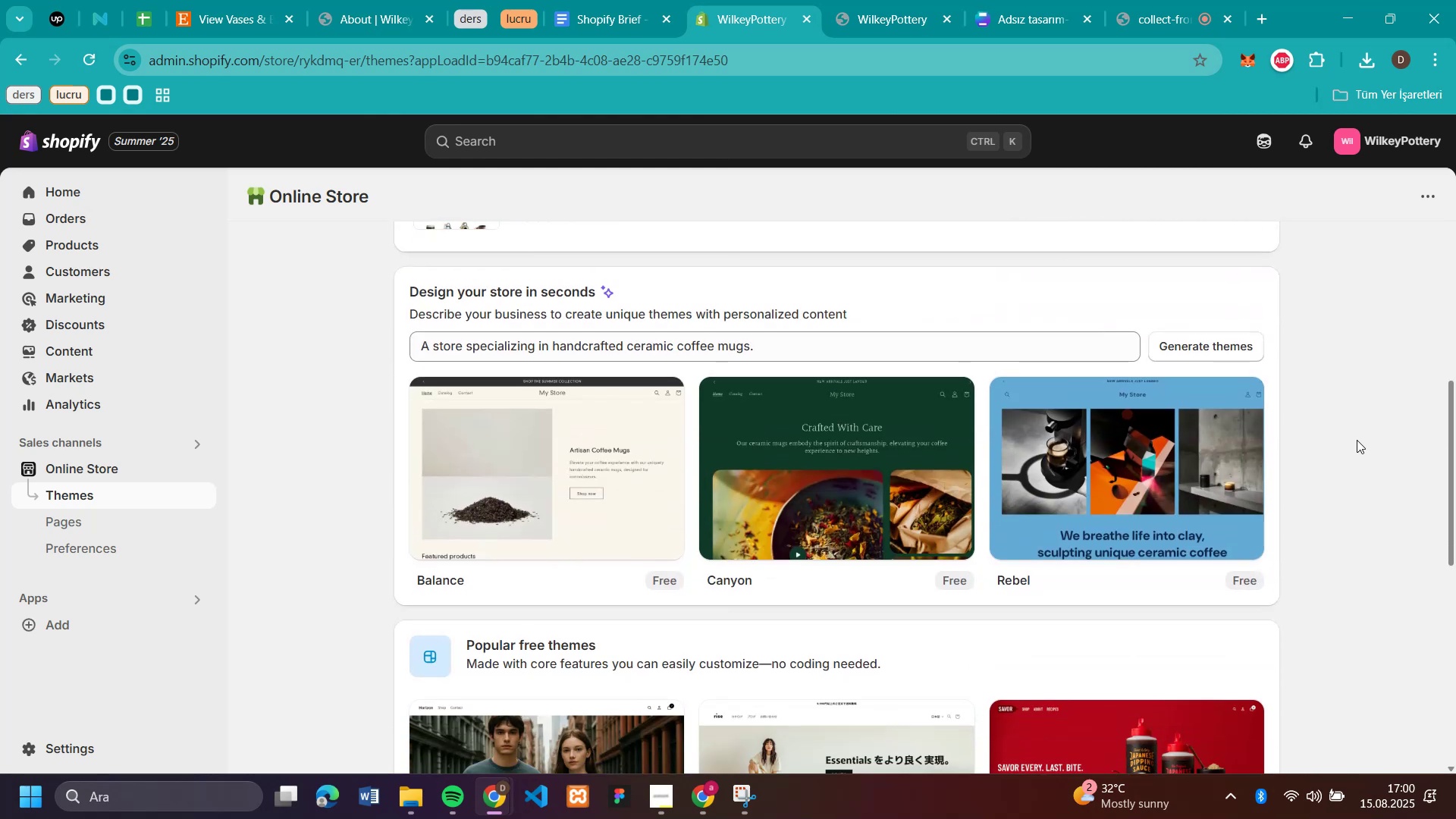 
scroll: coordinate [1357, 440], scroll_direction: up, amount: 2.0
 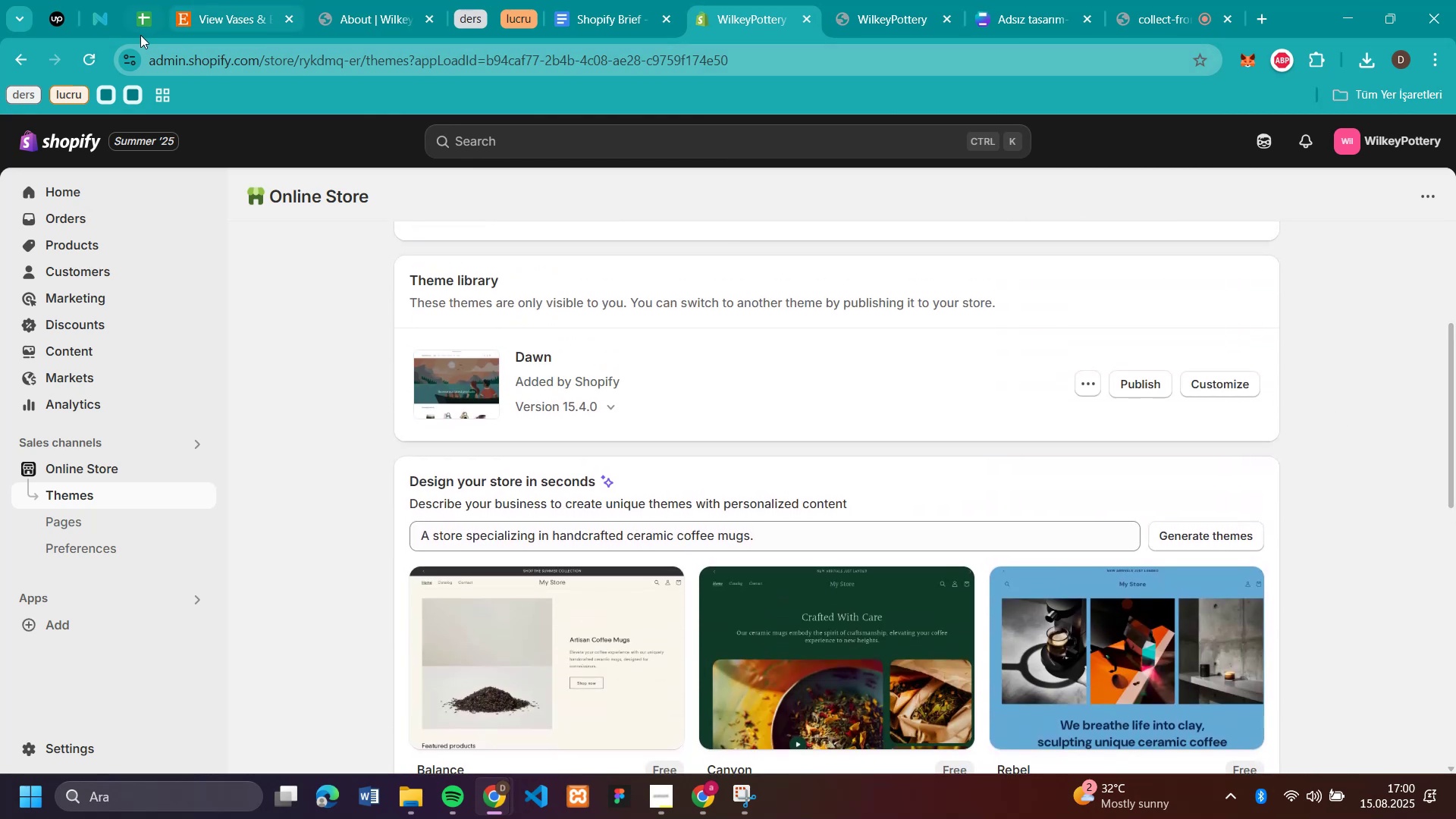 
left_click([136, 35])
 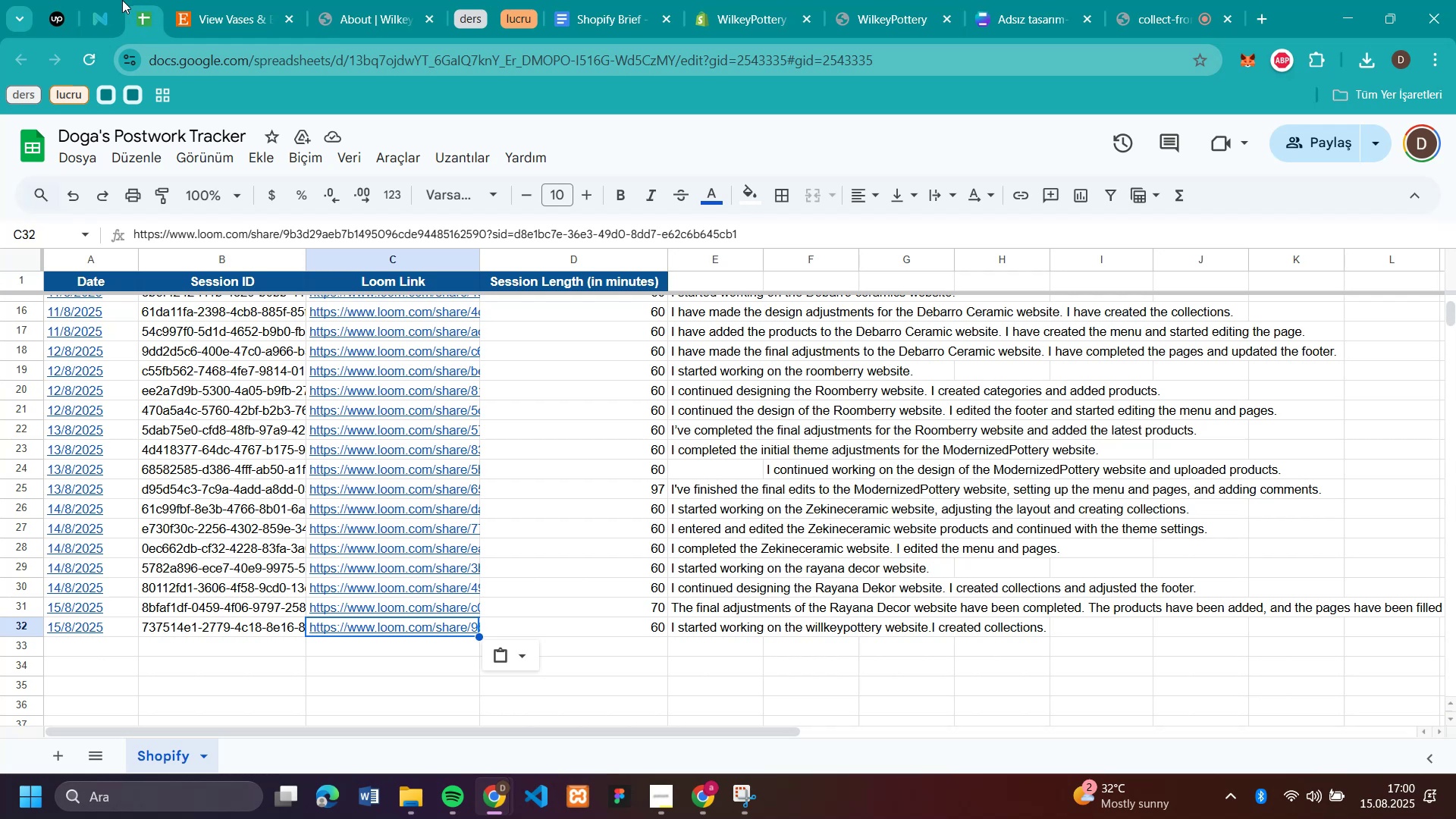 
wait(6.9)
 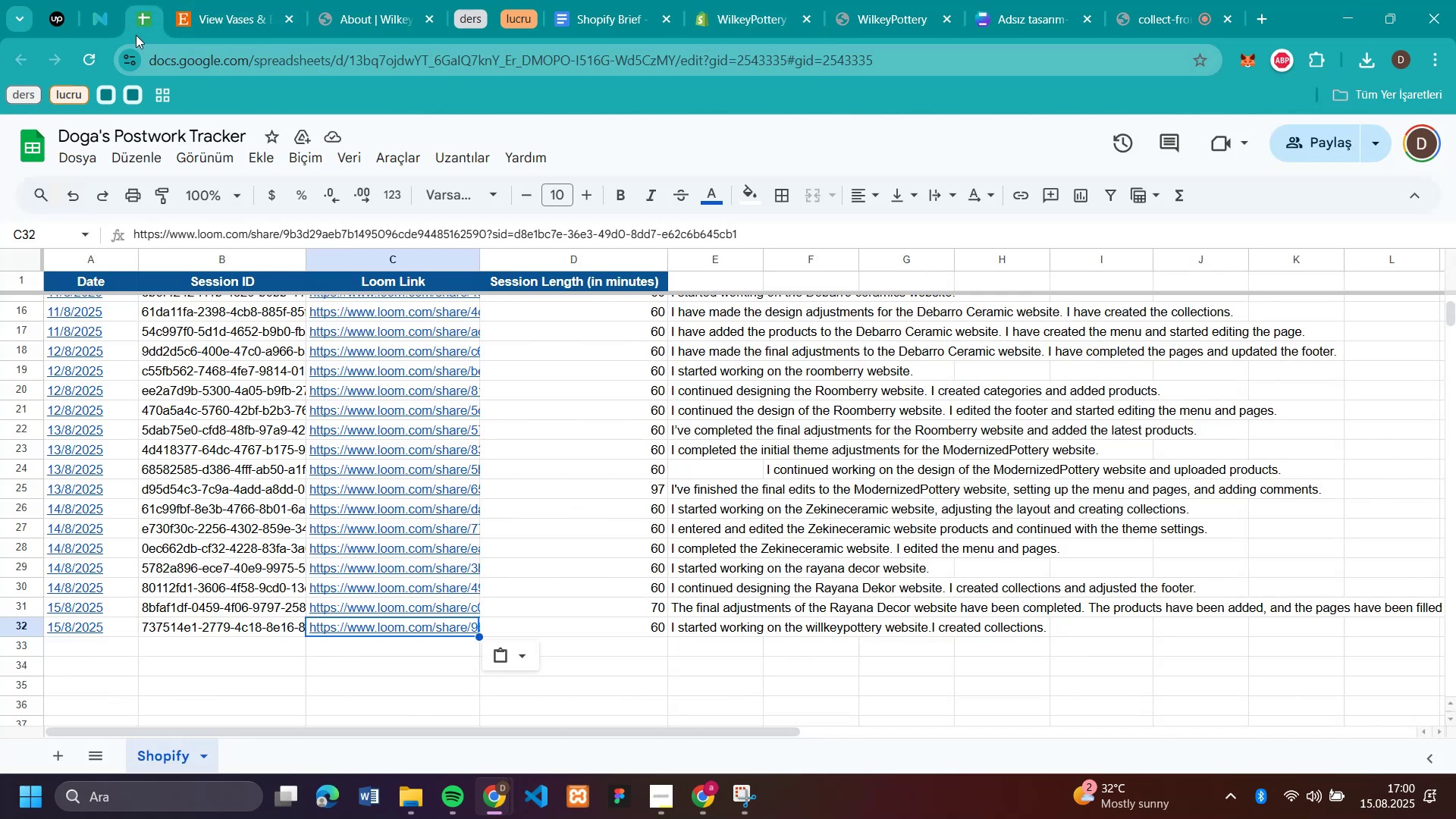 
left_click([736, 18])
 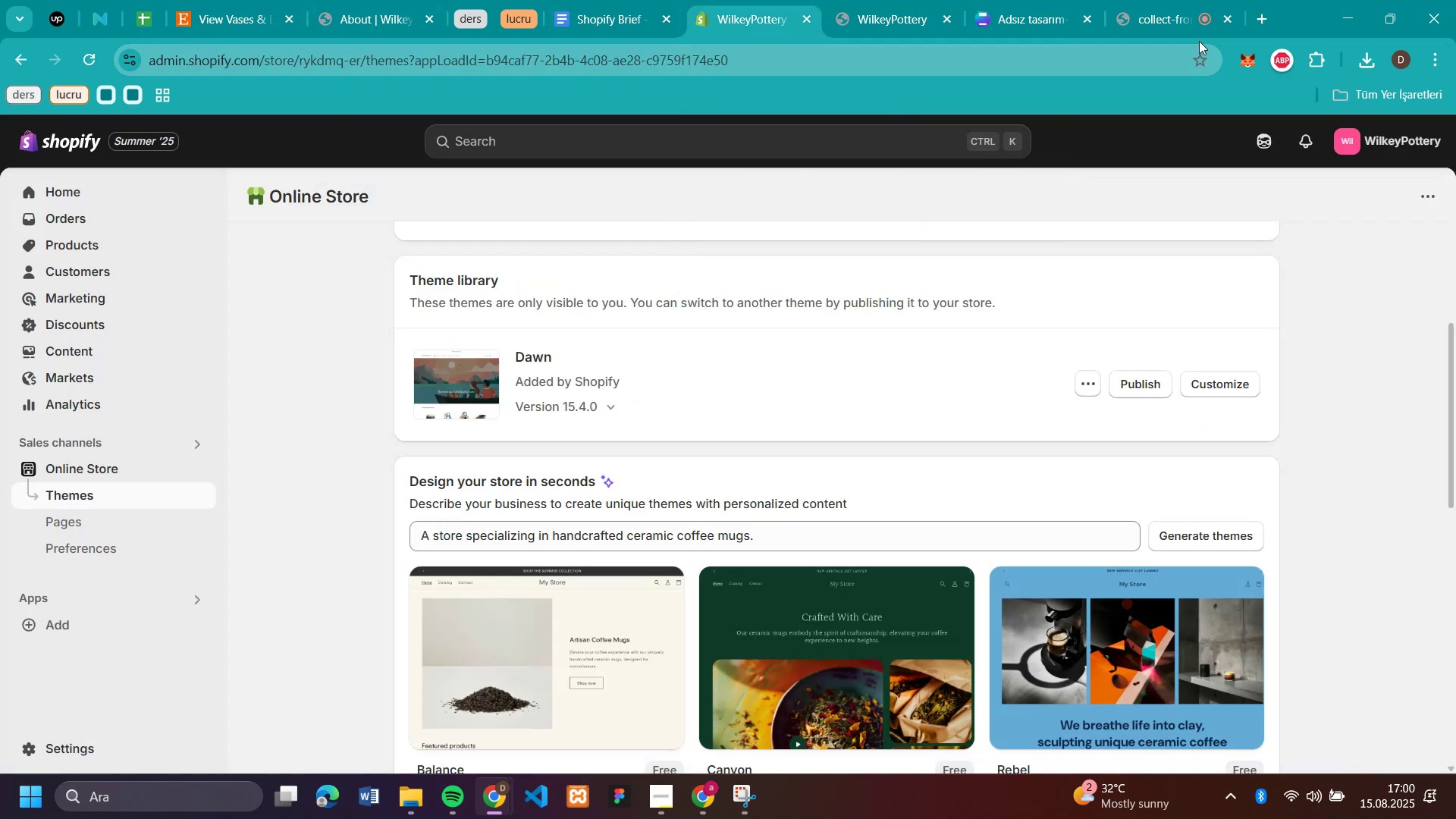 
left_click([1166, 11])
 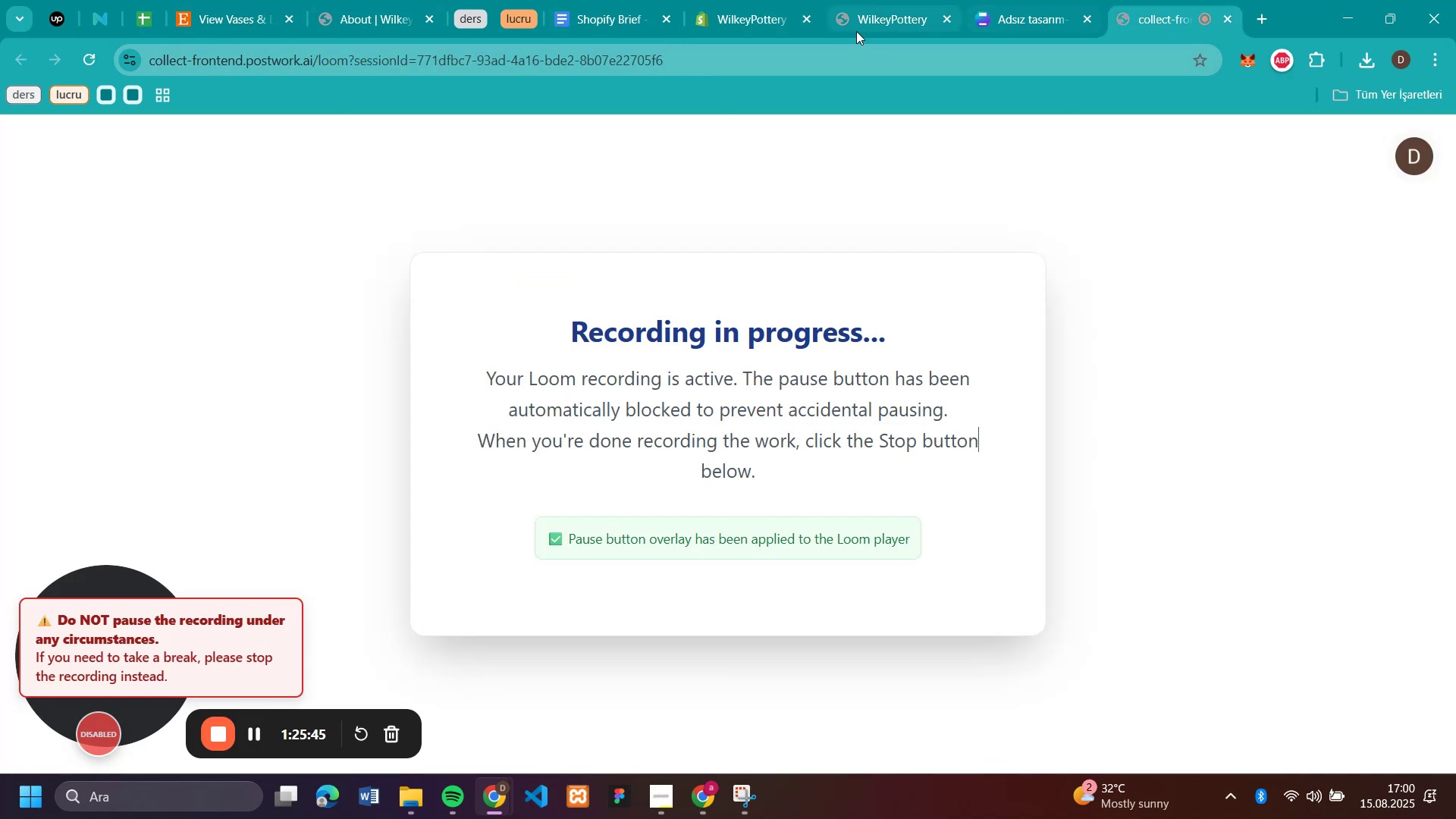 
left_click([861, 13])
 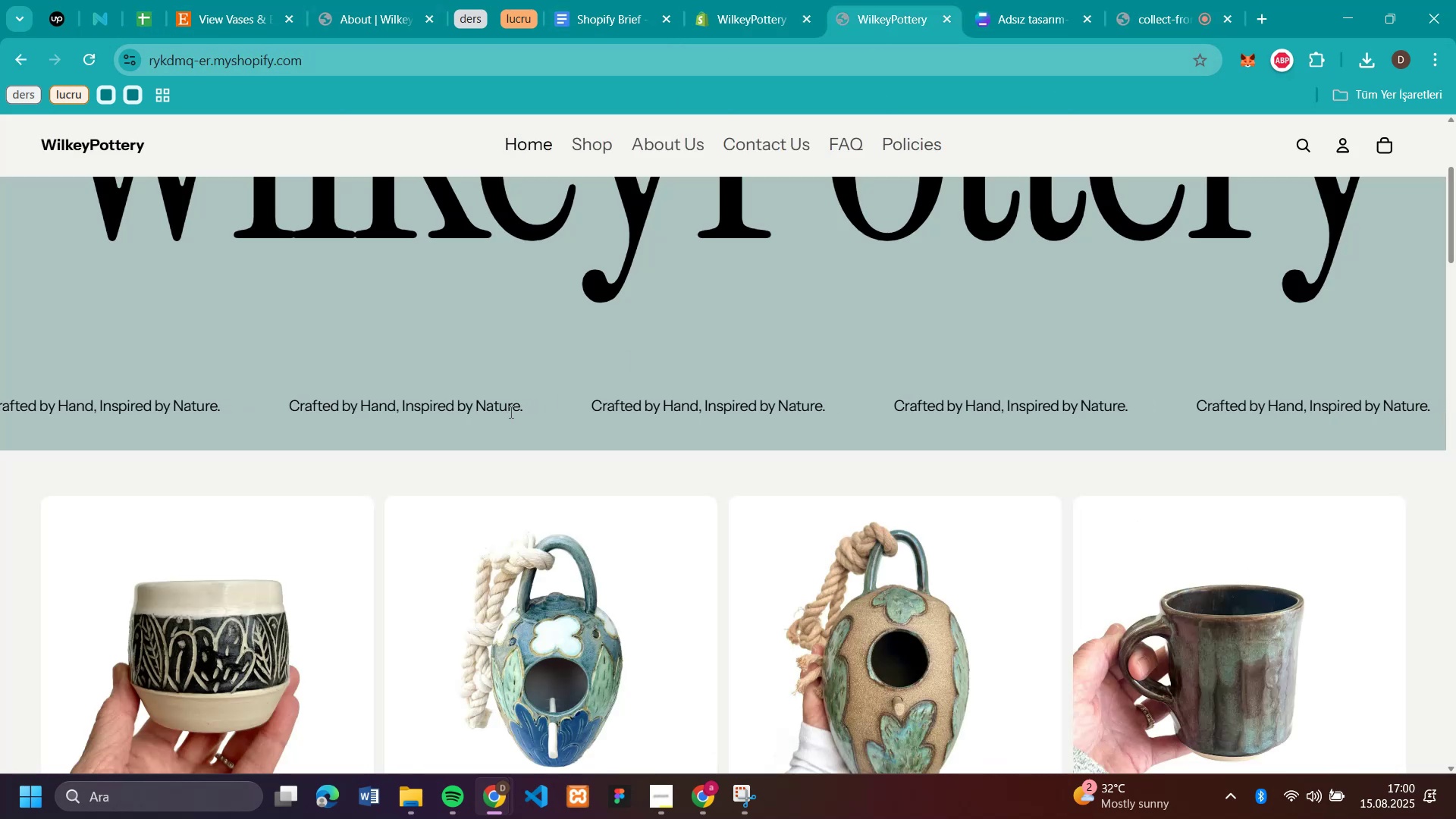 
scroll: coordinate [509, 411], scroll_direction: up, amount: 8.0
 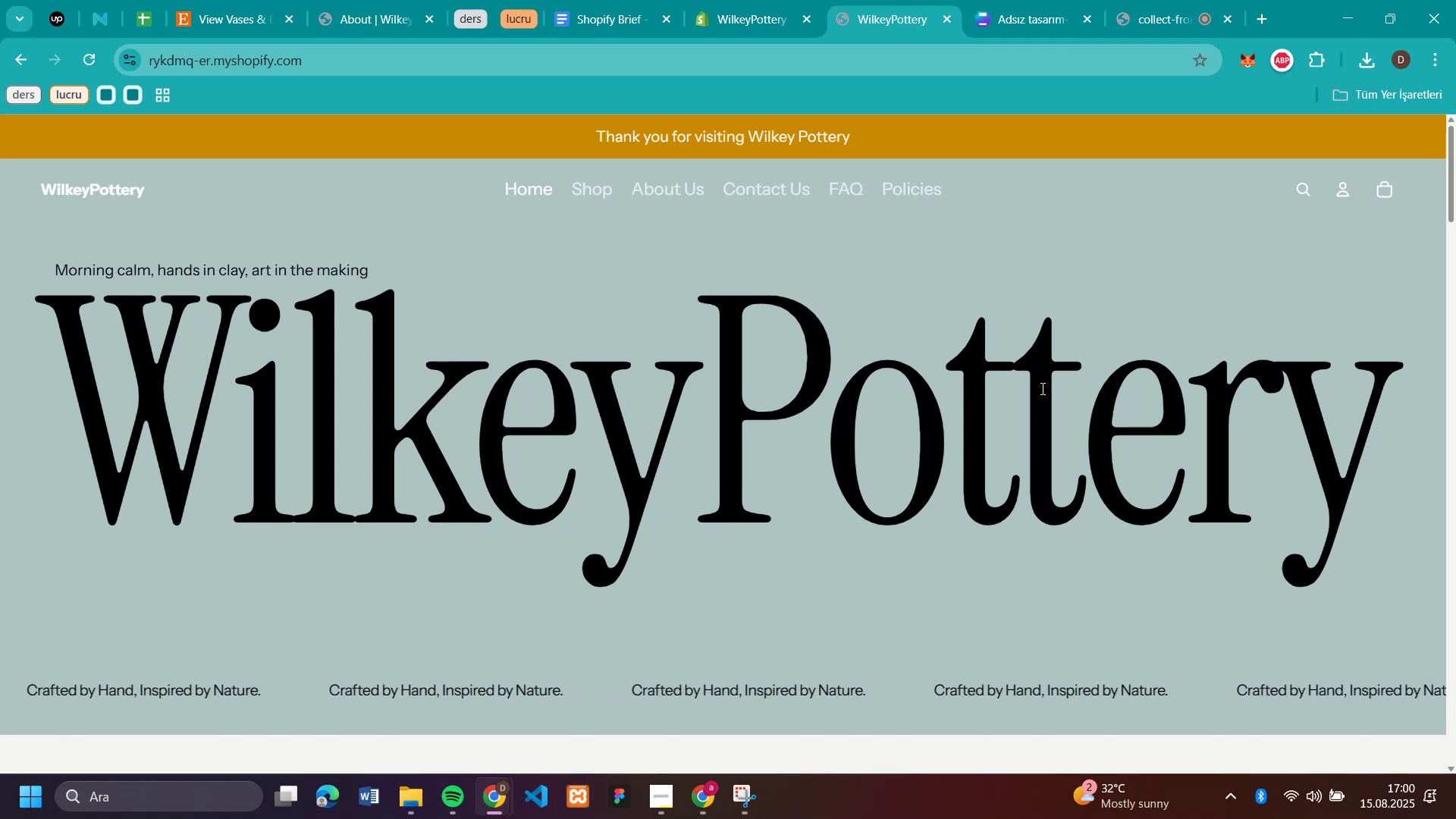 
wait(6.91)
 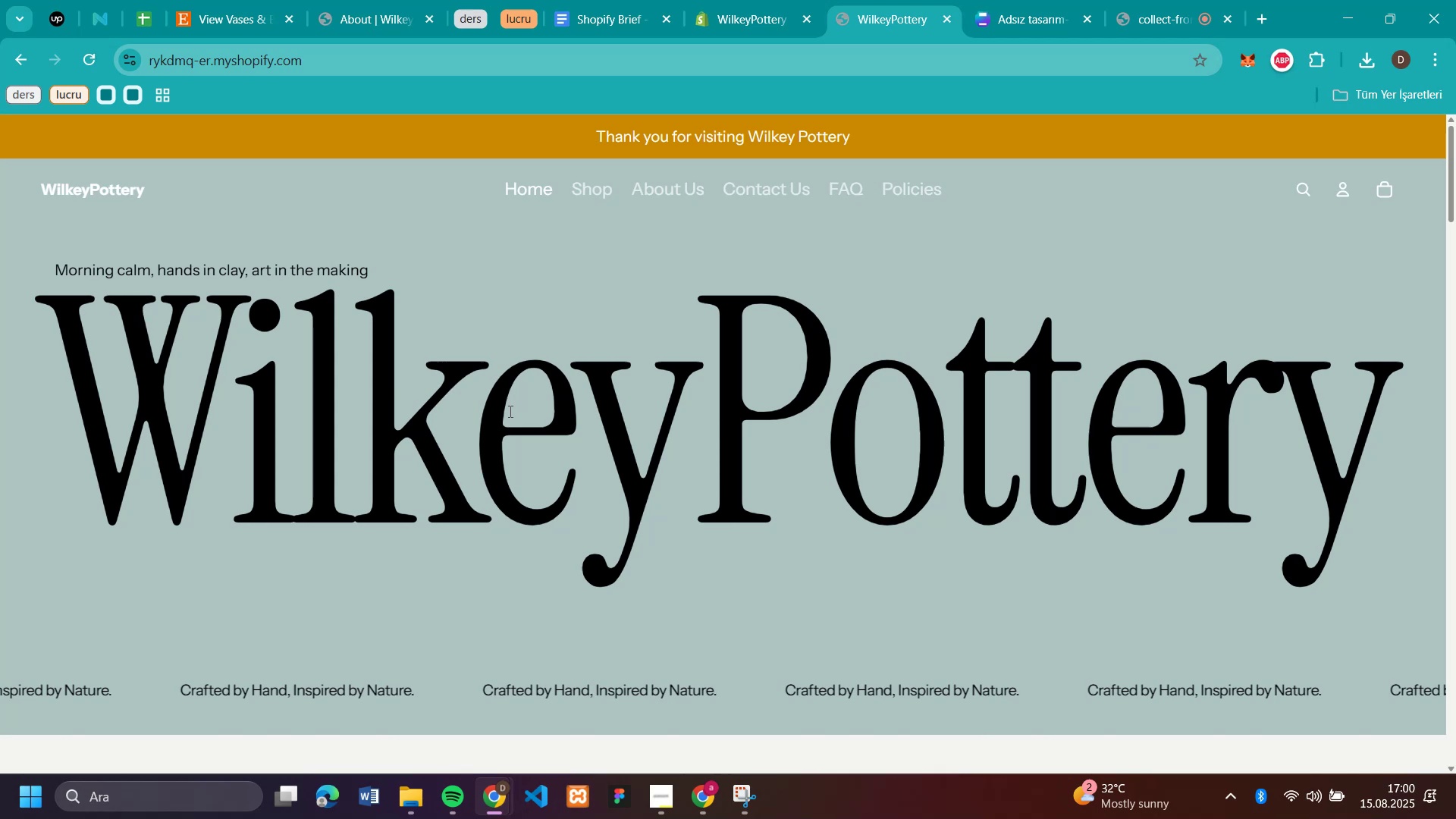 
scroll: coordinate [1039, 401], scroll_direction: down, amount: 11.0
 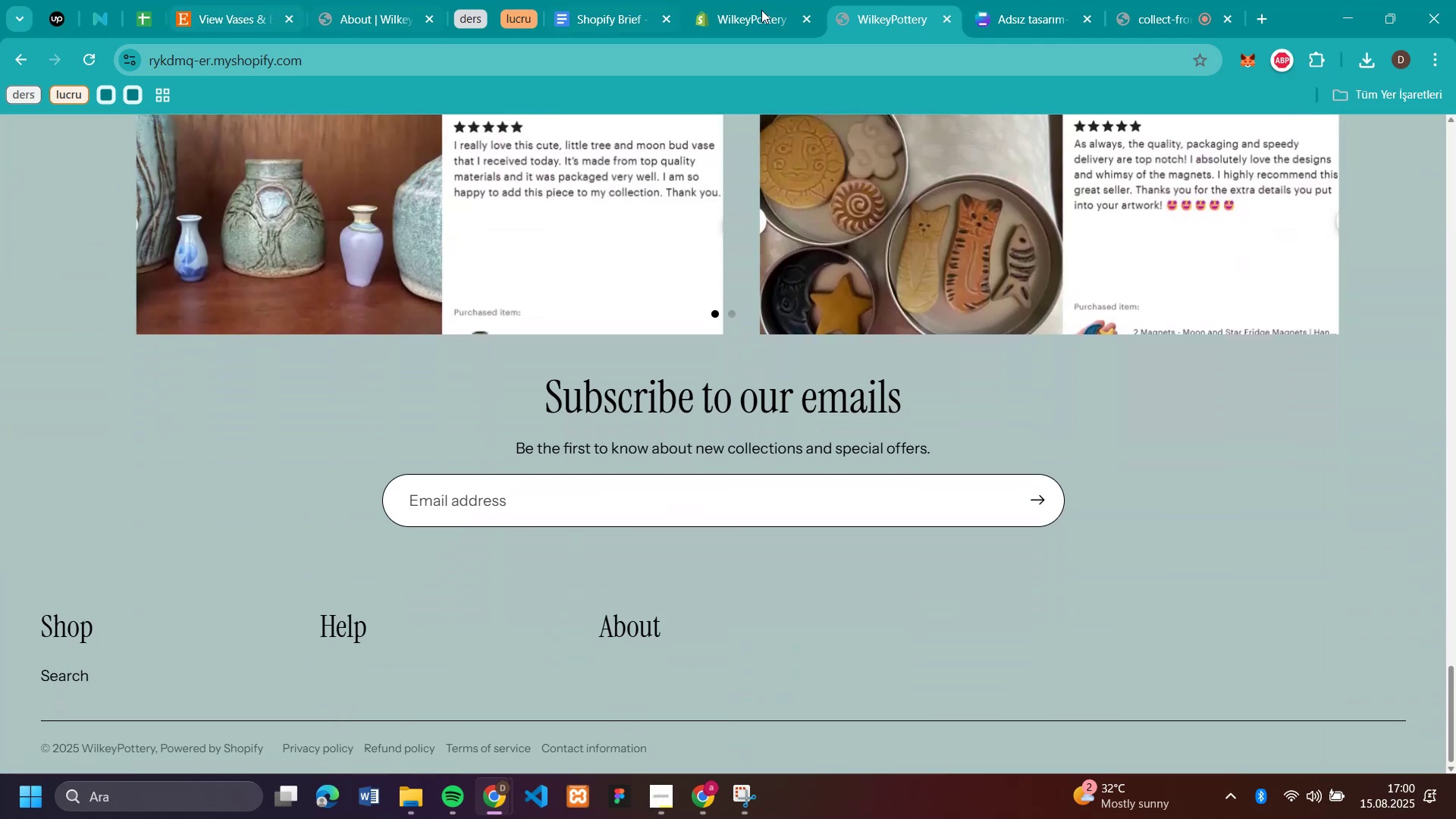 
left_click([757, 20])
 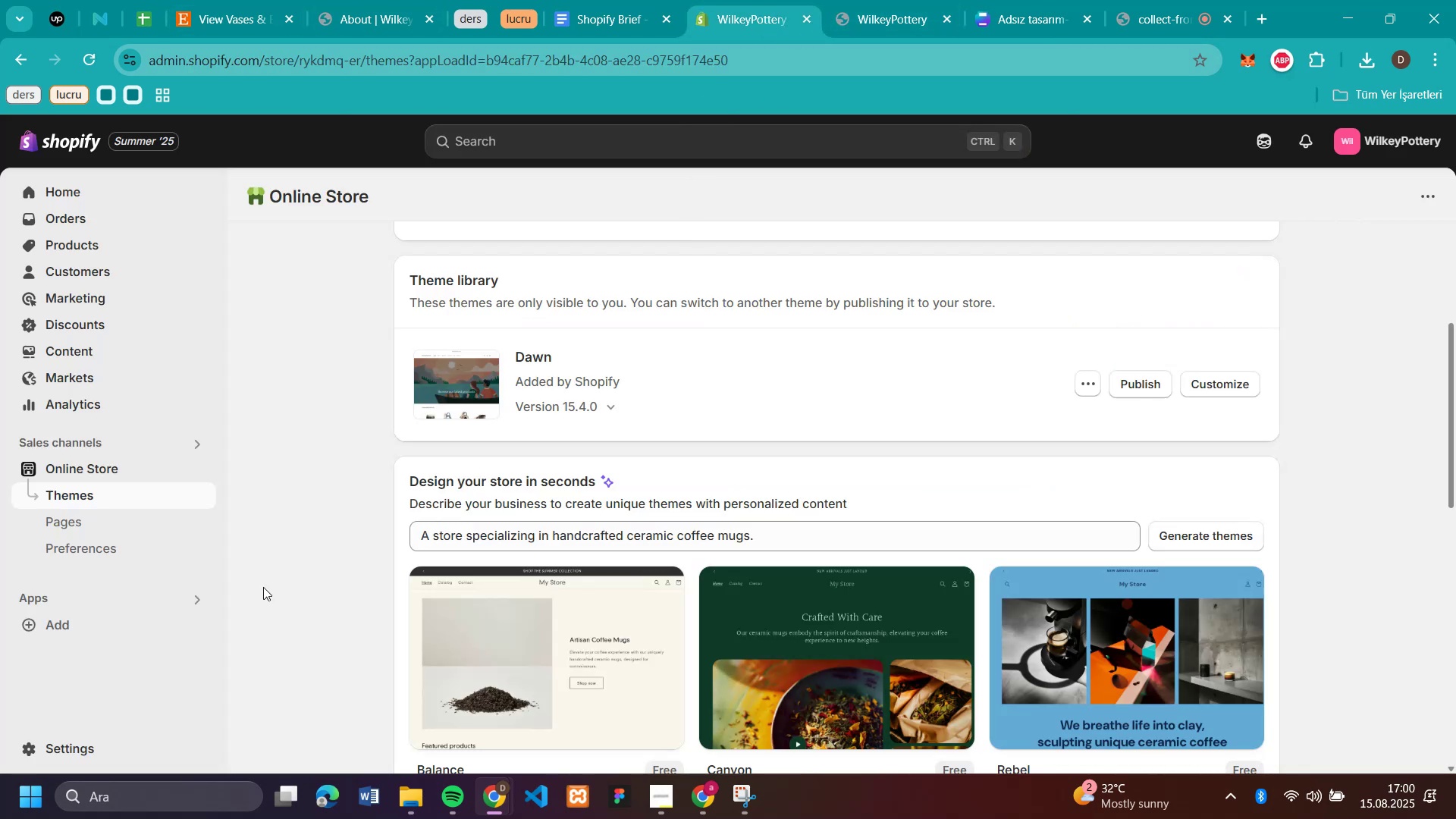 
scroll: coordinate [749, 441], scroll_direction: up, amount: 6.0
 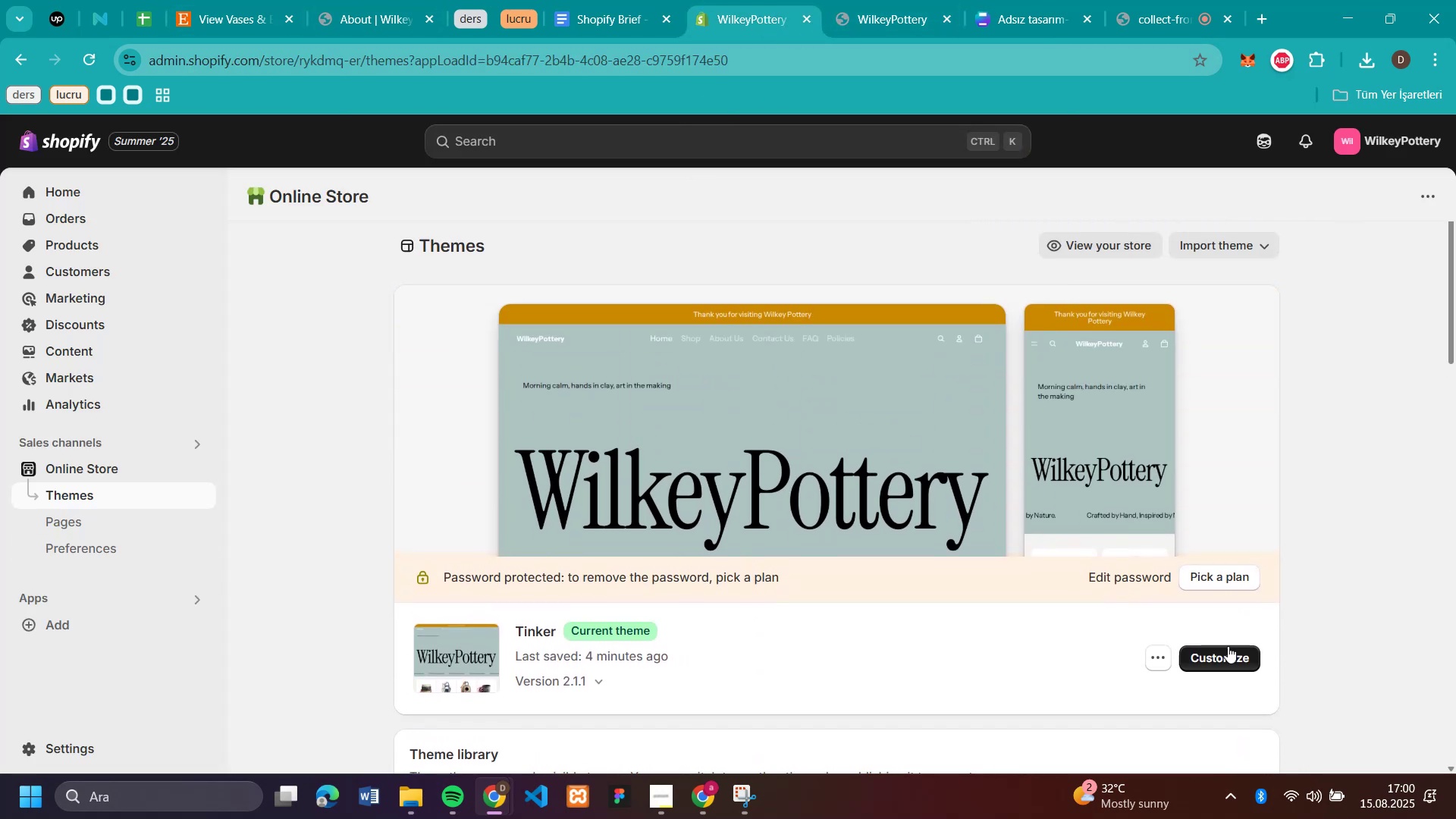 
left_click([1228, 654])
 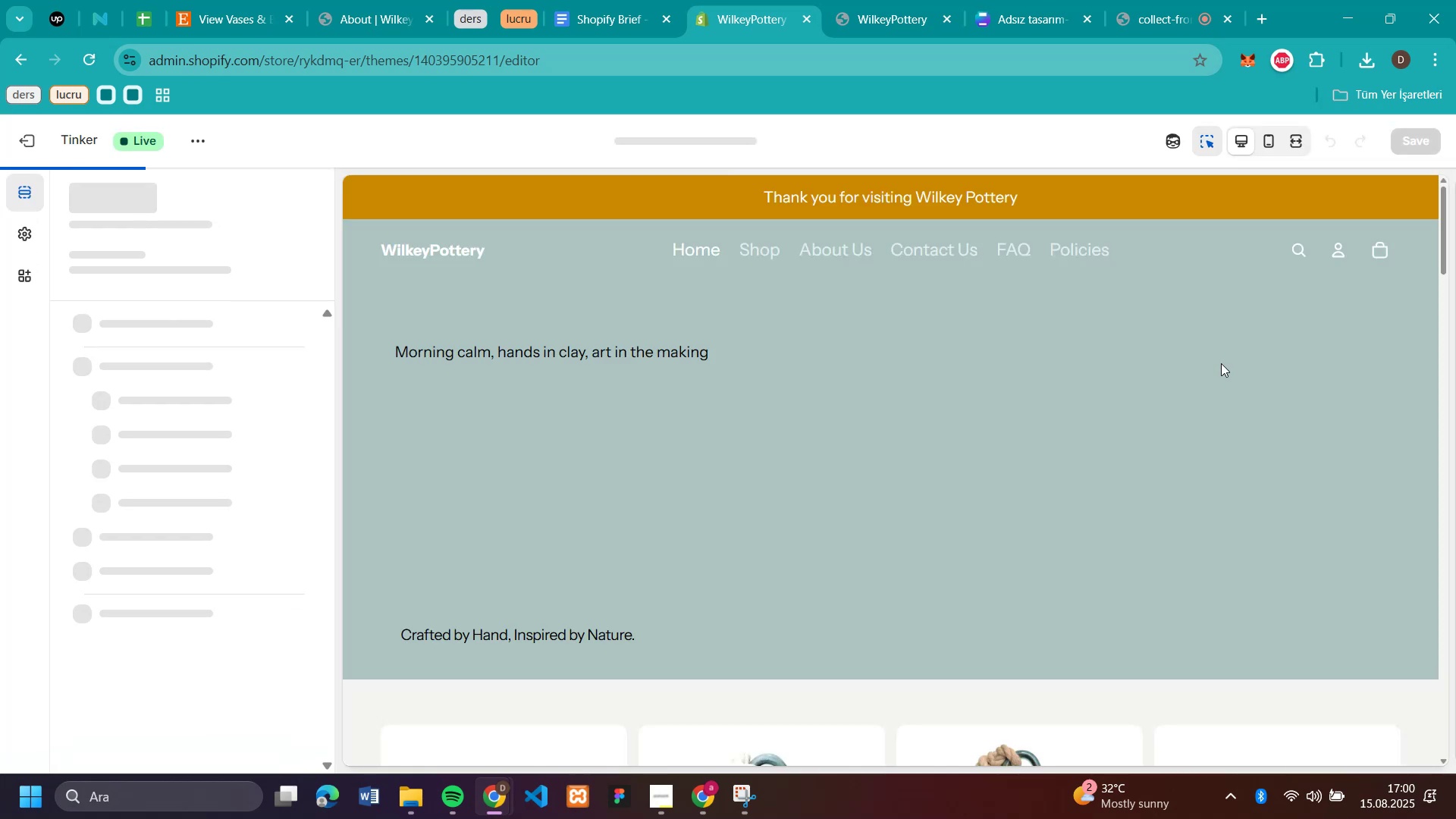 
scroll: coordinate [977, 466], scroll_direction: down, amount: 40.0
 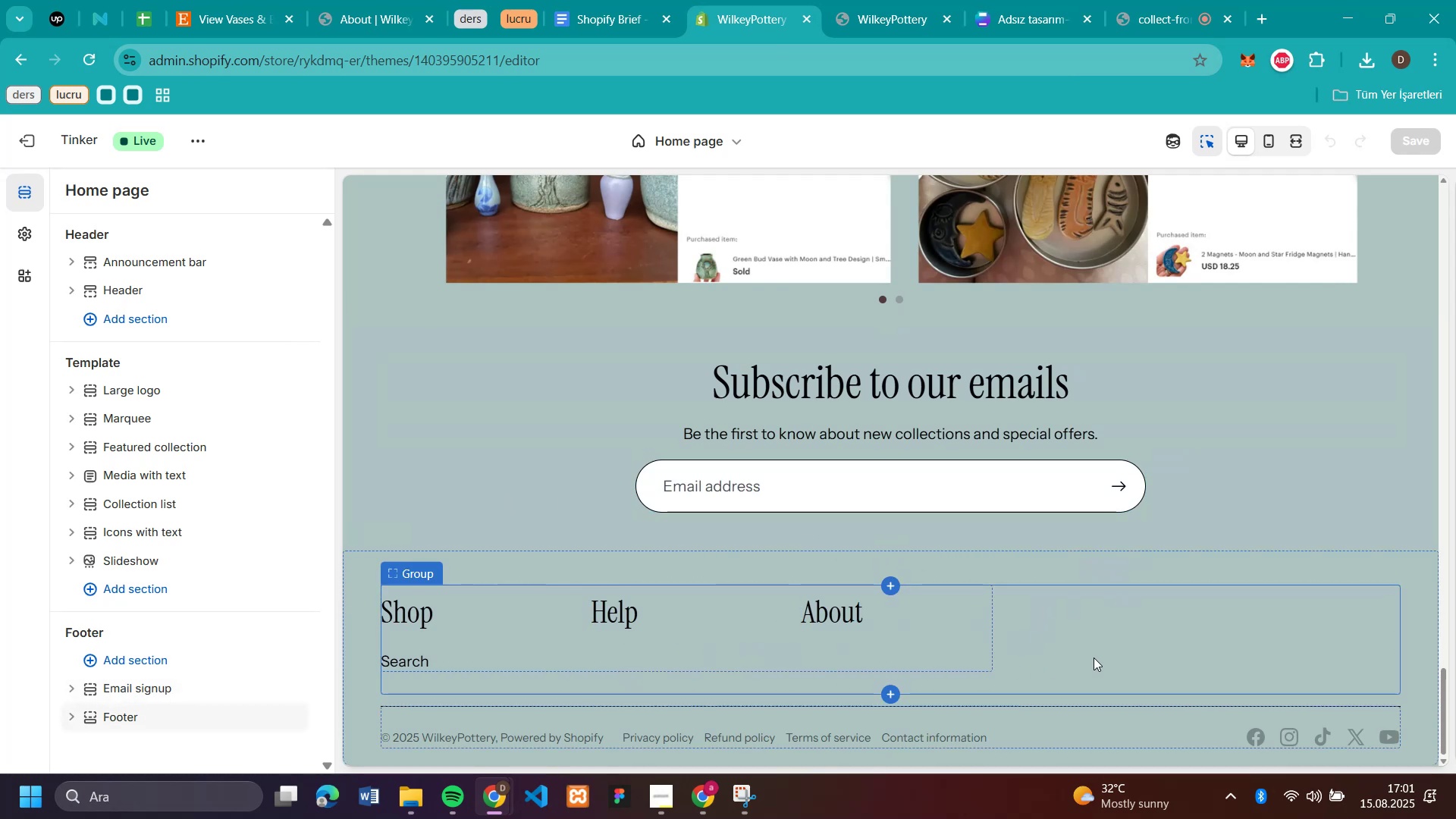 
wait(38.86)
 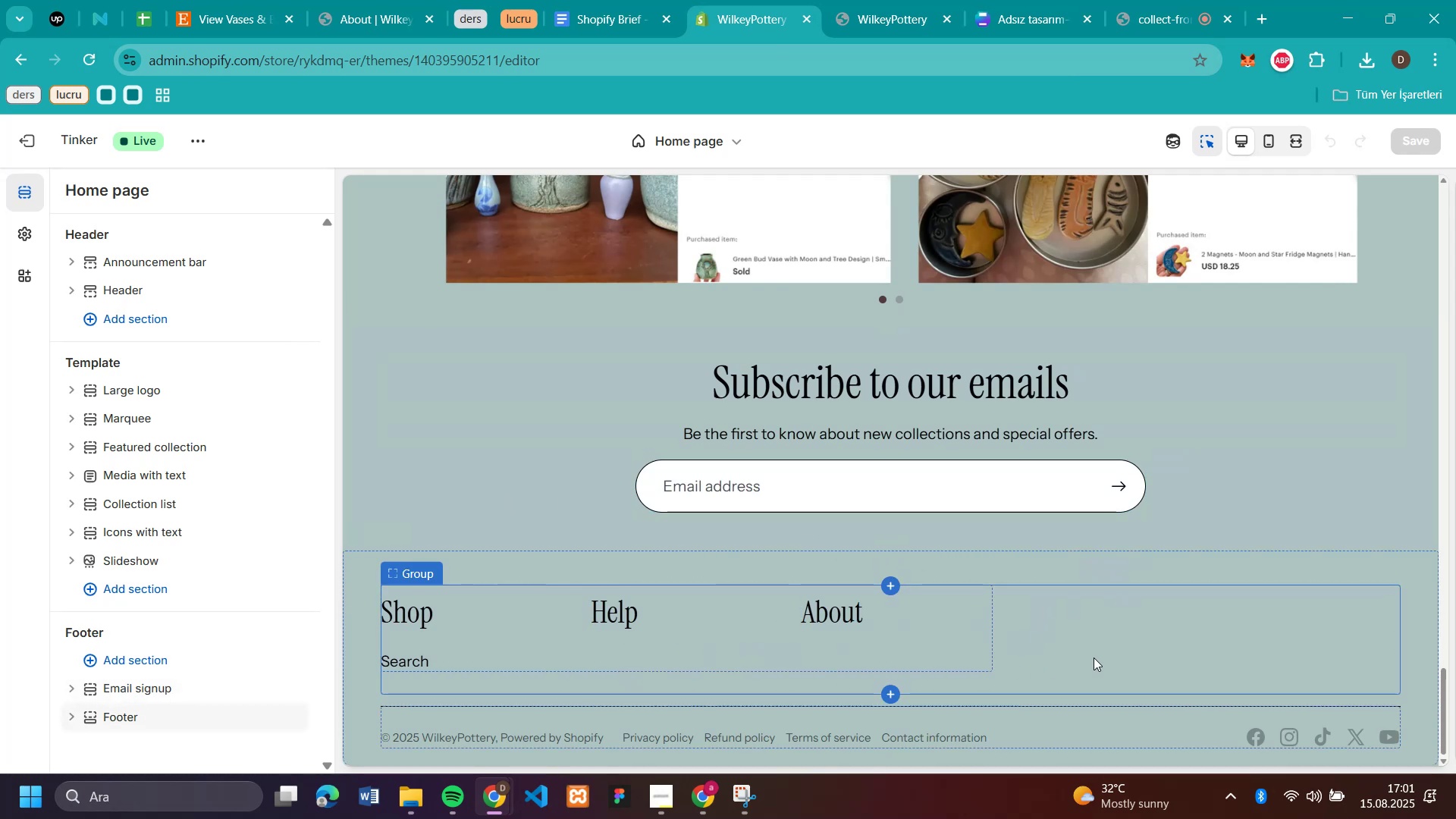 
left_click([67, 715])
 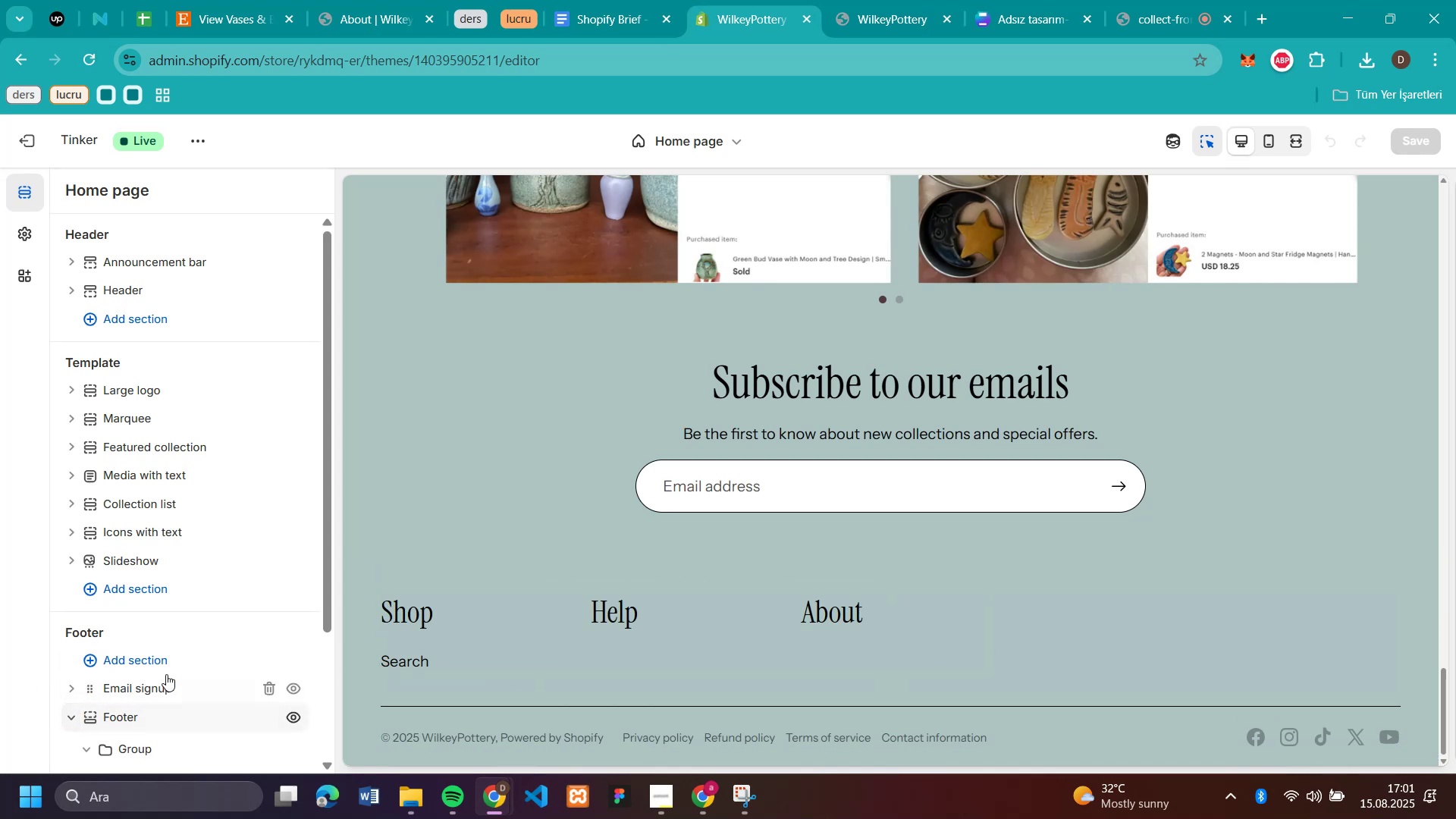 
scroll: coordinate [166, 663], scroll_direction: down, amount: 4.0
 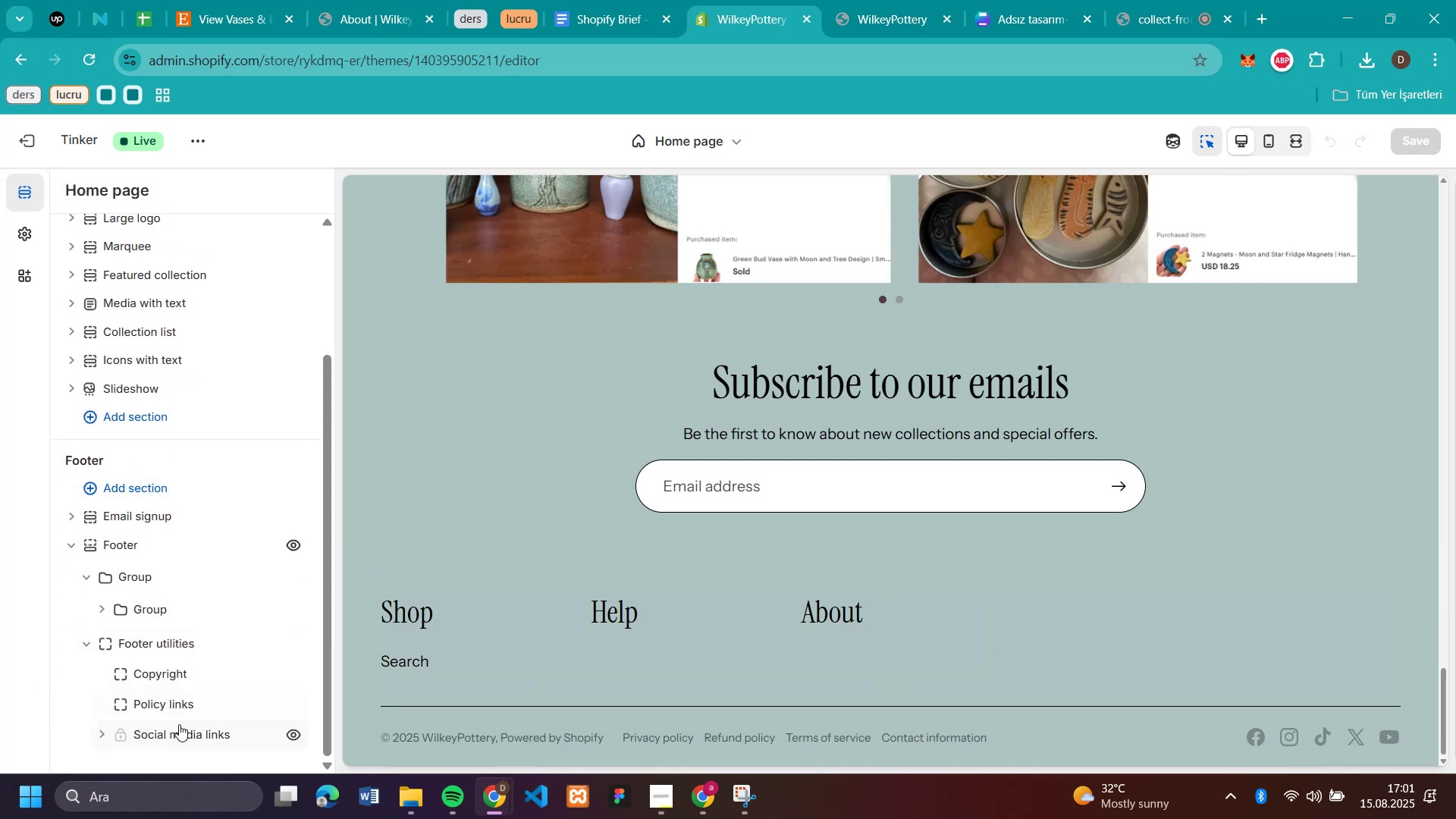 
left_click([160, 730])
 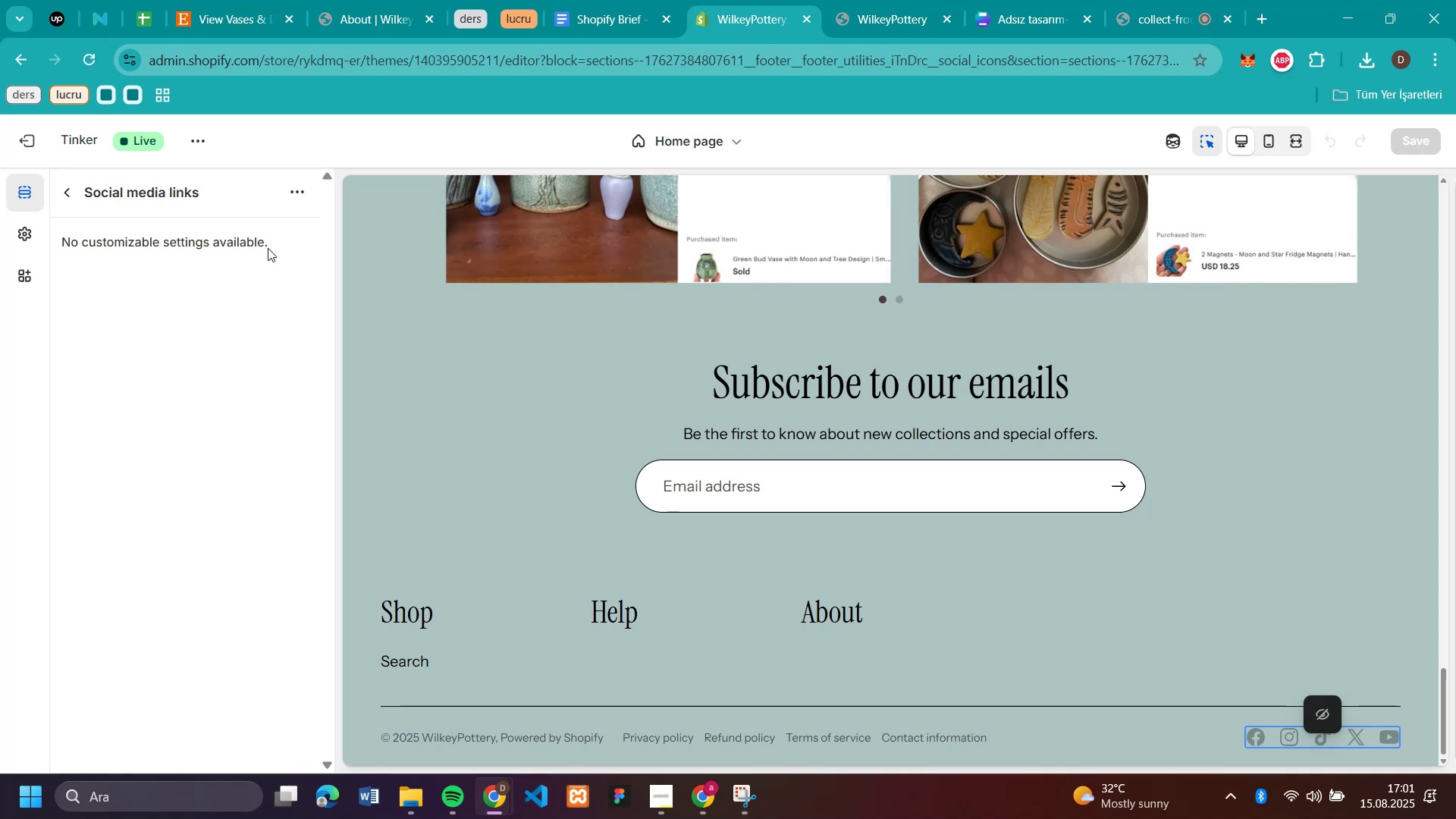 
left_click([45, 232])
 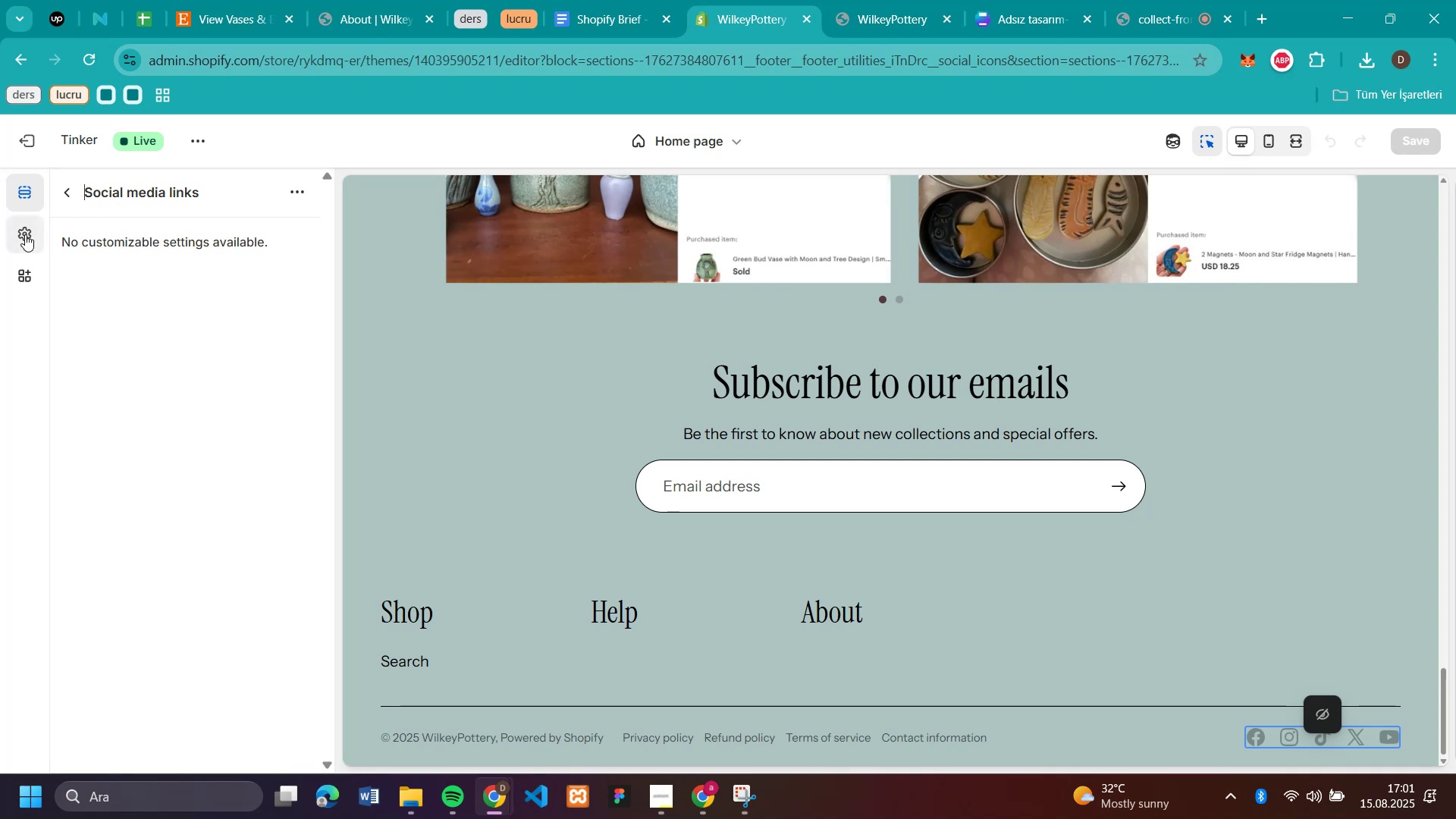 
left_click([25, 234])
 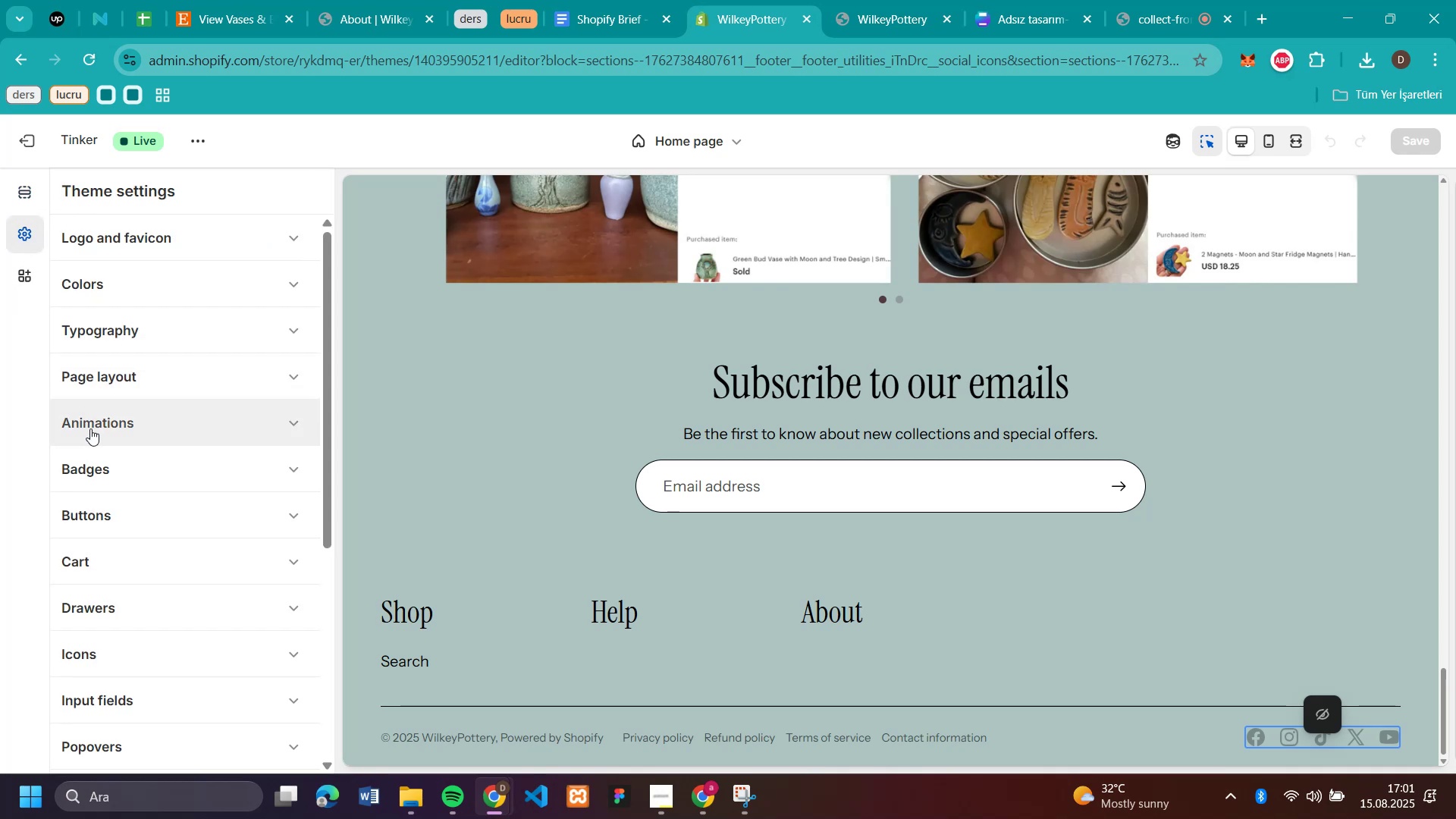 
scroll: coordinate [174, 480], scroll_direction: down, amount: 11.0
 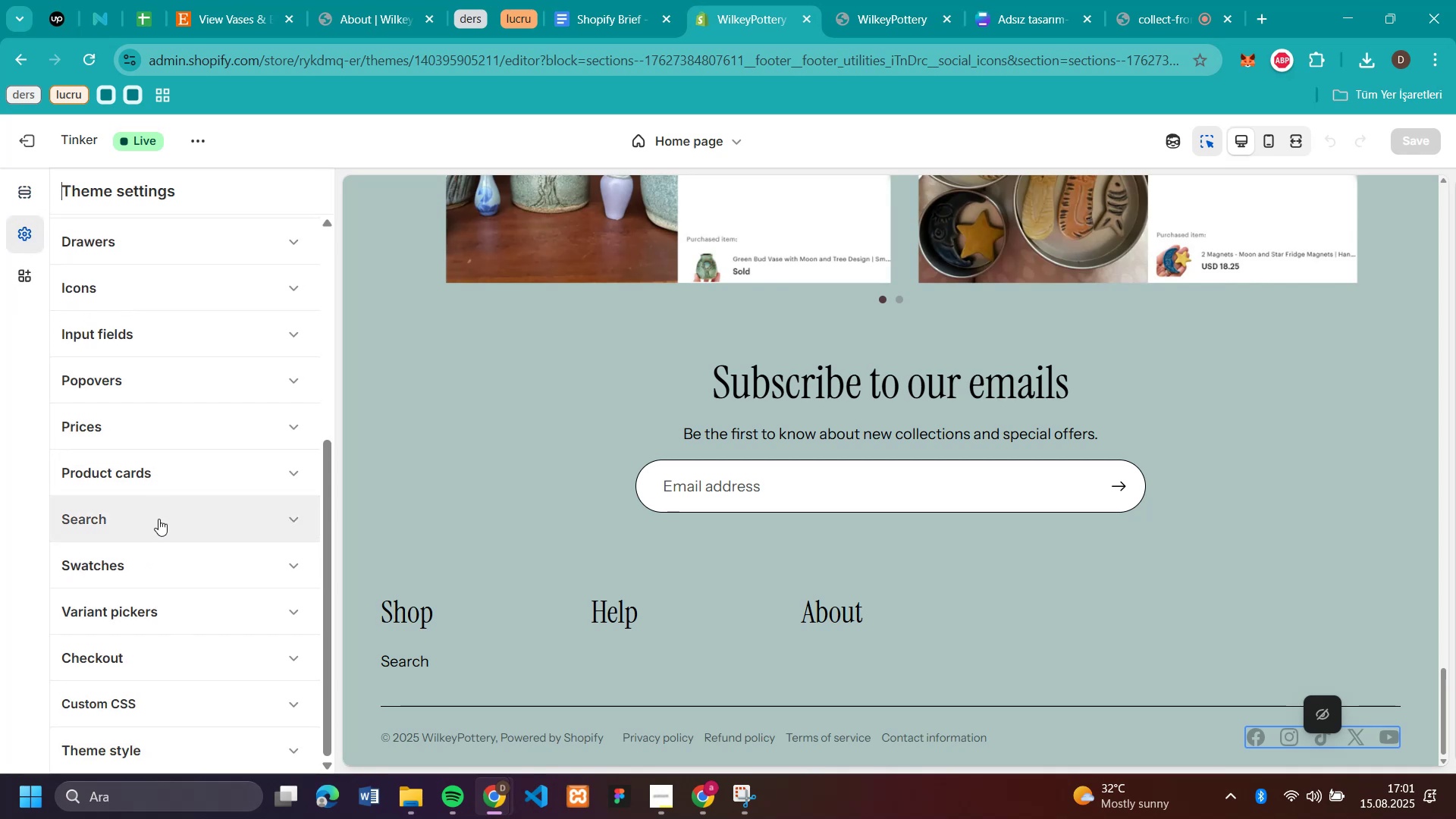 
left_click([146, 425])
 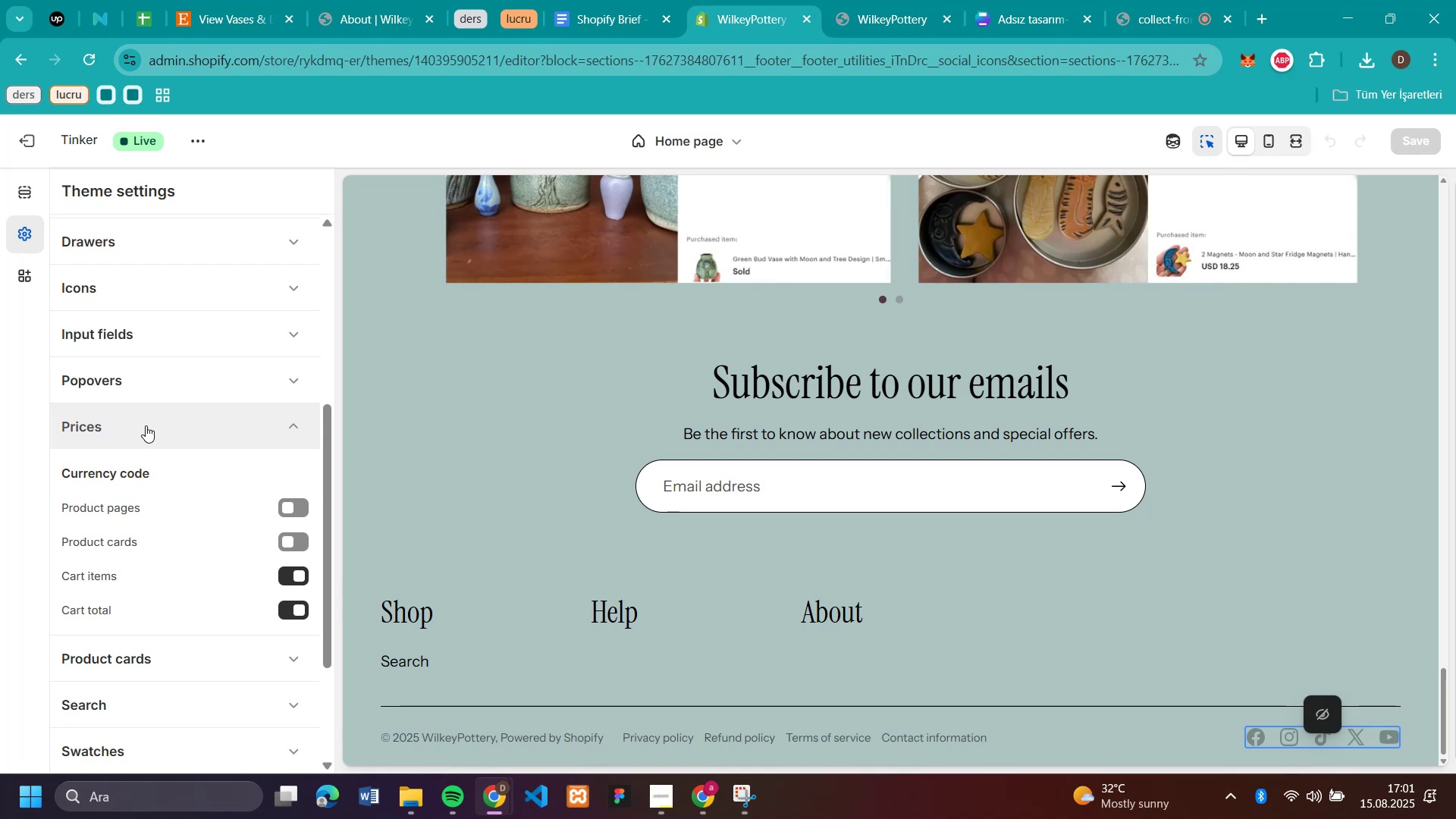 
scroll: coordinate [146, 425], scroll_direction: down, amount: 5.0
 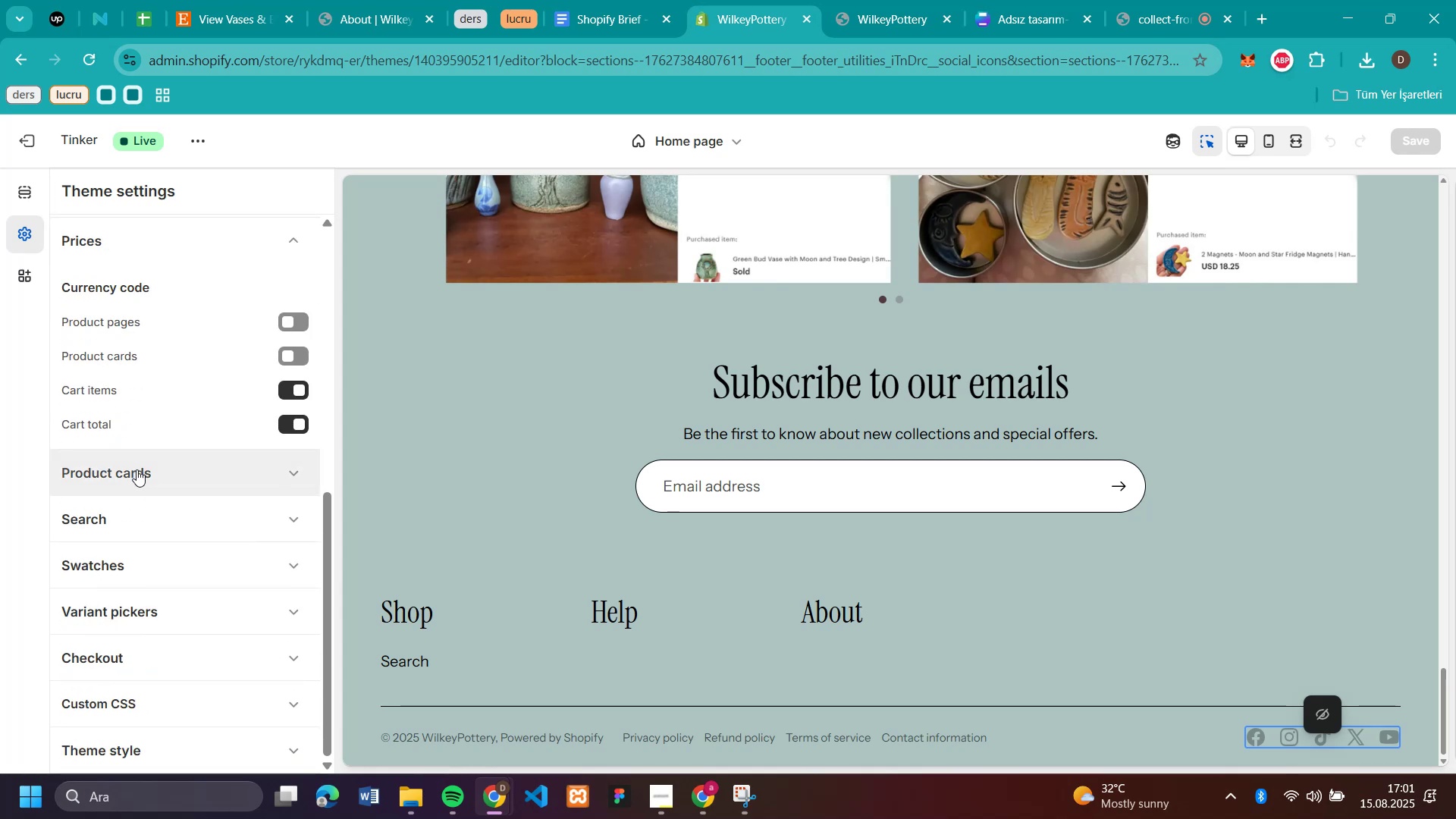 
left_click([136, 469])
 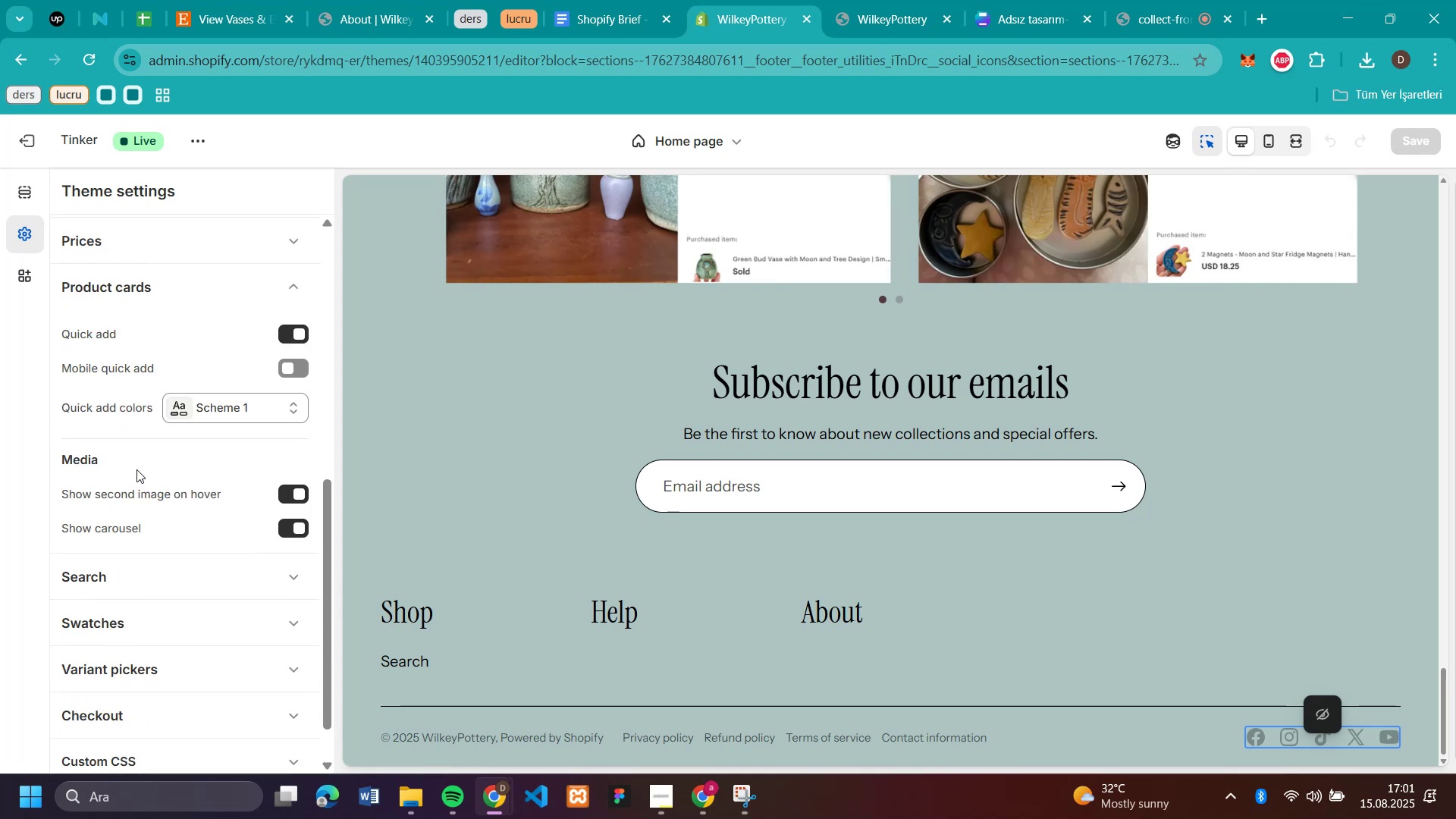 
scroll: coordinate [136, 469], scroll_direction: down, amount: 4.0
 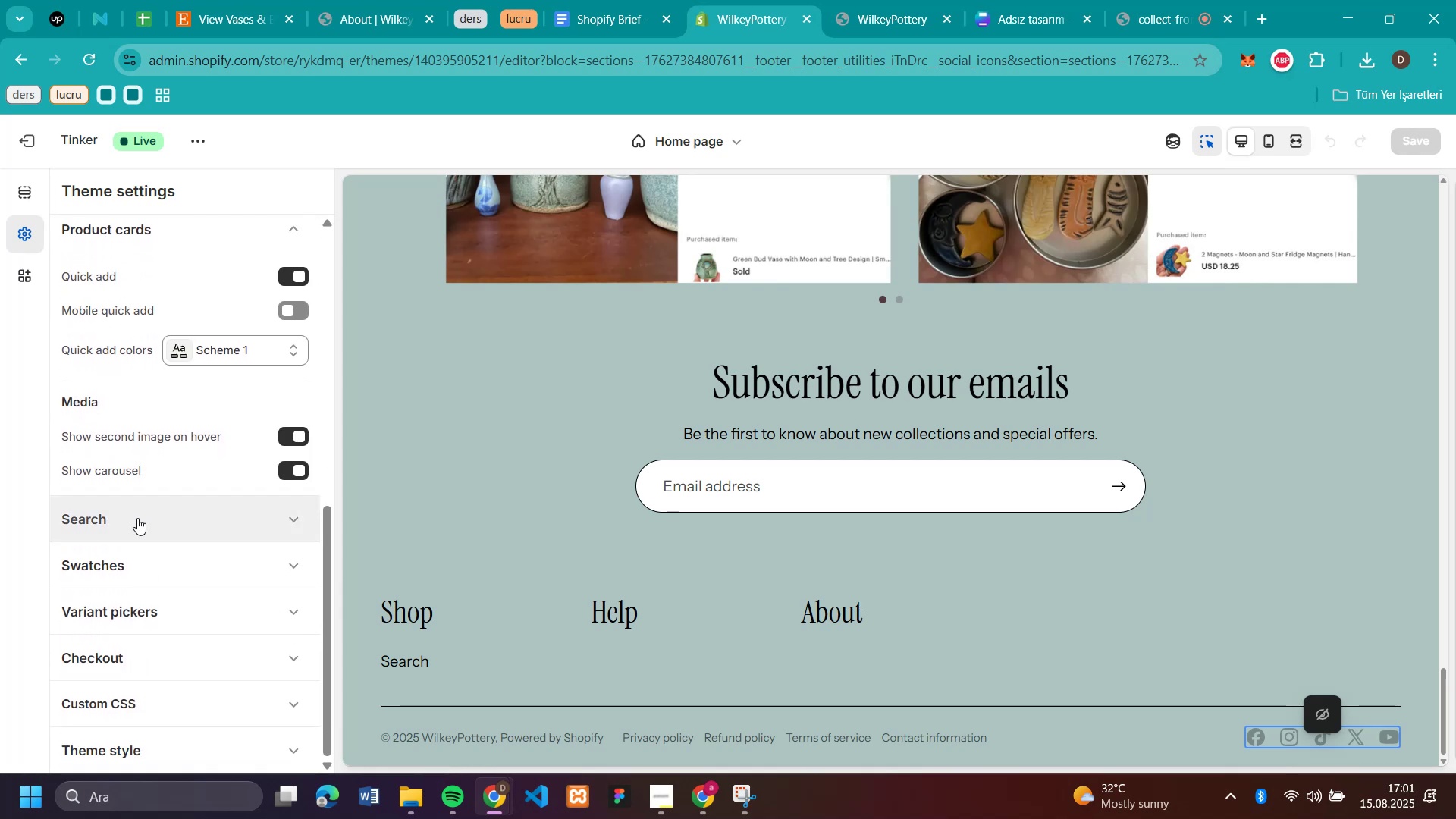 
left_click([137, 519])
 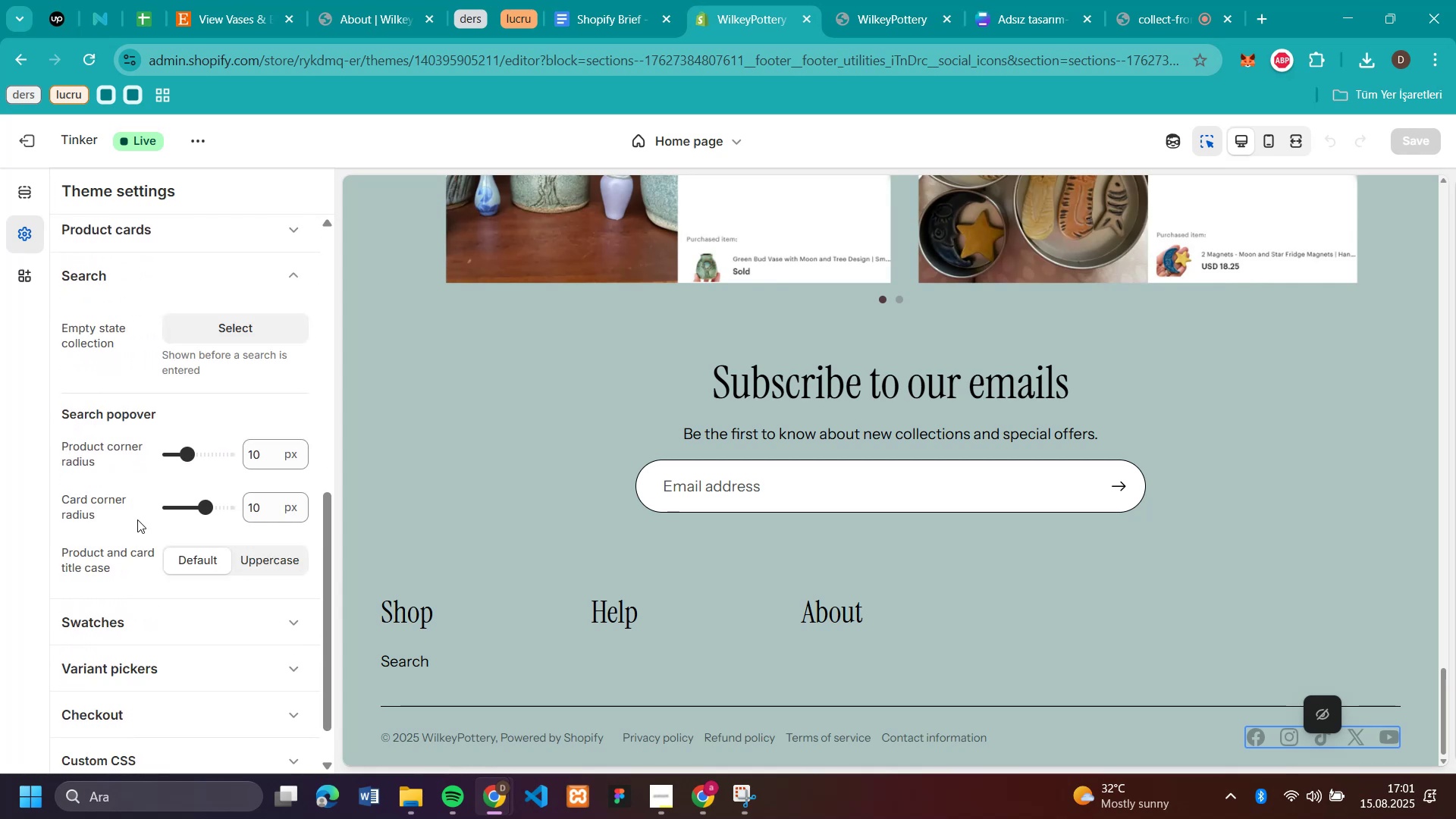 
scroll: coordinate [137, 519], scroll_direction: down, amount: 4.0
 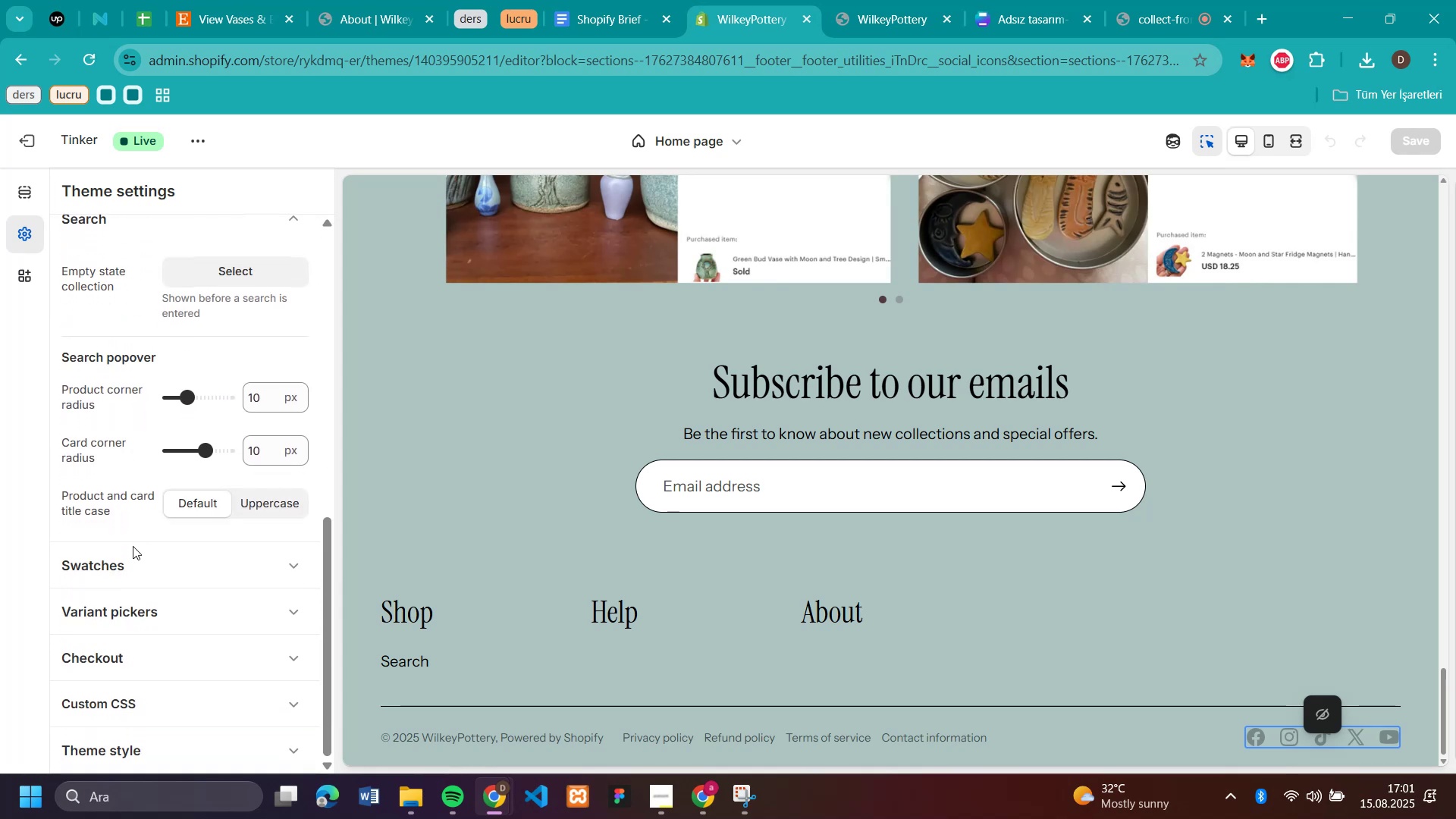 
left_click([132, 555])
 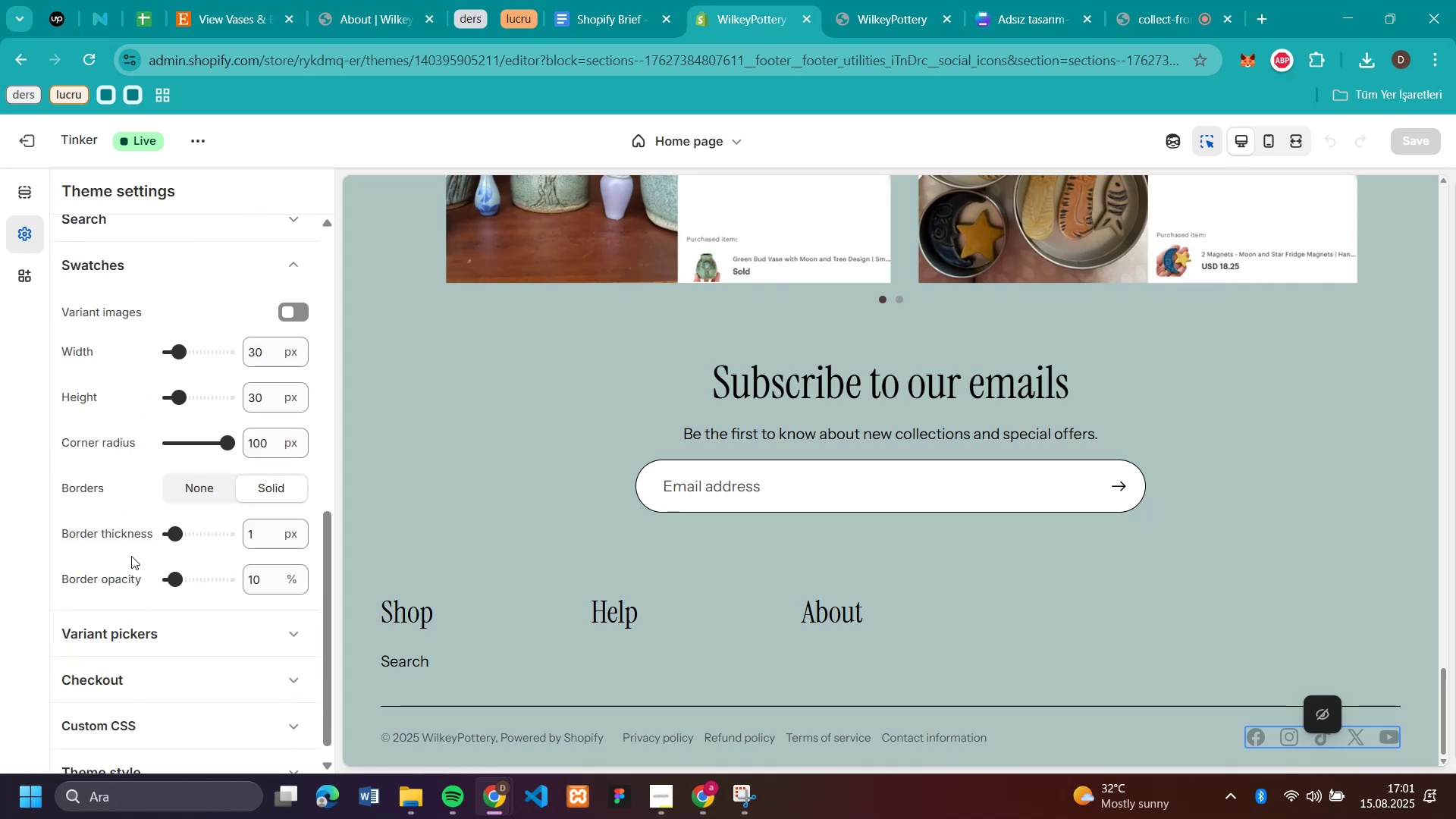 
scroll: coordinate [130, 556], scroll_direction: down, amount: 5.0
 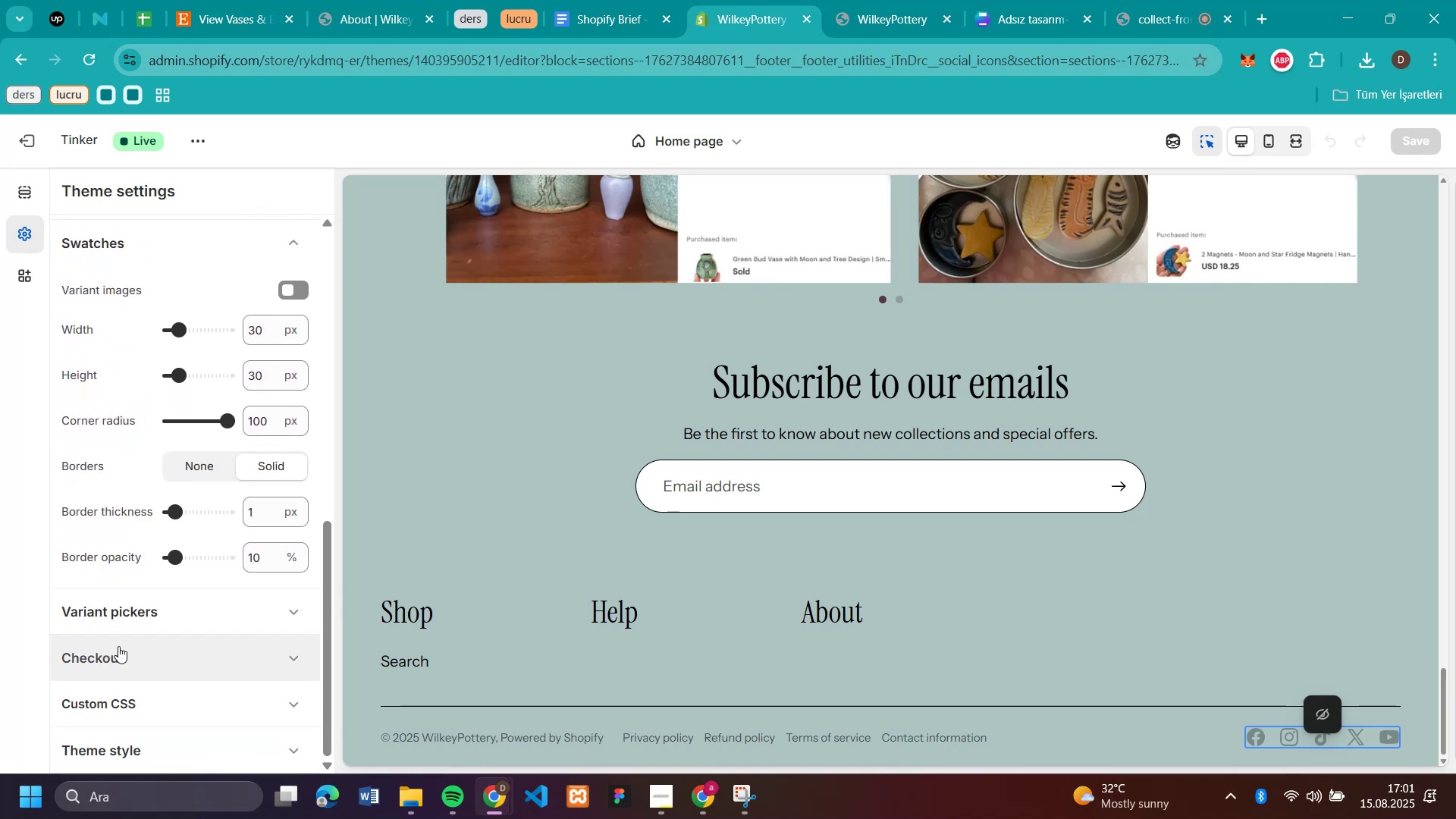 
left_click([161, 620])
 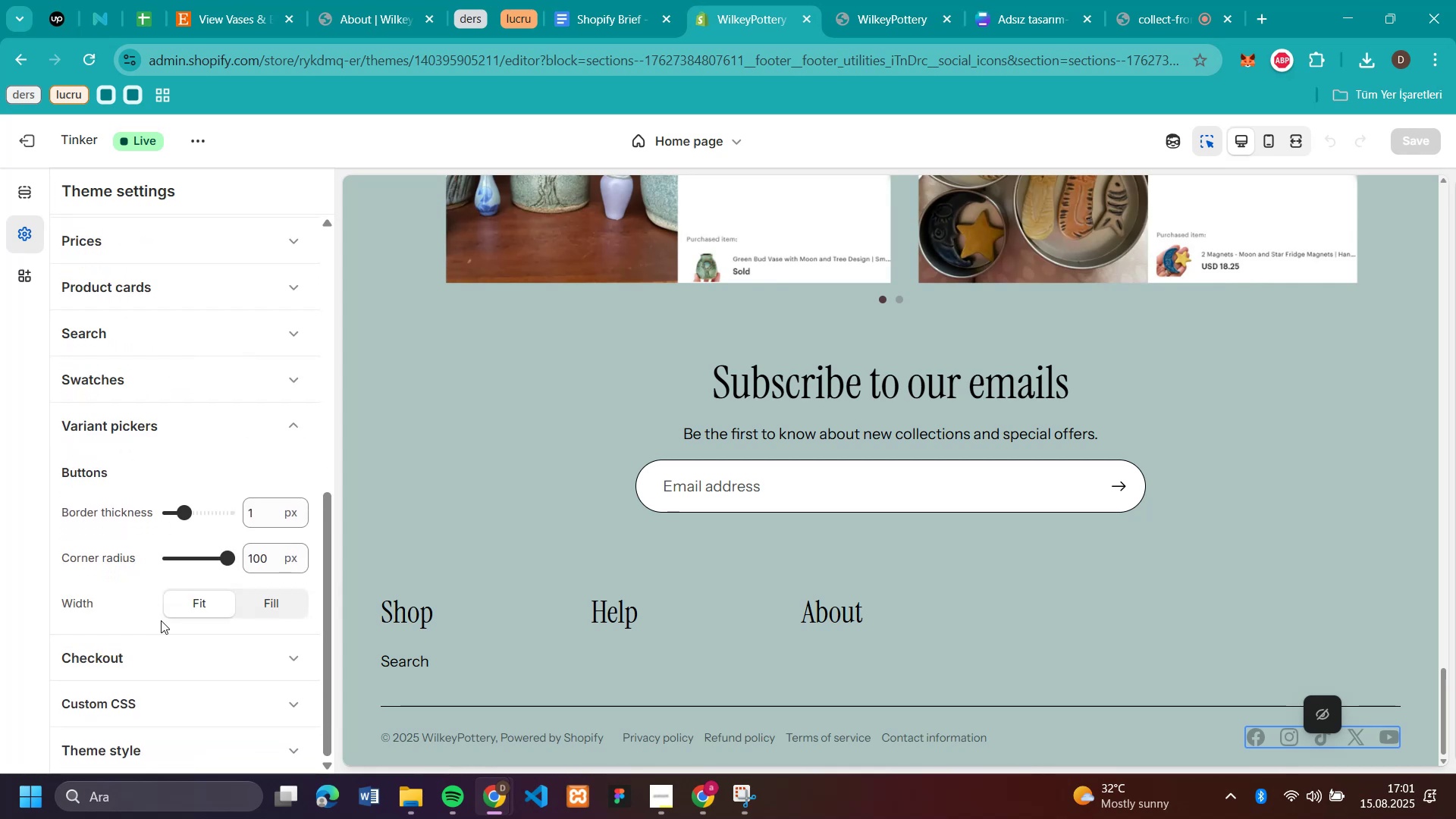 
scroll: coordinate [138, 633], scroll_direction: down, amount: 30.0
 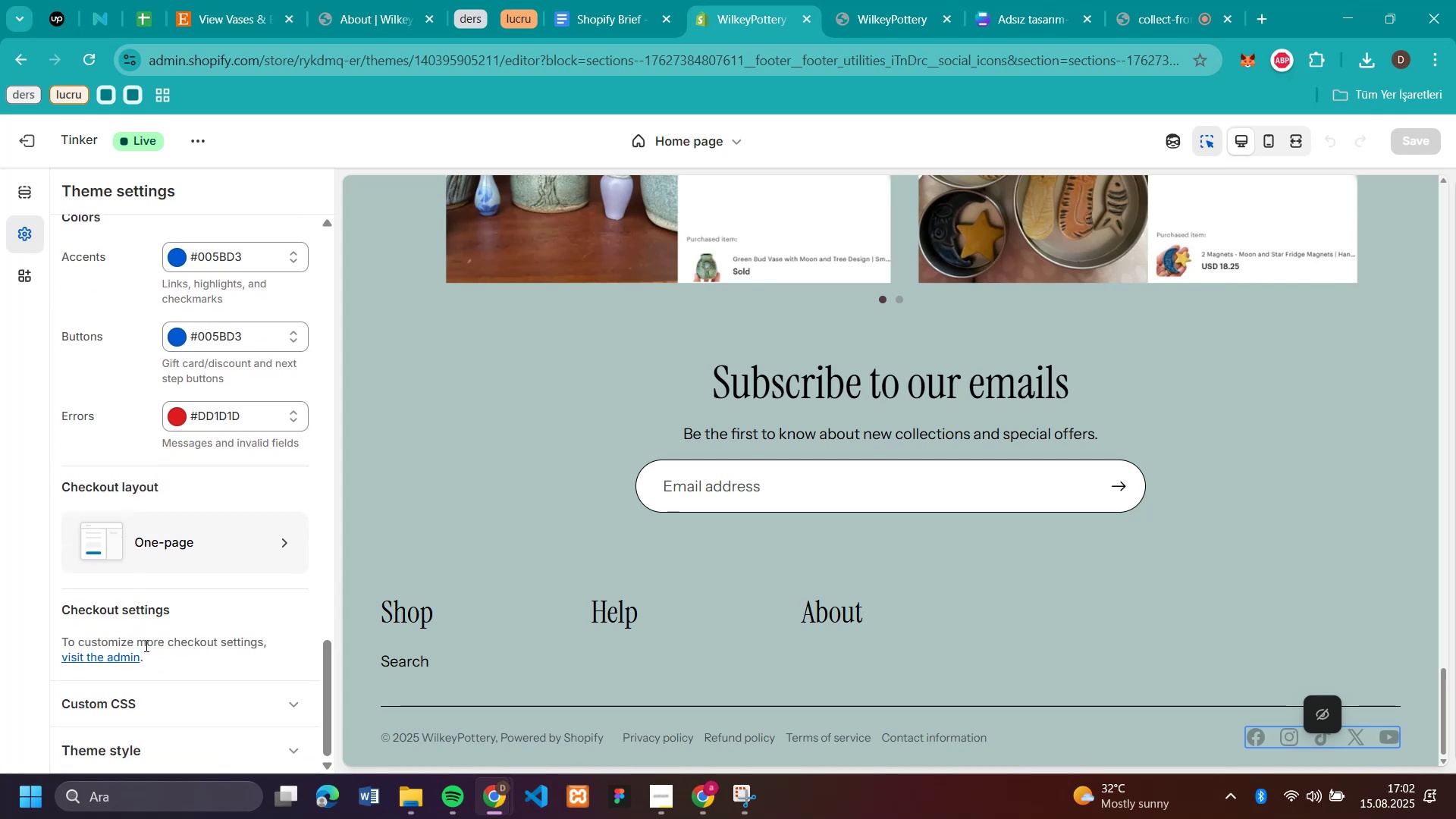 
scroll: coordinate [107, 403], scroll_direction: up, amount: 23.0
 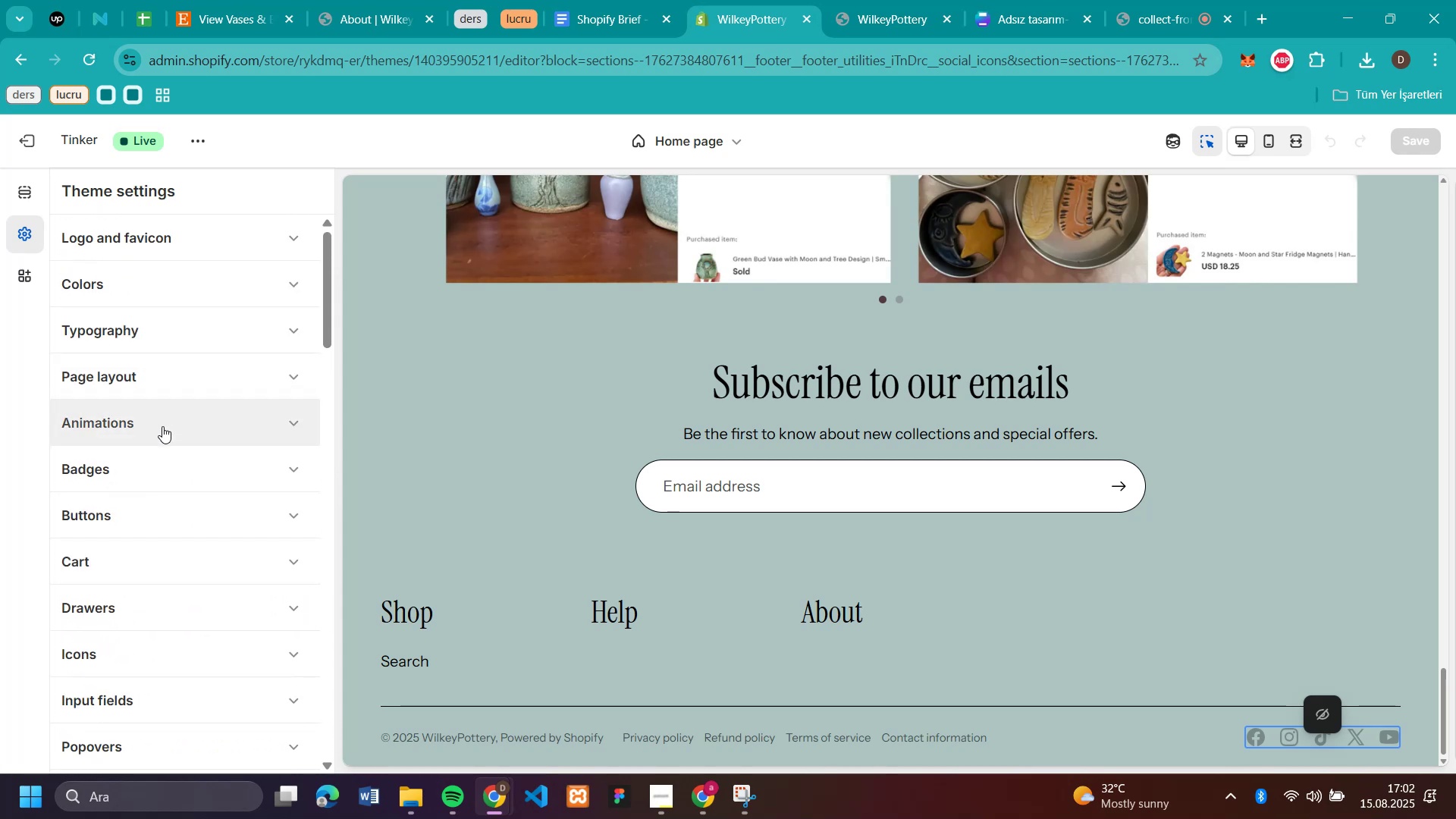 
left_click([150, 515])
 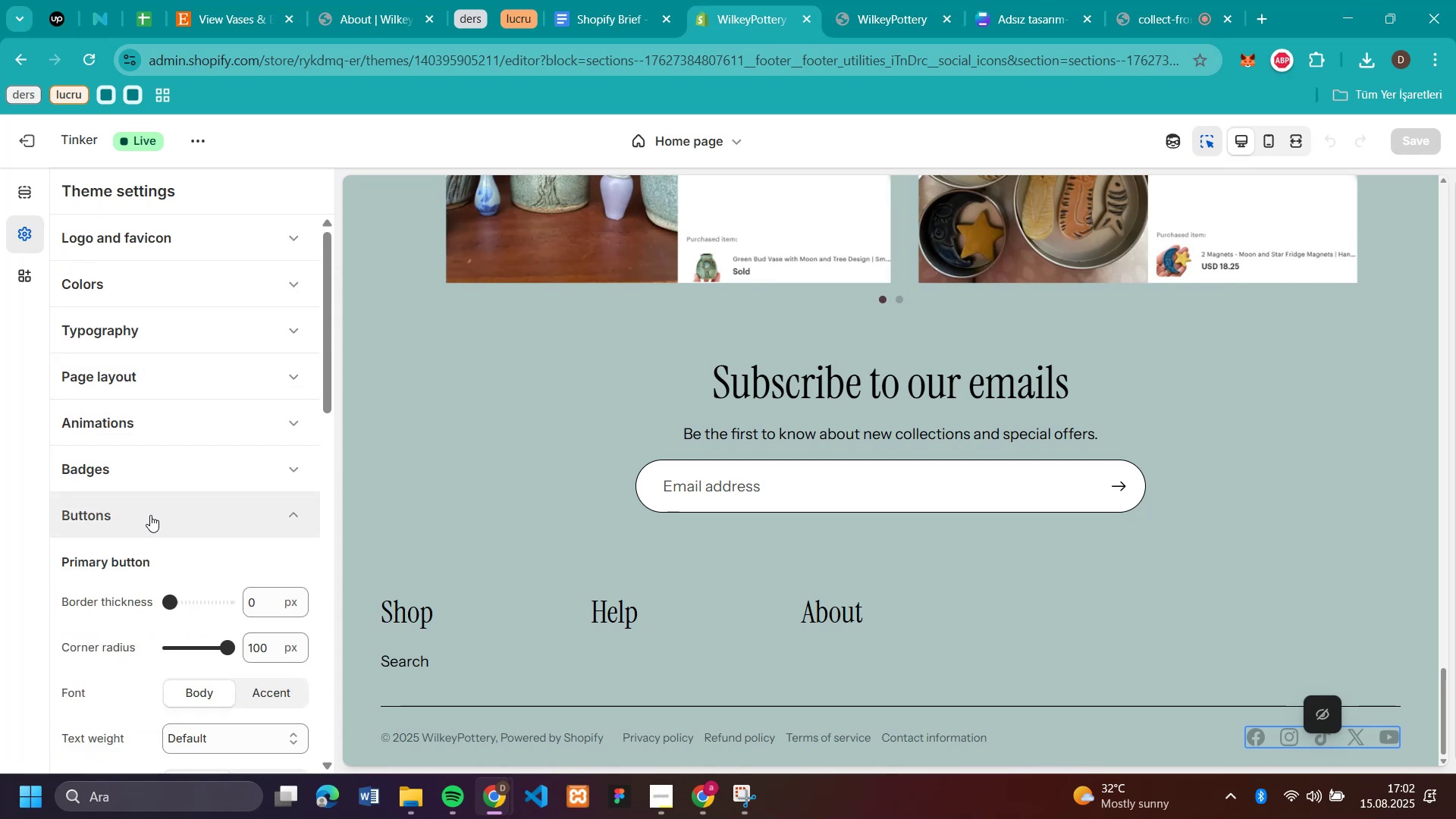 
scroll: coordinate [150, 515], scroll_direction: down, amount: 10.0
 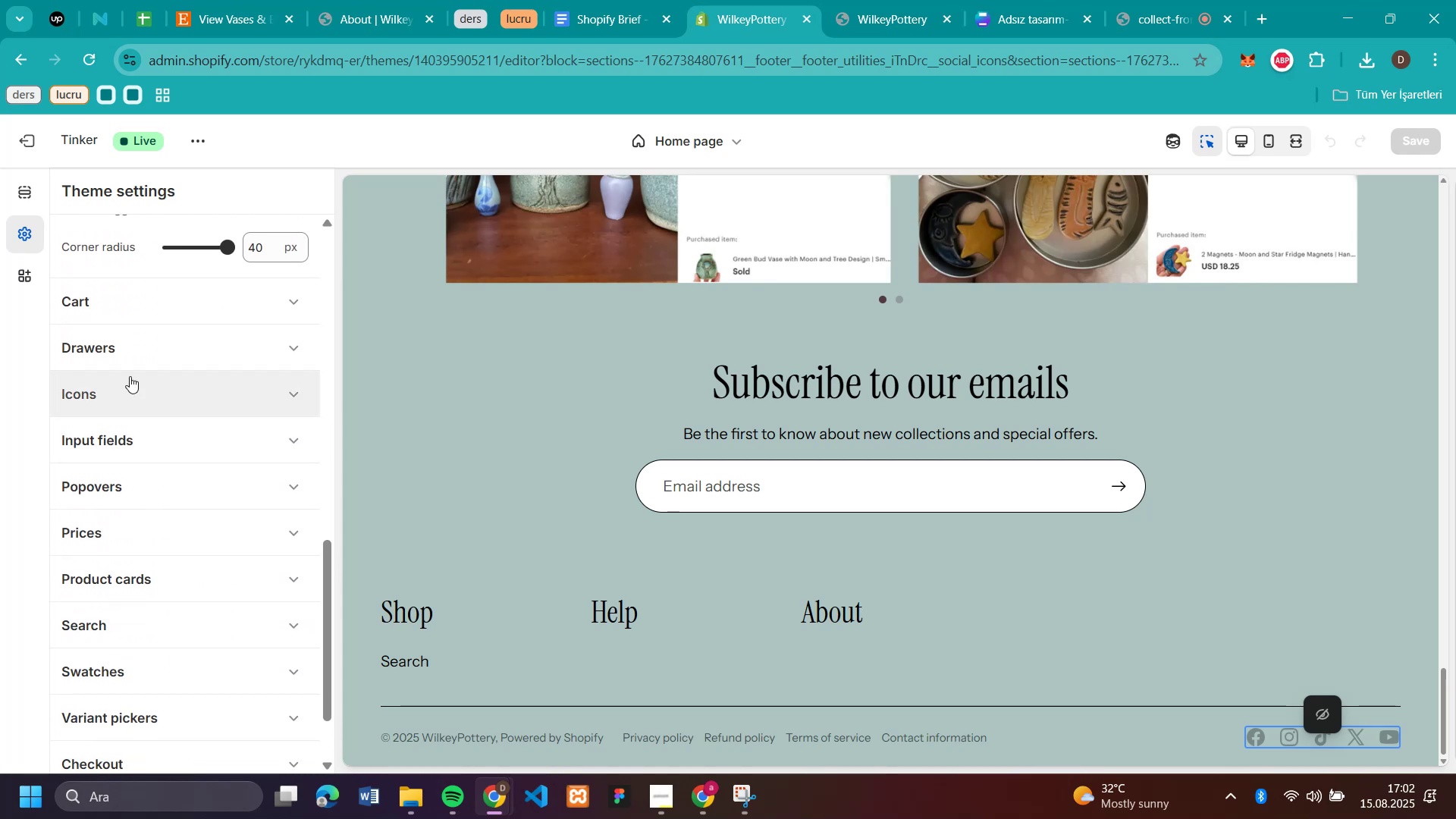 
left_click([130, 376])
 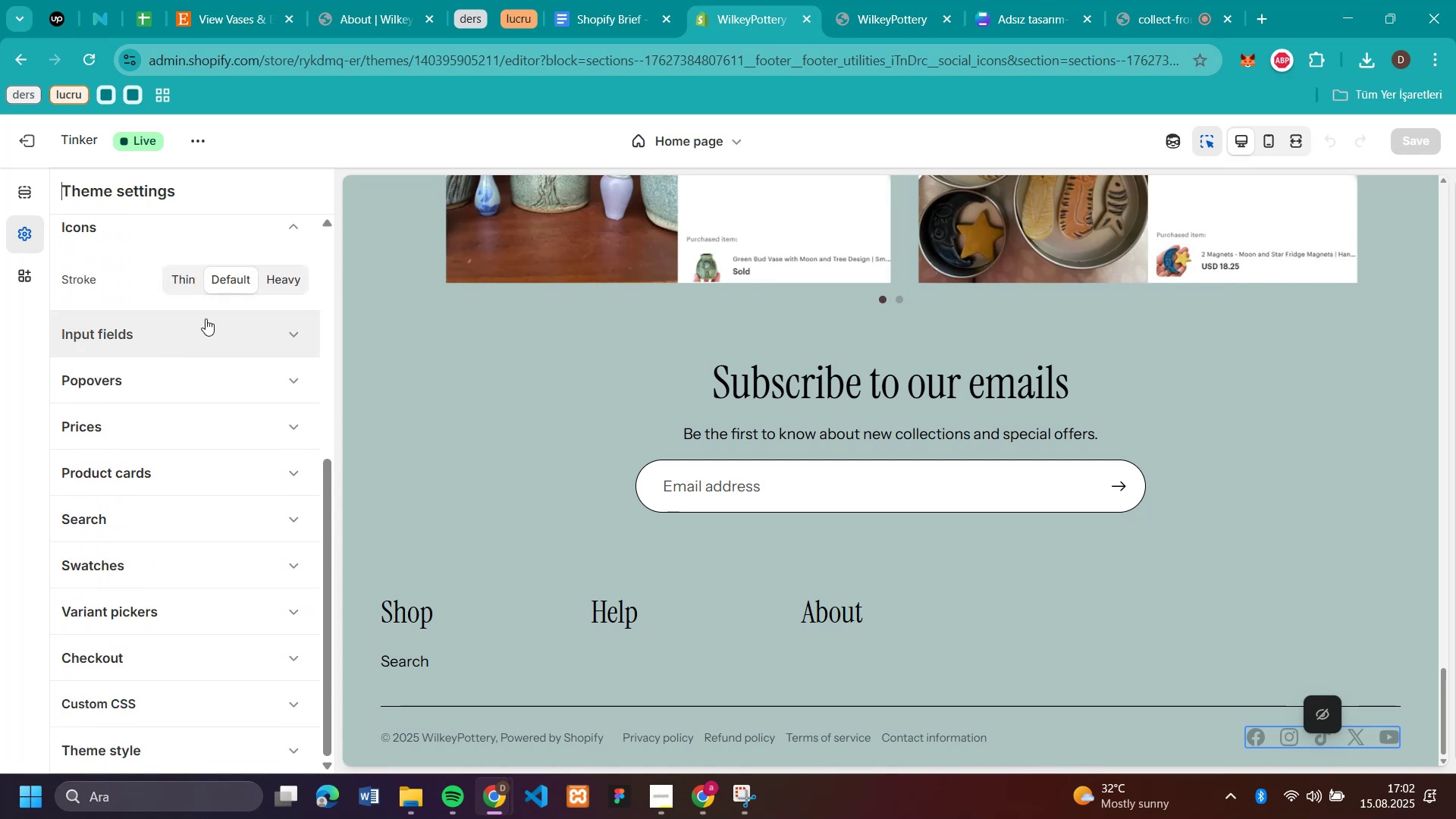 
scroll: coordinate [192, 395], scroll_direction: up, amount: 3.0
 